 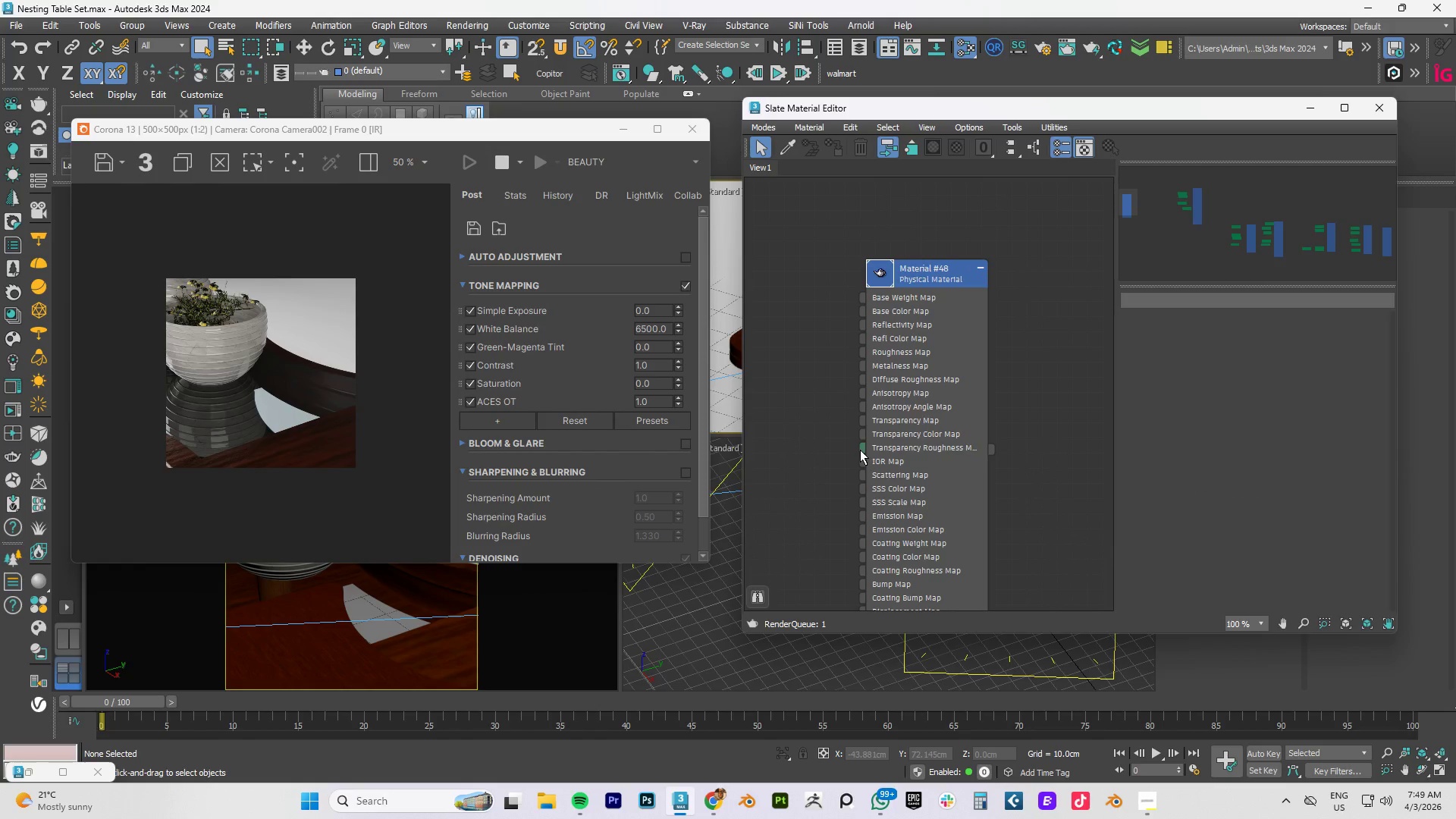 
double_click([885, 269])
 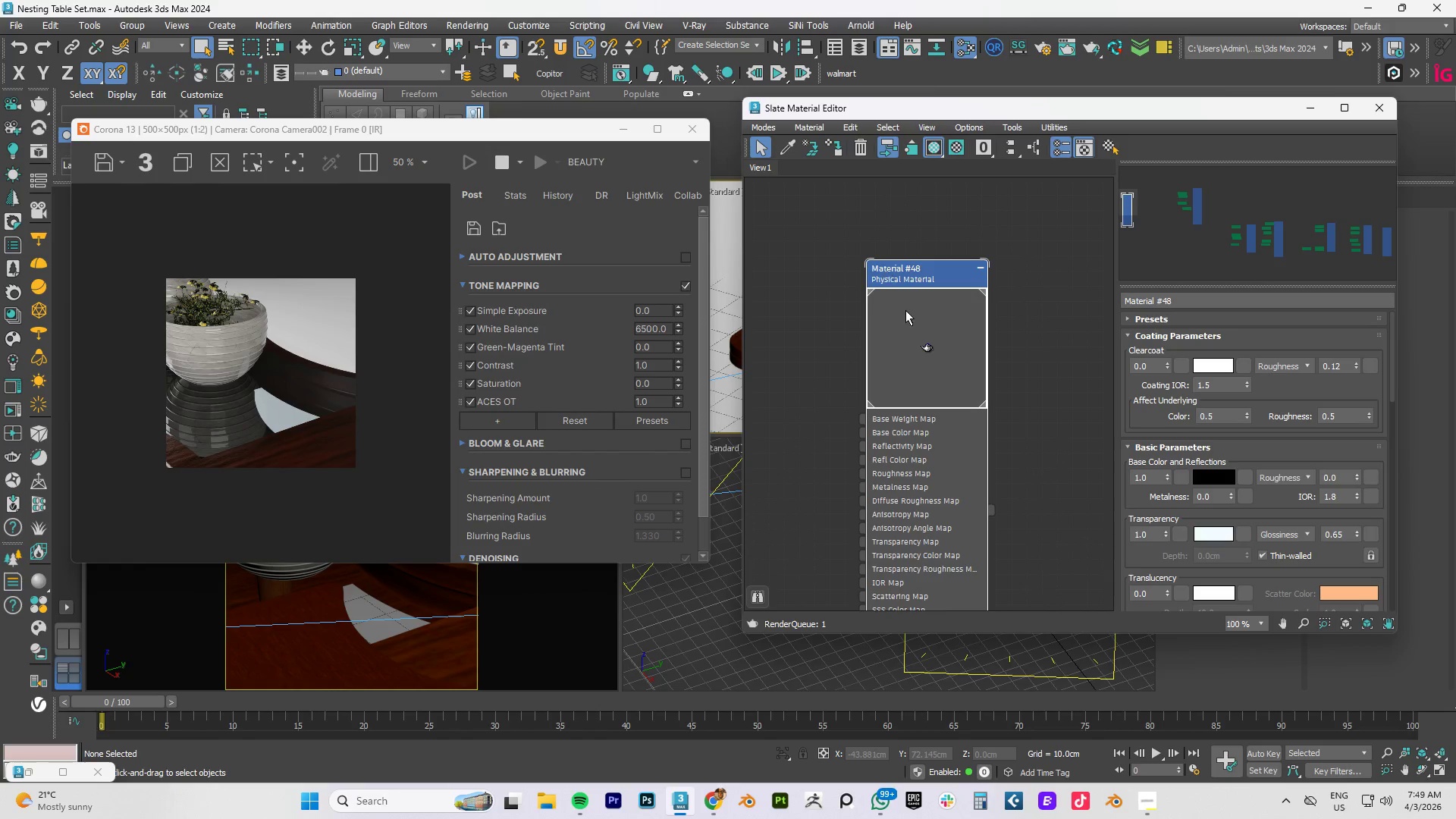 
right_click([905, 310])
 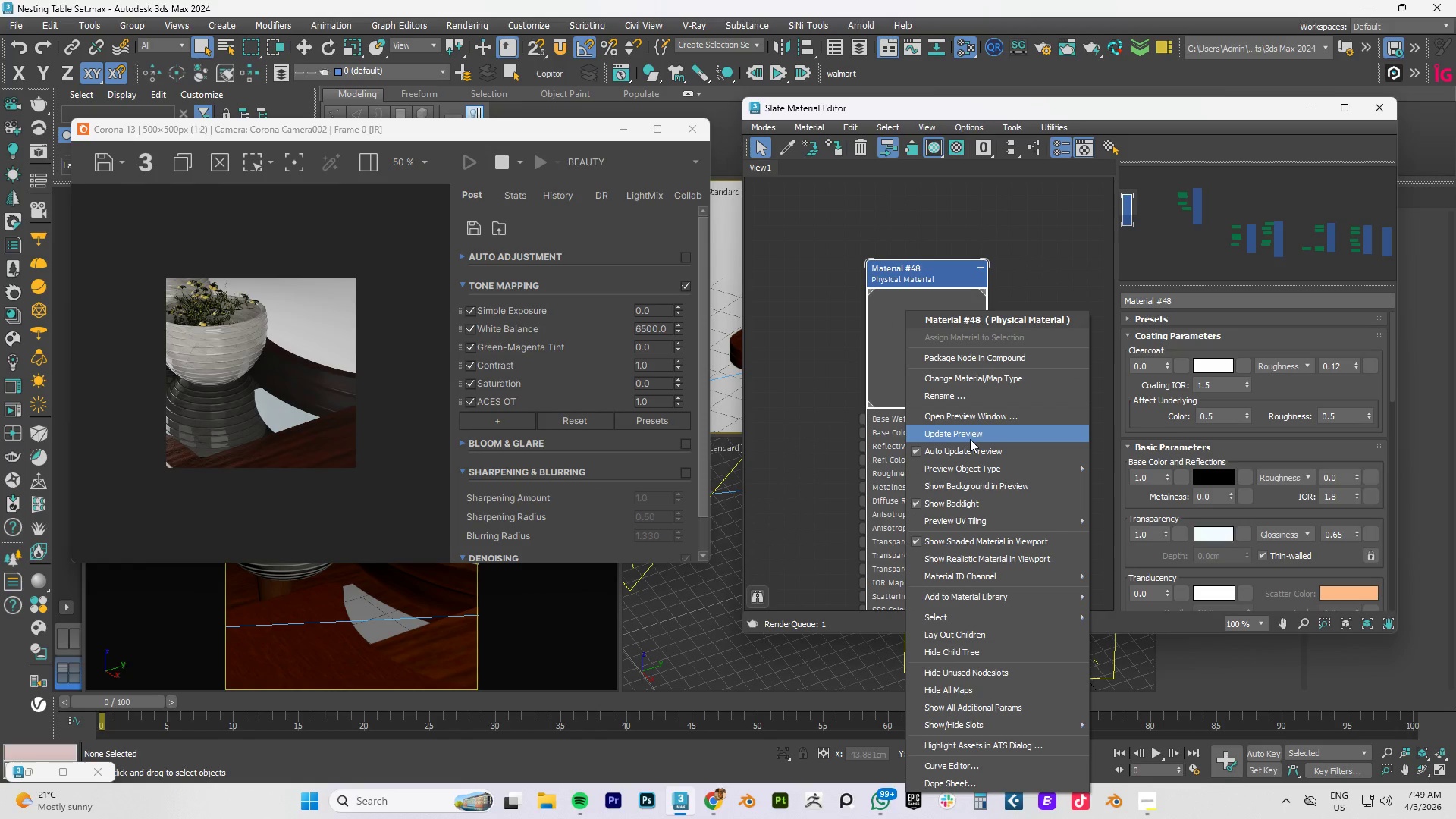 
left_click([968, 431])
 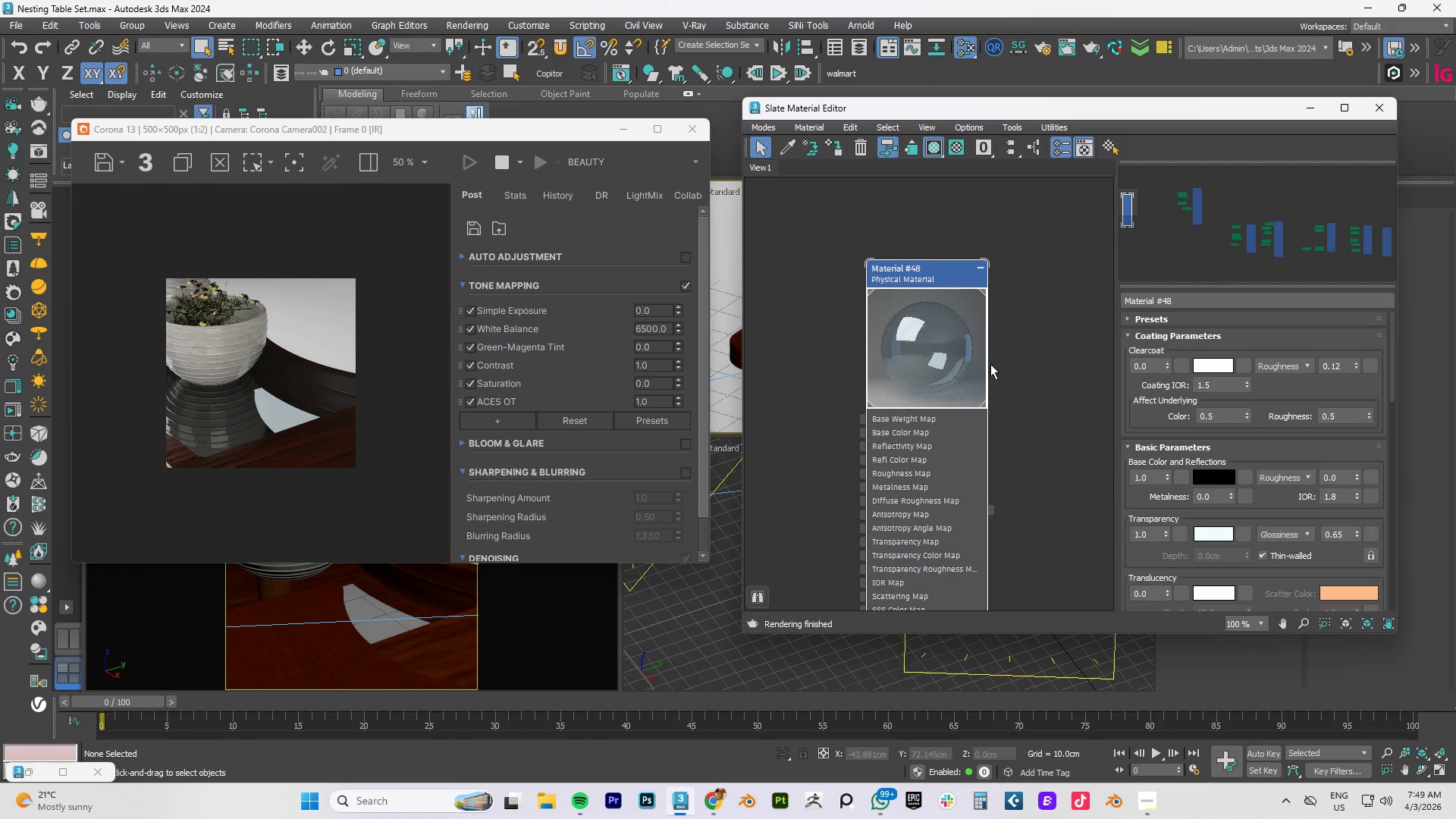 
scroll: coordinate [948, 359], scroll_direction: up, amount: 3.0
 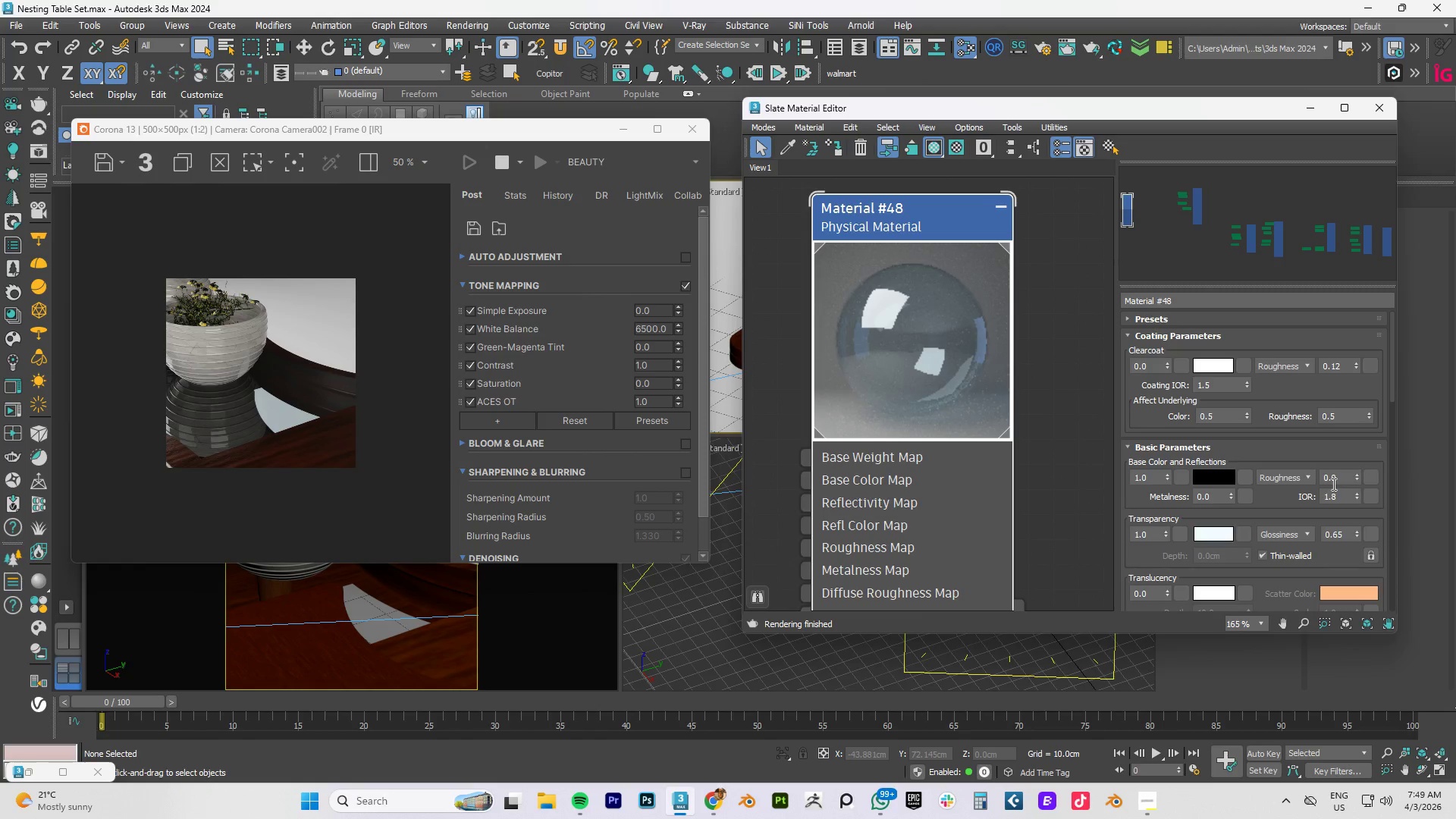 
scroll: coordinate [1269, 509], scroll_direction: down, amount: 2.0
 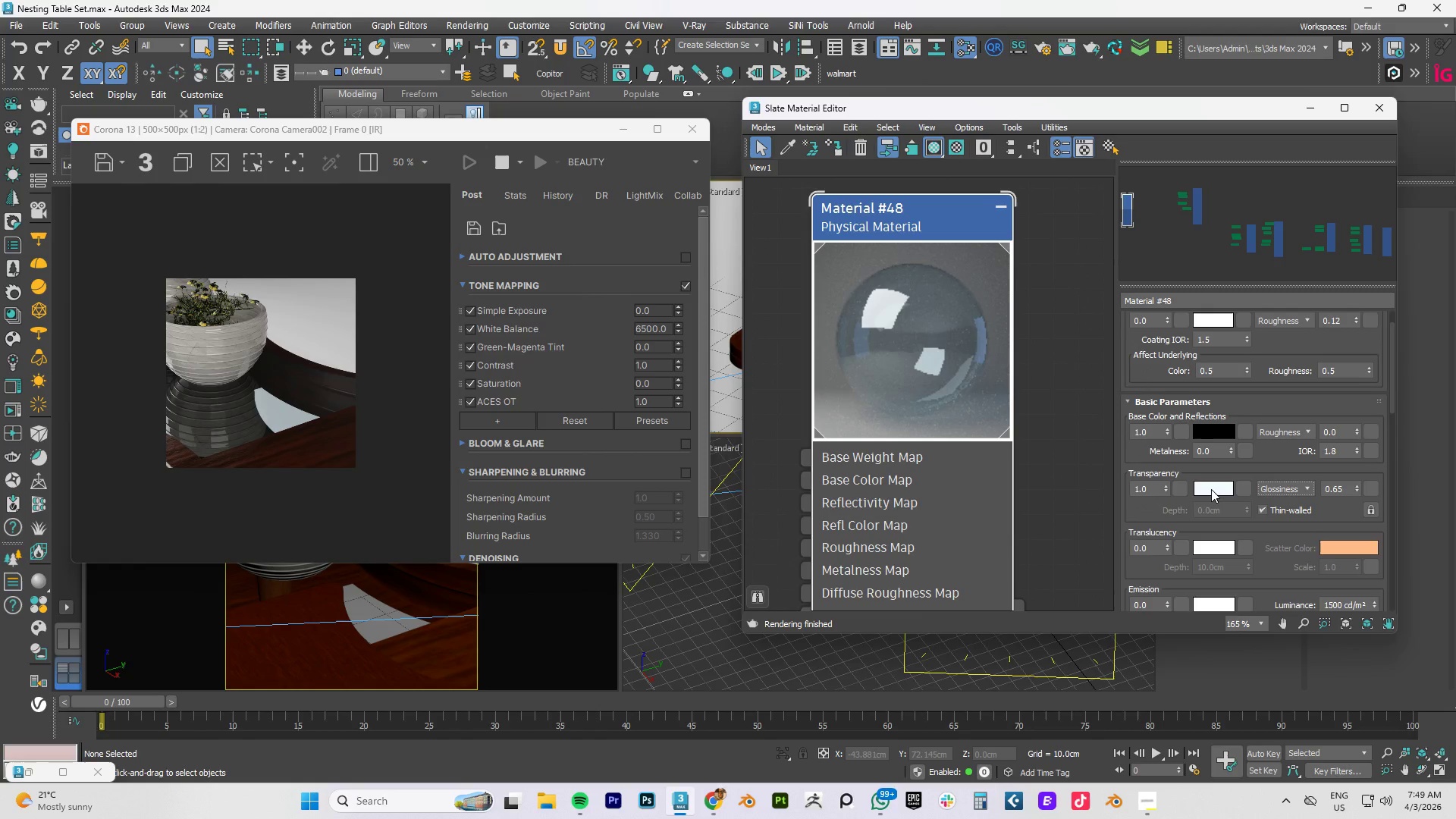 
left_click([1211, 488])
 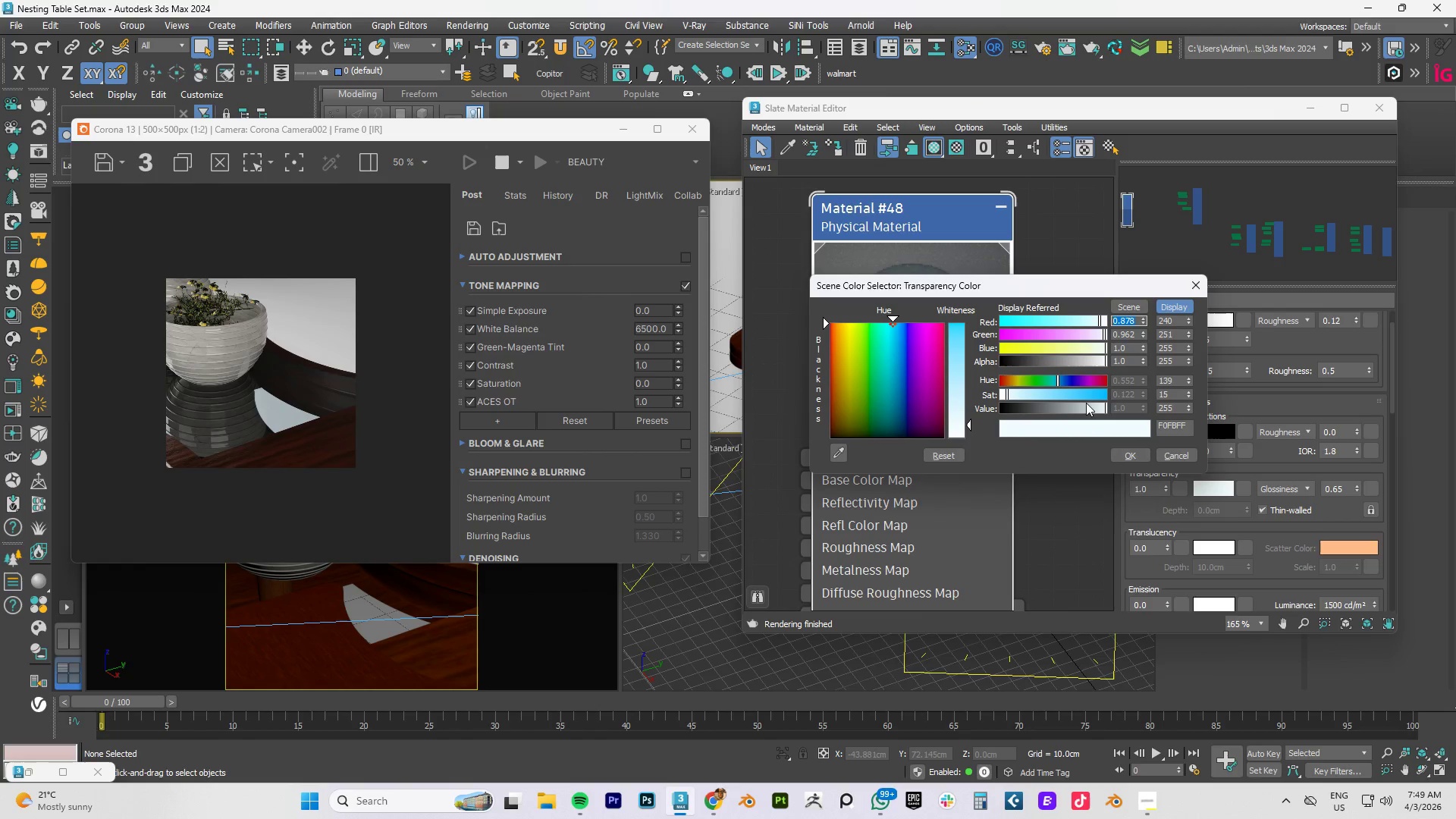 
left_click([1091, 410])
 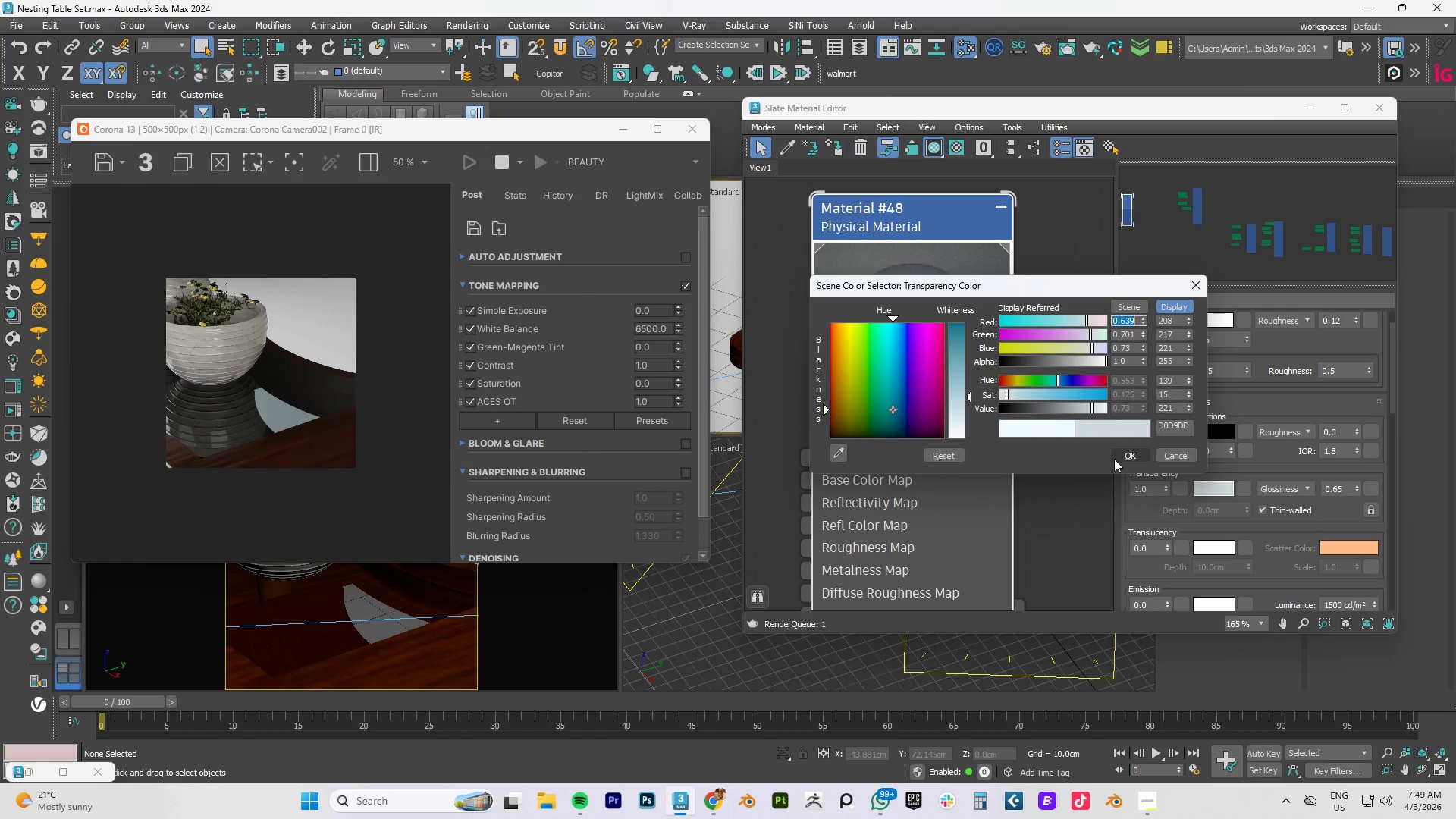 
left_click([1127, 454])
 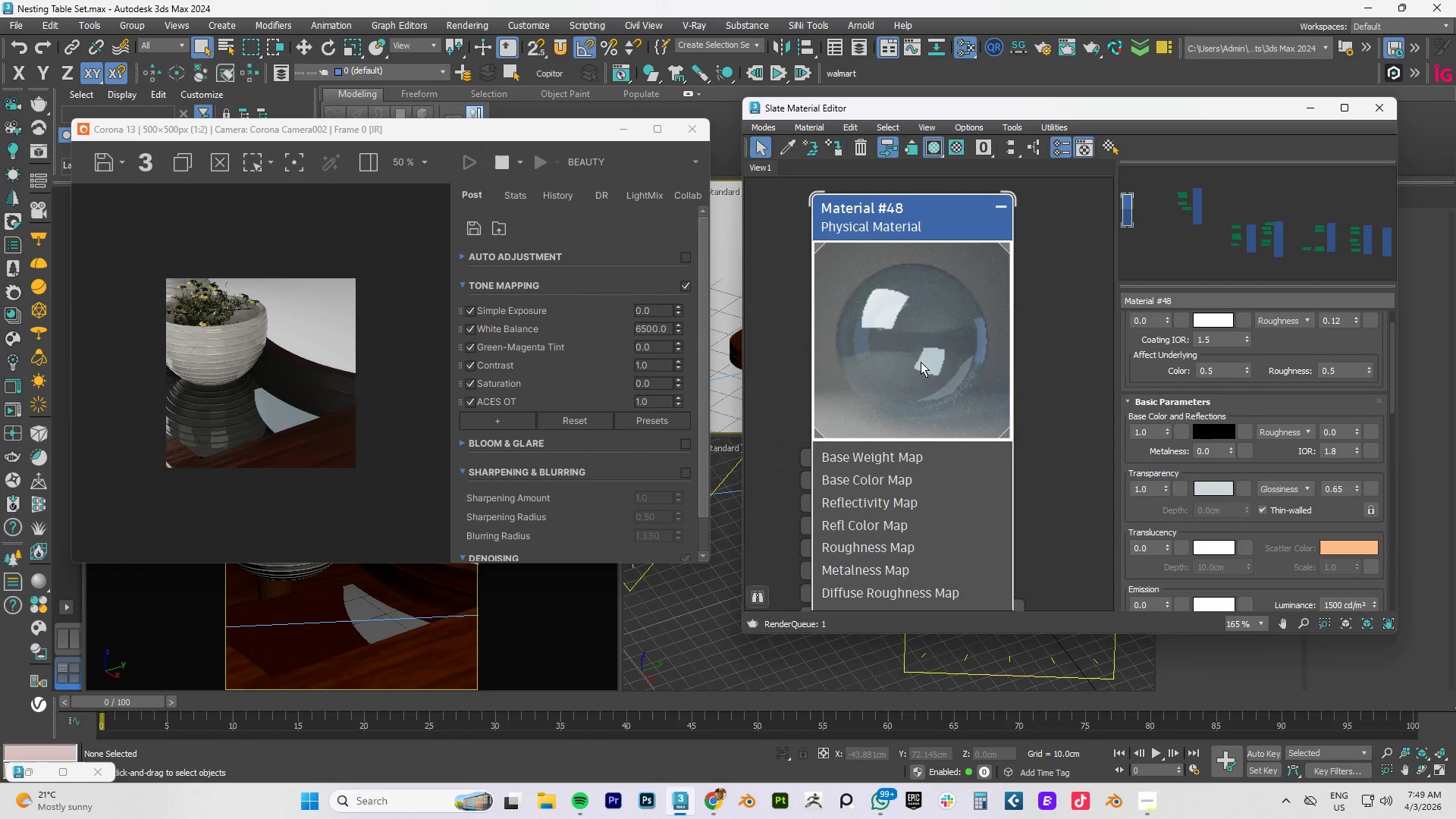 
right_click([921, 362])
 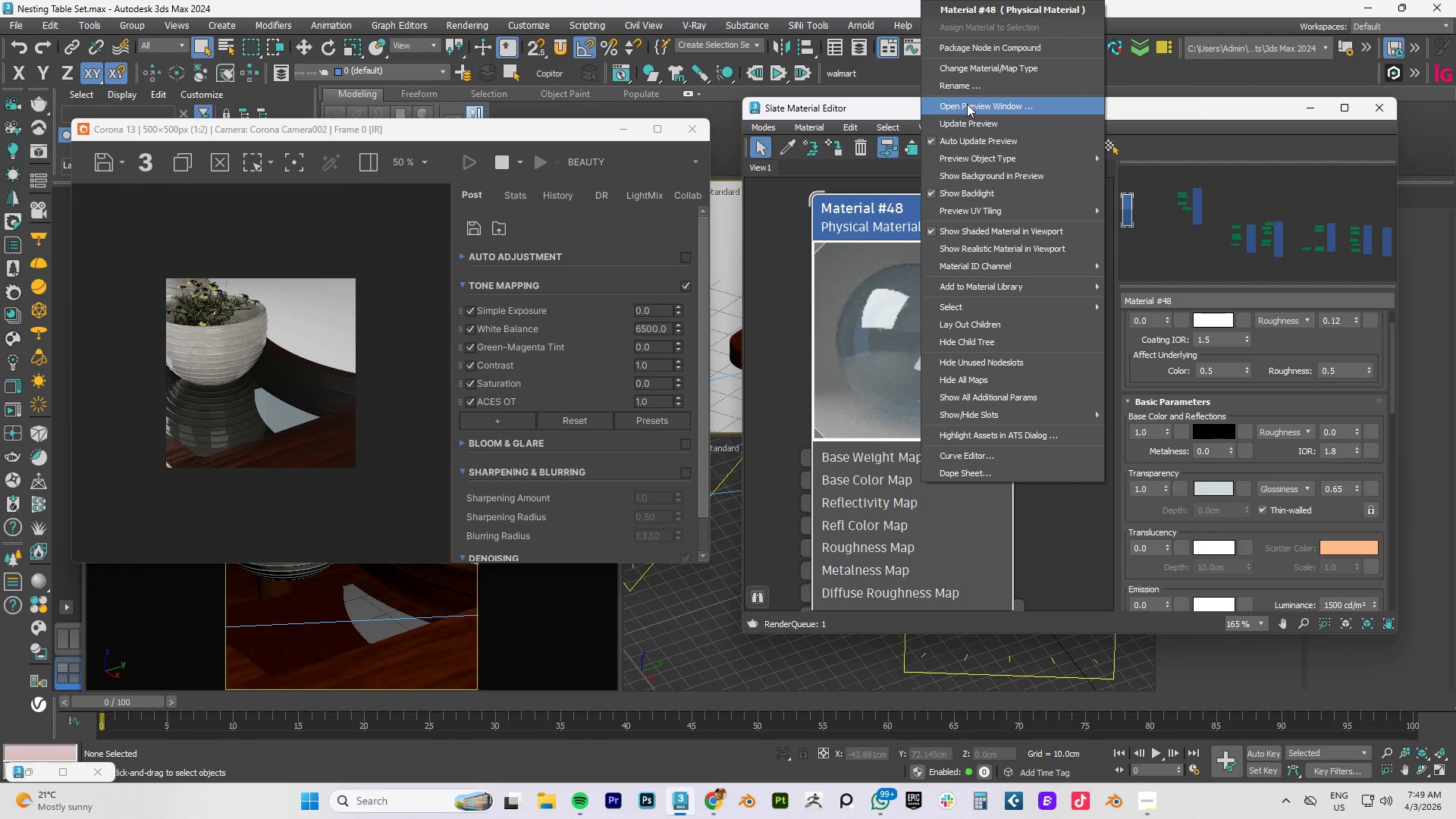 
left_click([967, 122])
 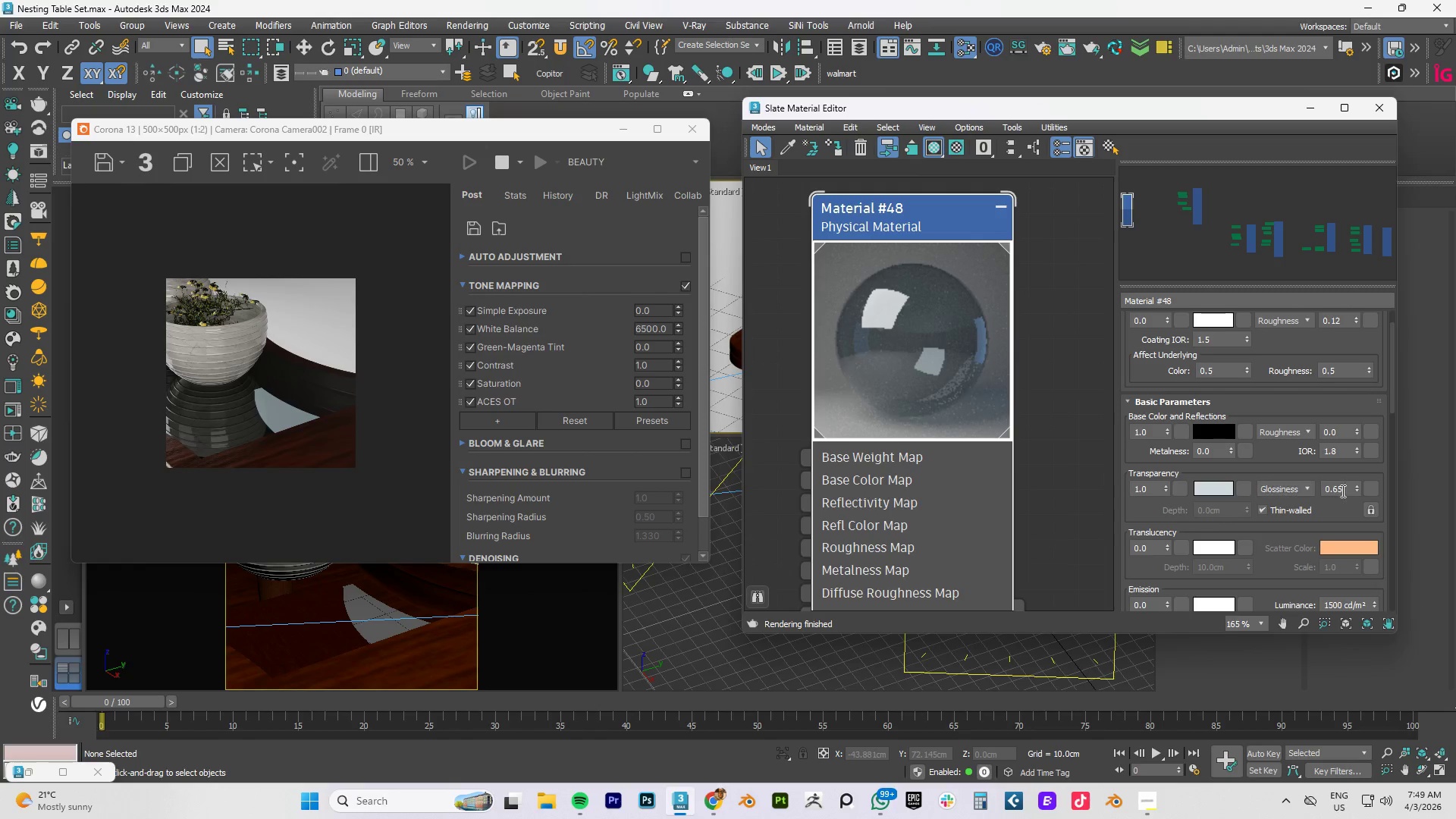 
left_click_drag(start_coordinate=[1354, 485], to_coordinate=[1357, 498])
 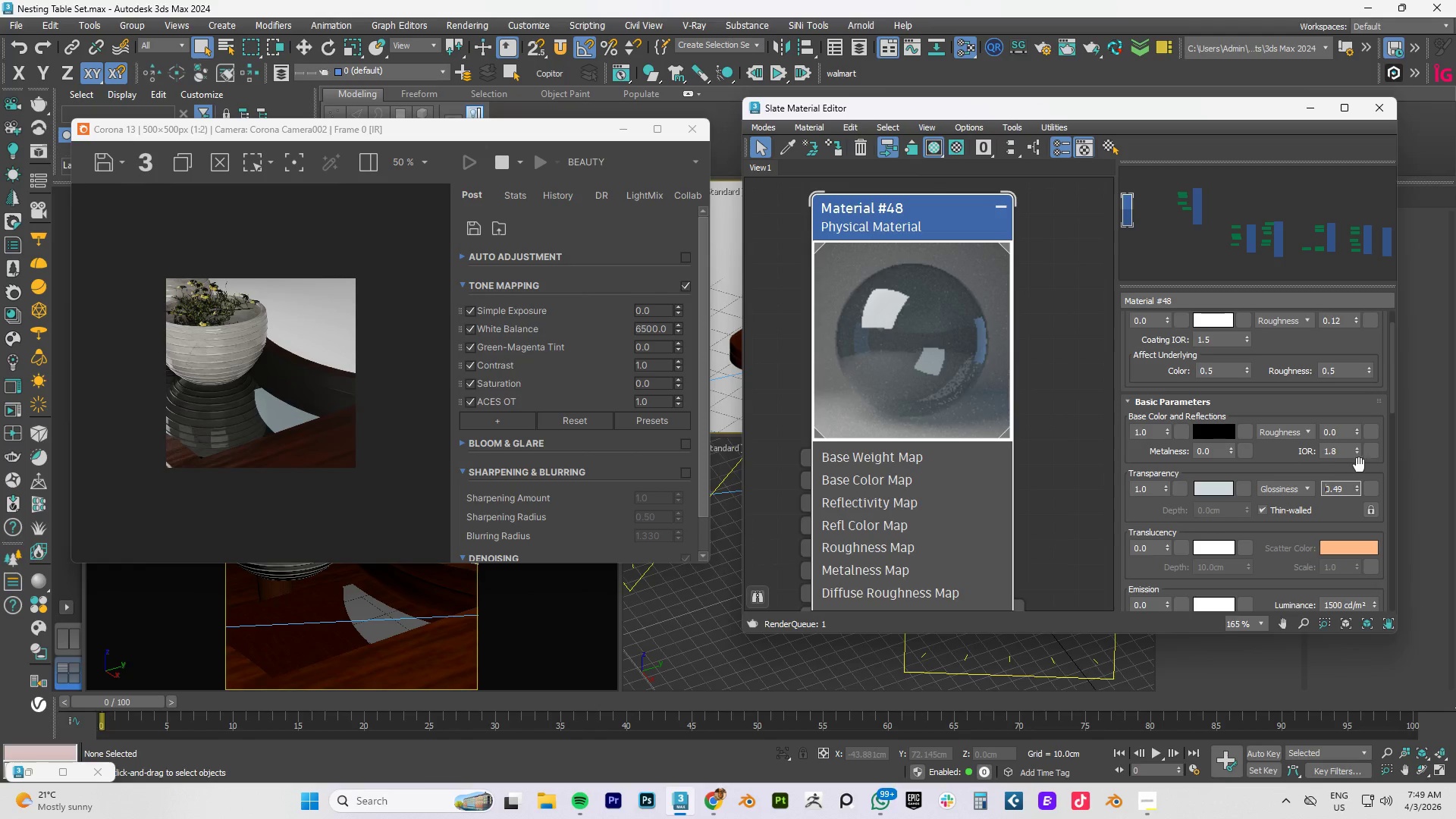 
left_click_drag(start_coordinate=[1355, 486], to_coordinate=[1357, 496])
 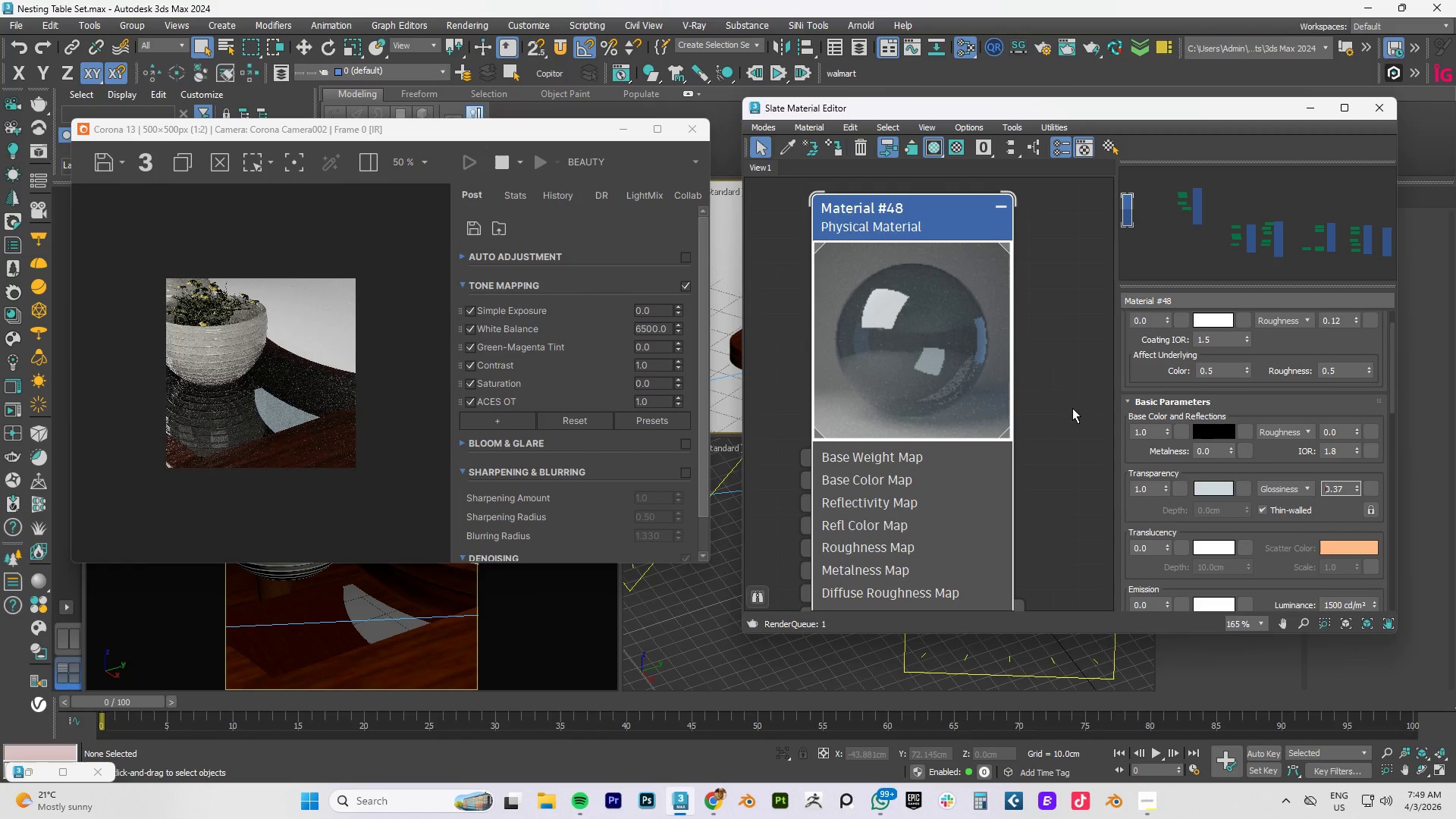 
right_click([893, 321])
 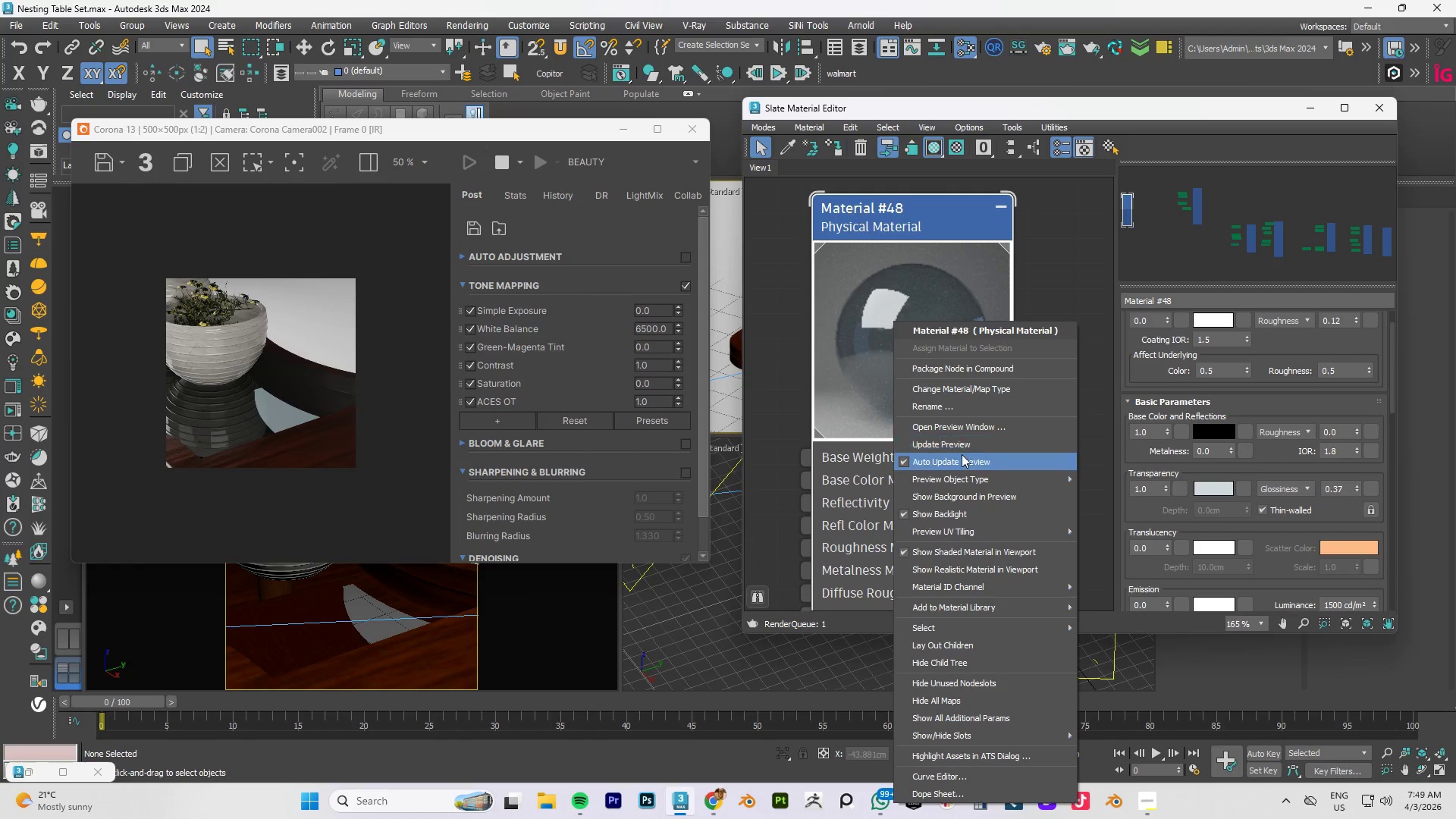 
left_click([959, 442])
 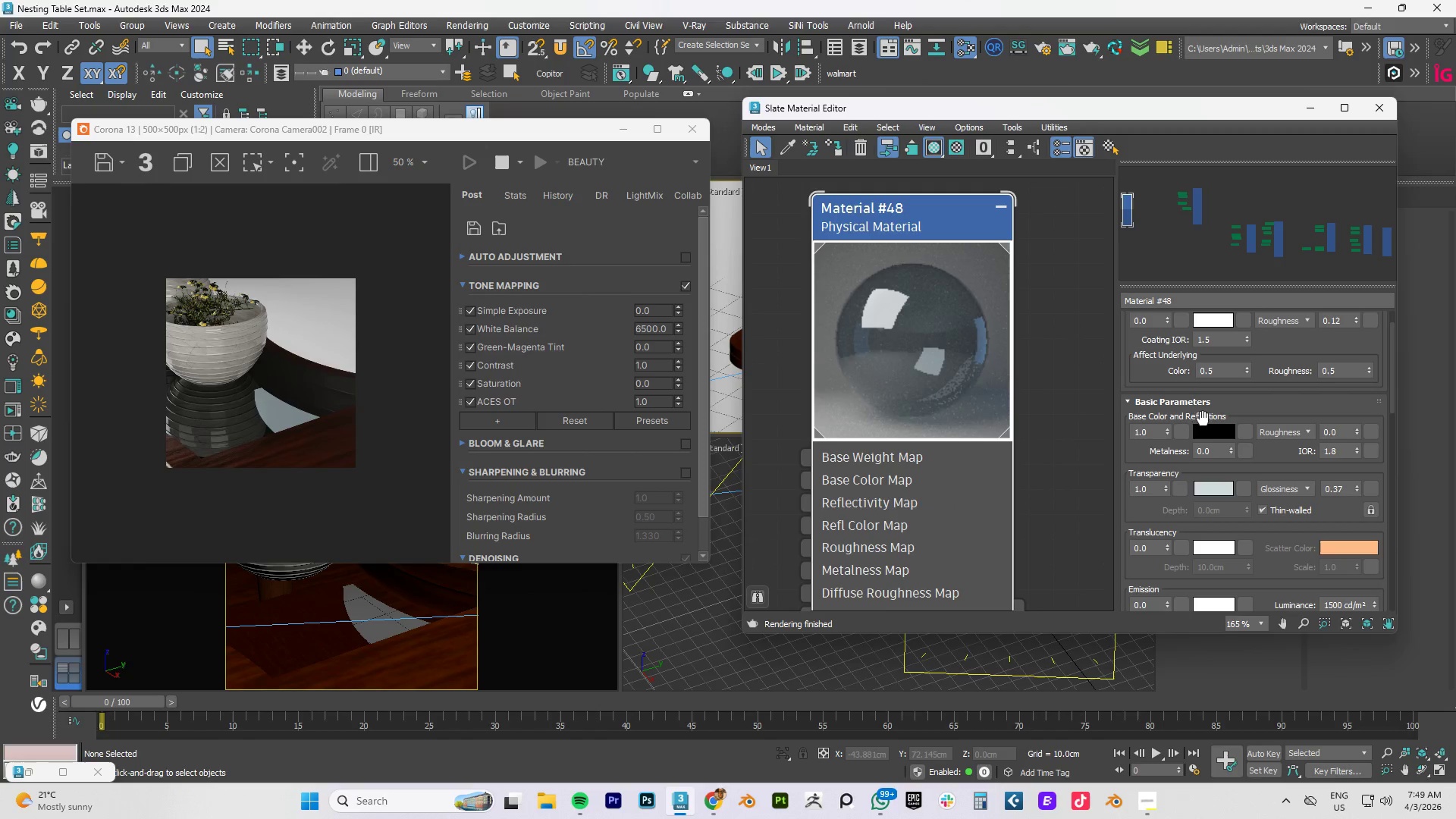 
left_click([1216, 486])
 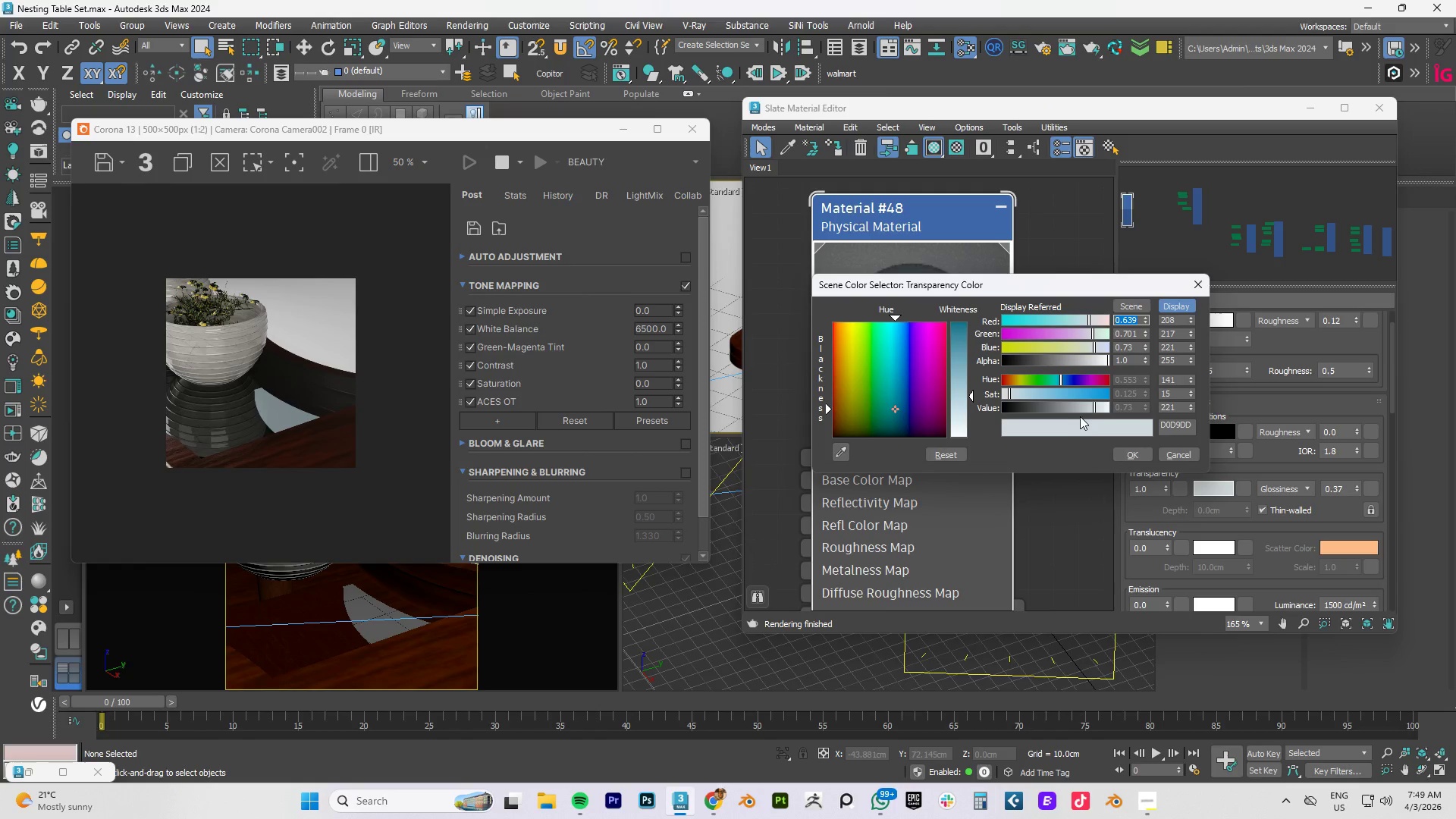 
left_click_drag(start_coordinate=[1082, 406], to_coordinate=[1225, 408])
 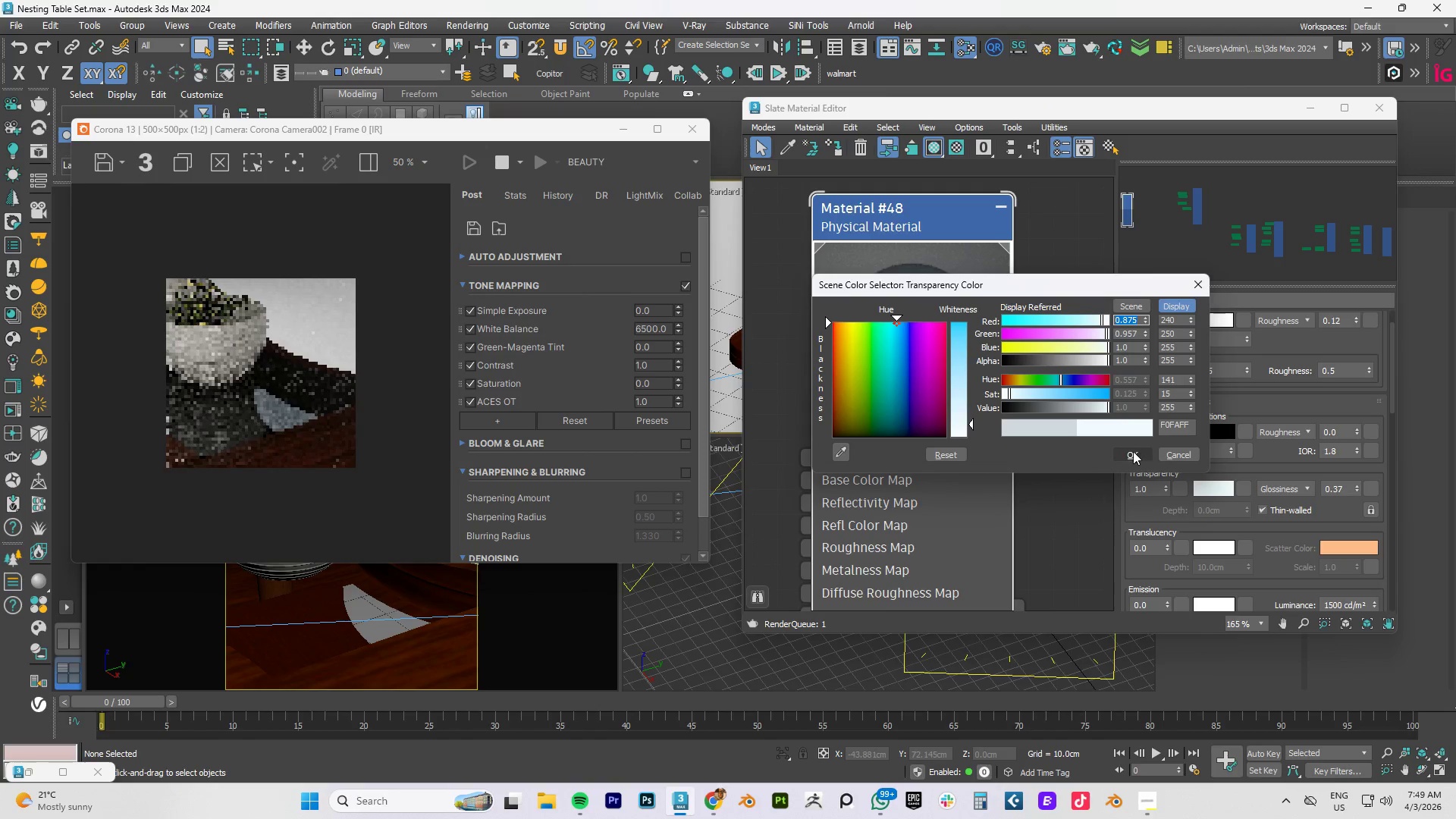 
left_click([1133, 451])
 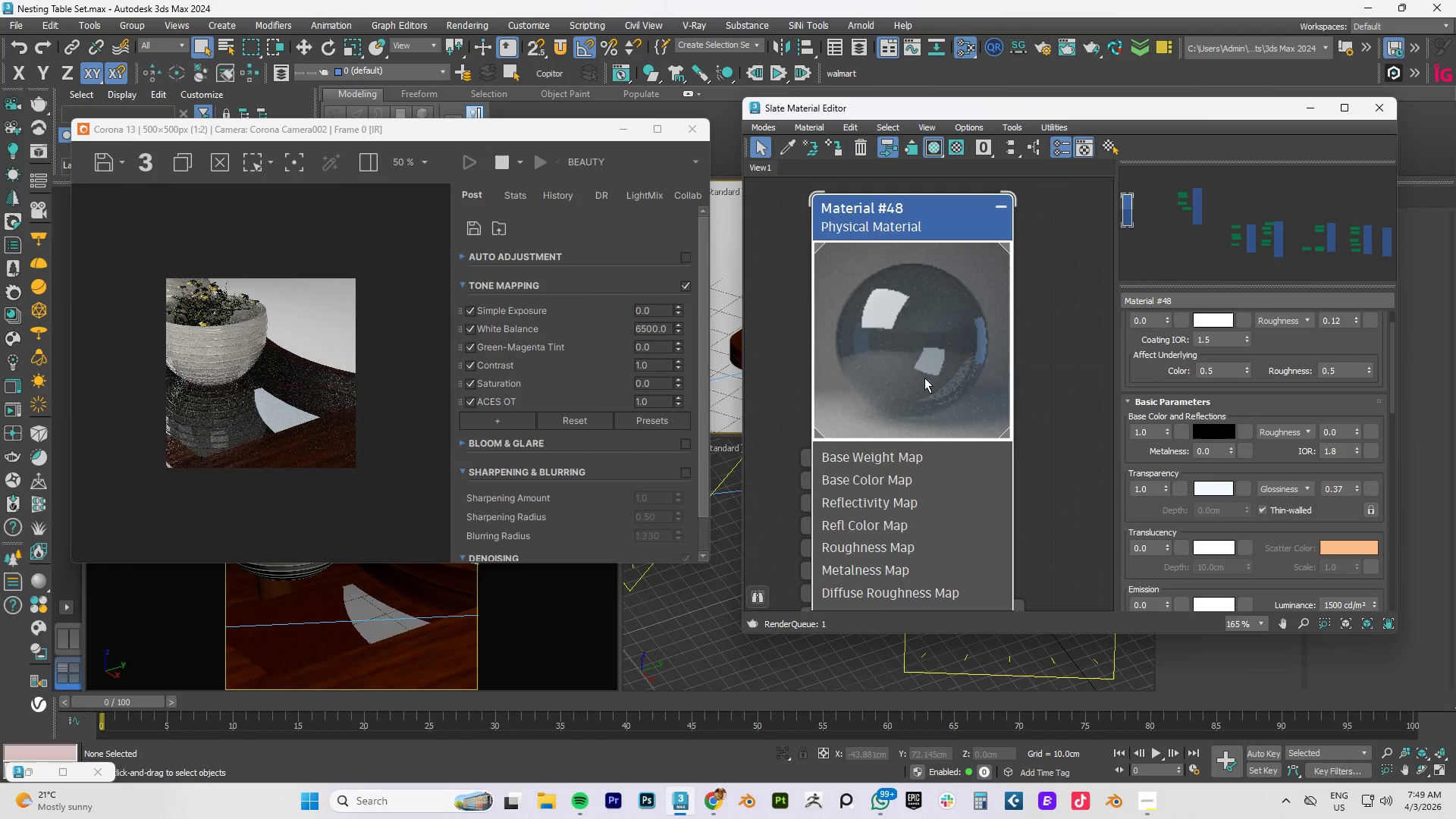 
right_click([905, 358])
 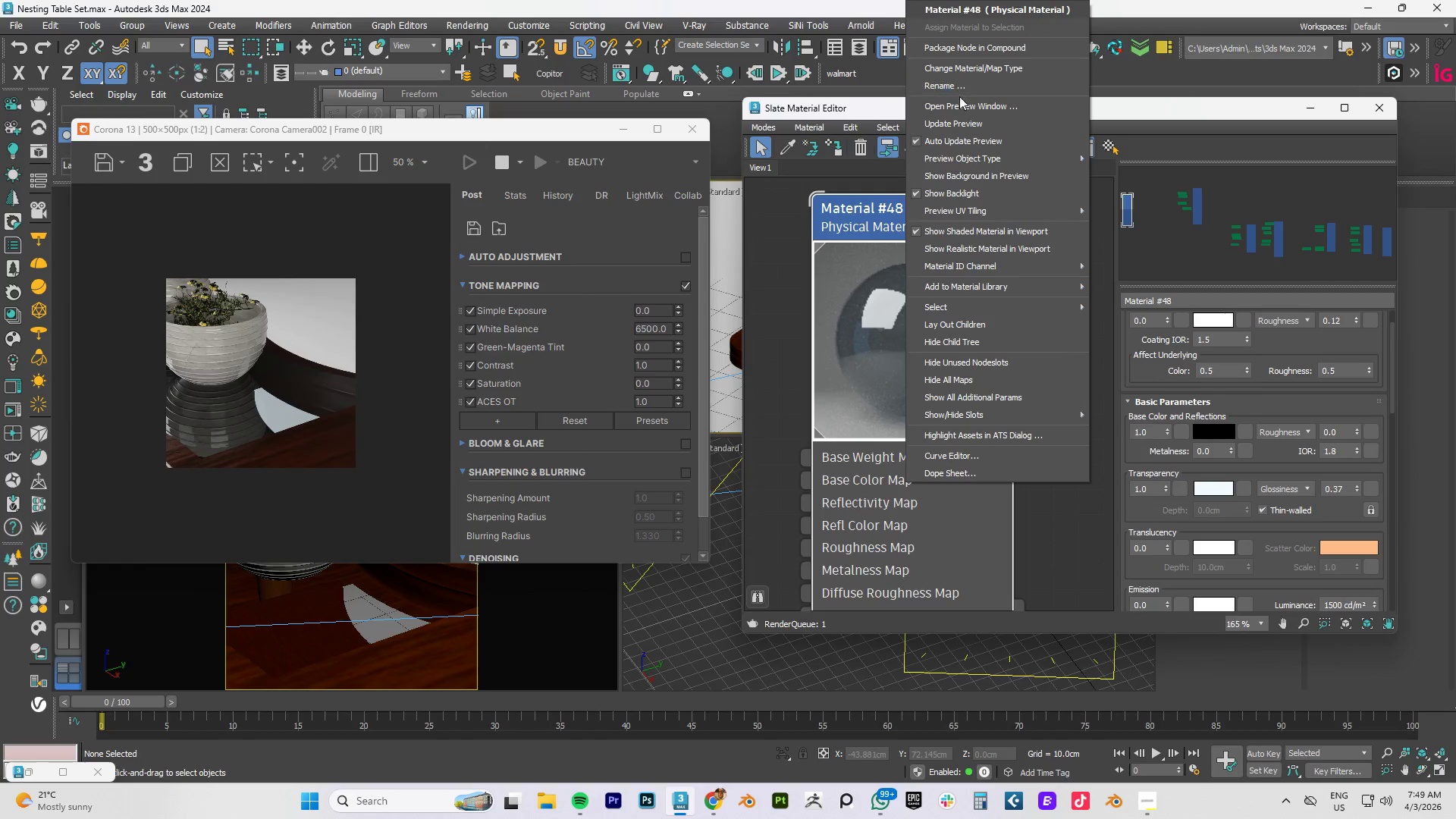 
left_click([952, 123])
 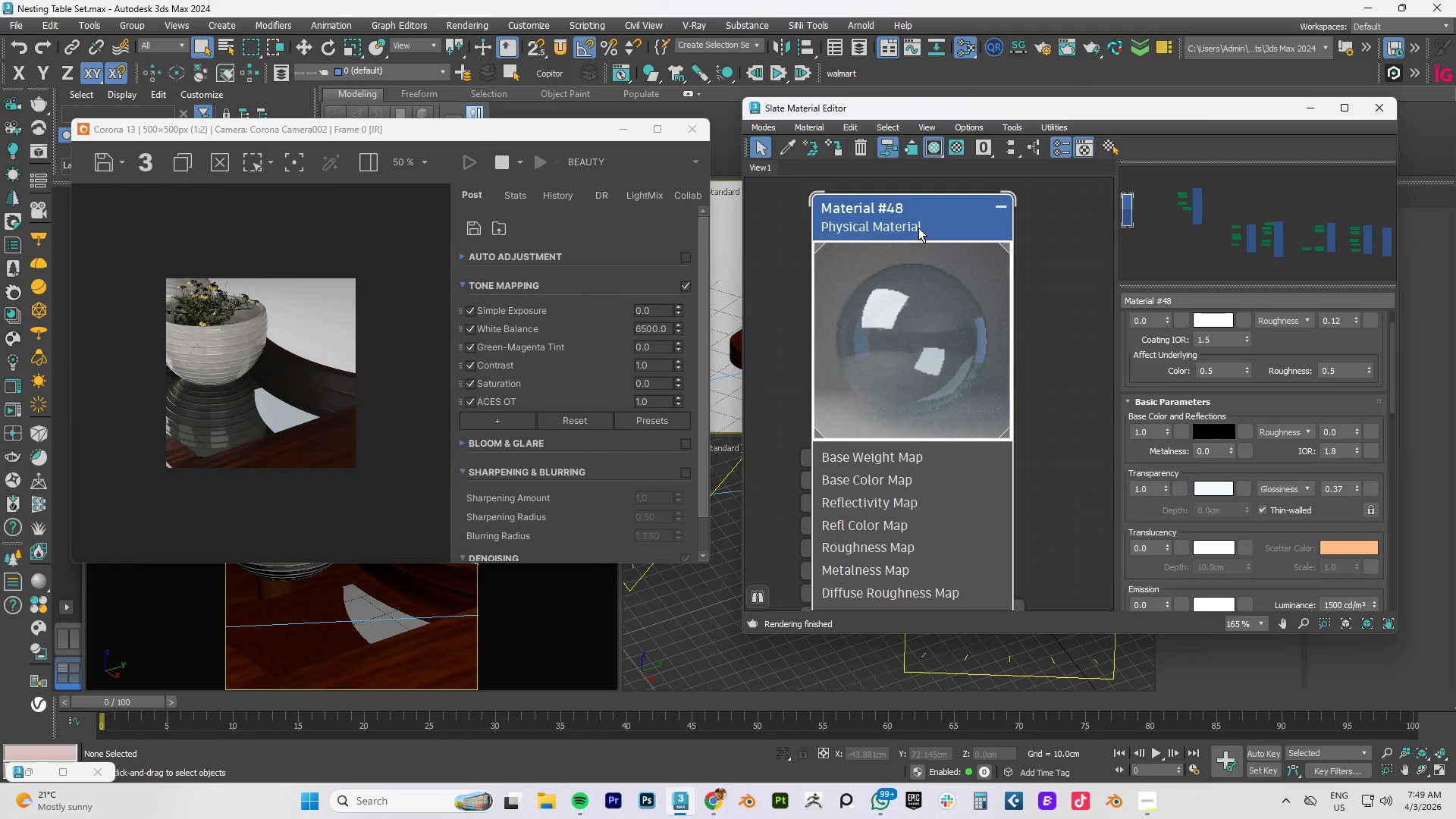 
left_click_drag(start_coordinate=[908, 230], to_coordinate=[934, 204])
 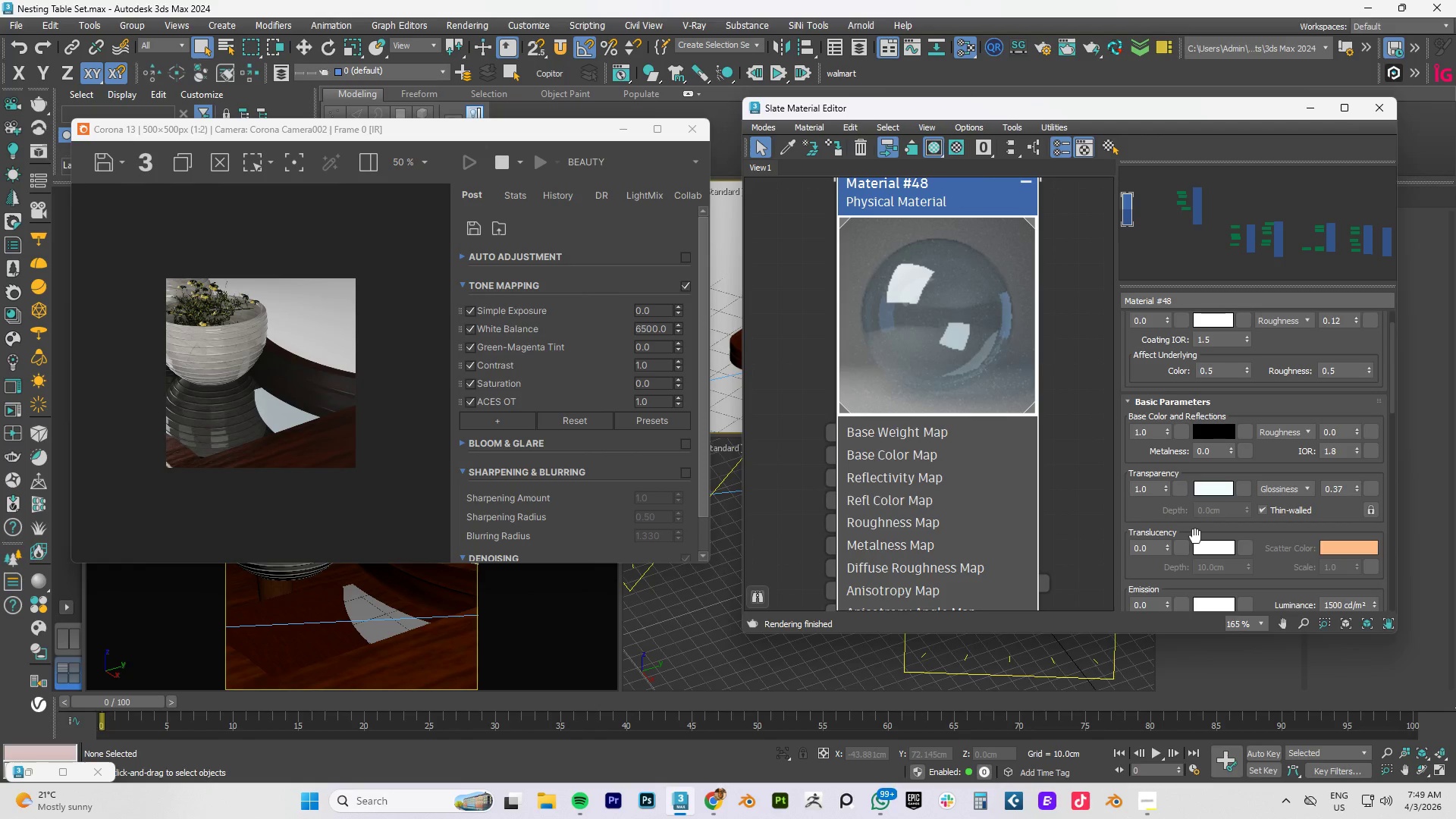 
scroll: coordinate [1194, 532], scroll_direction: down, amount: 4.0
 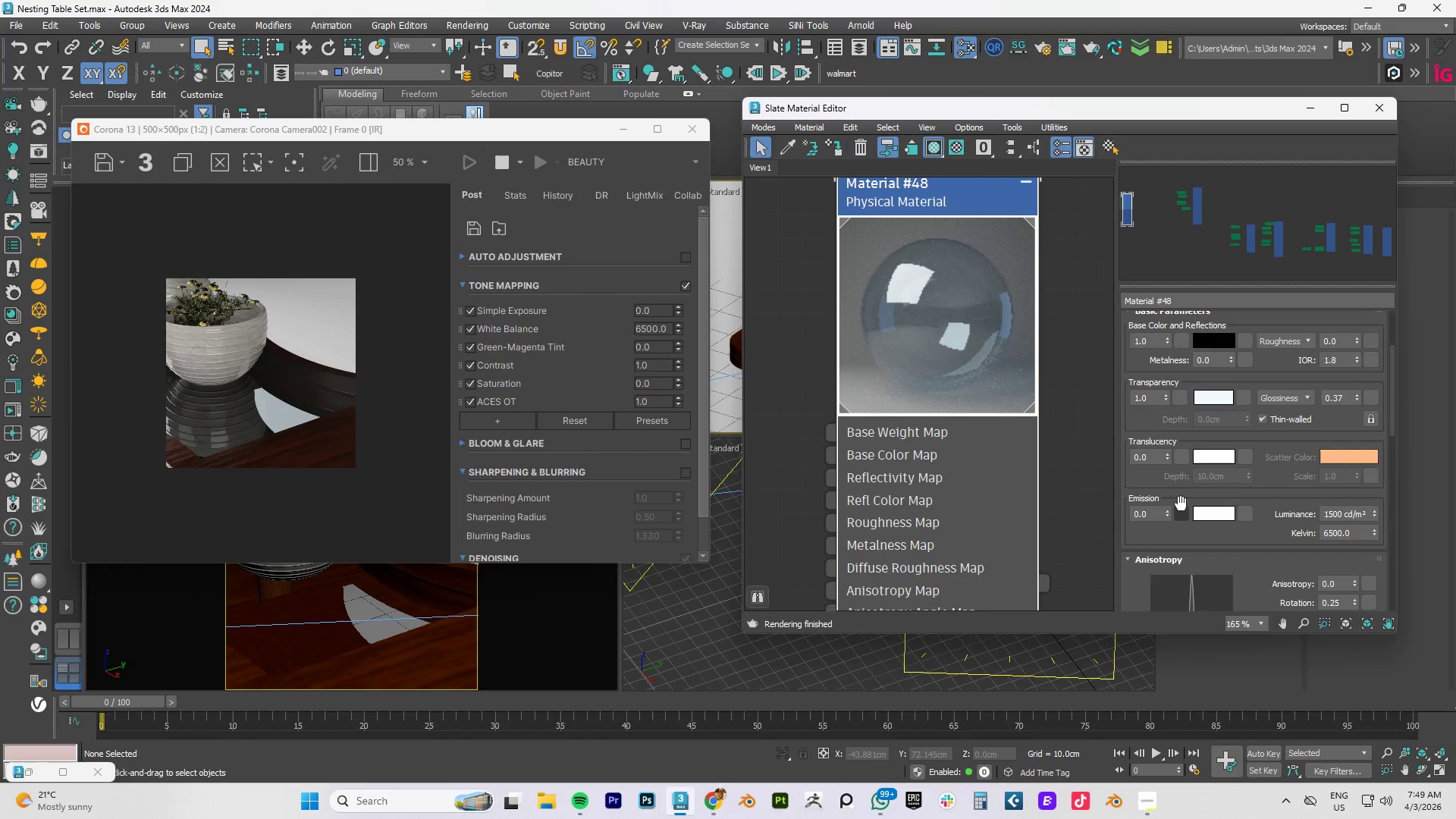 
scroll: coordinate [1234, 486], scroll_direction: up, amount: 12.0
 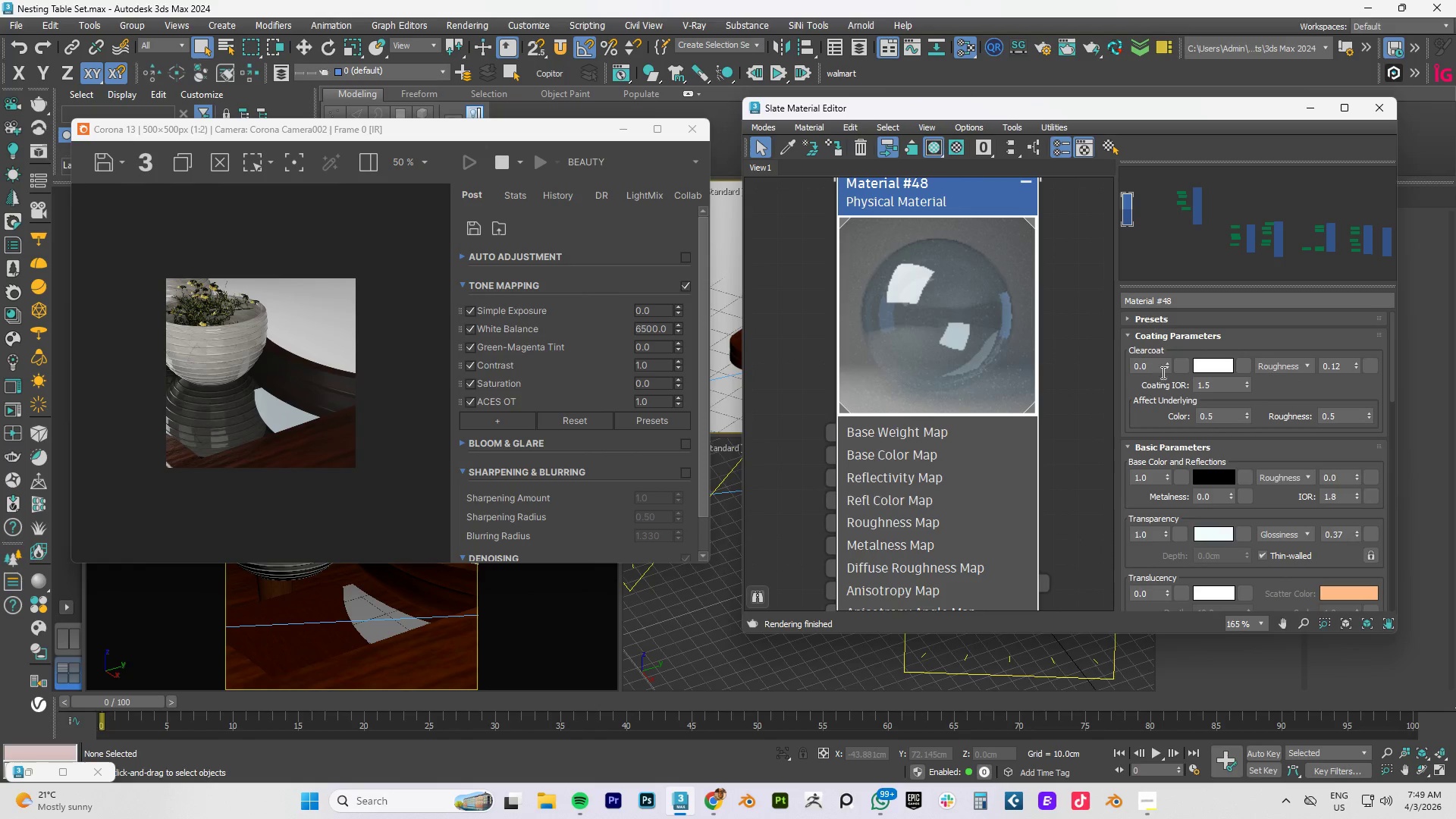 
left_click_drag(start_coordinate=[1166, 369], to_coordinate=[1160, 231])
 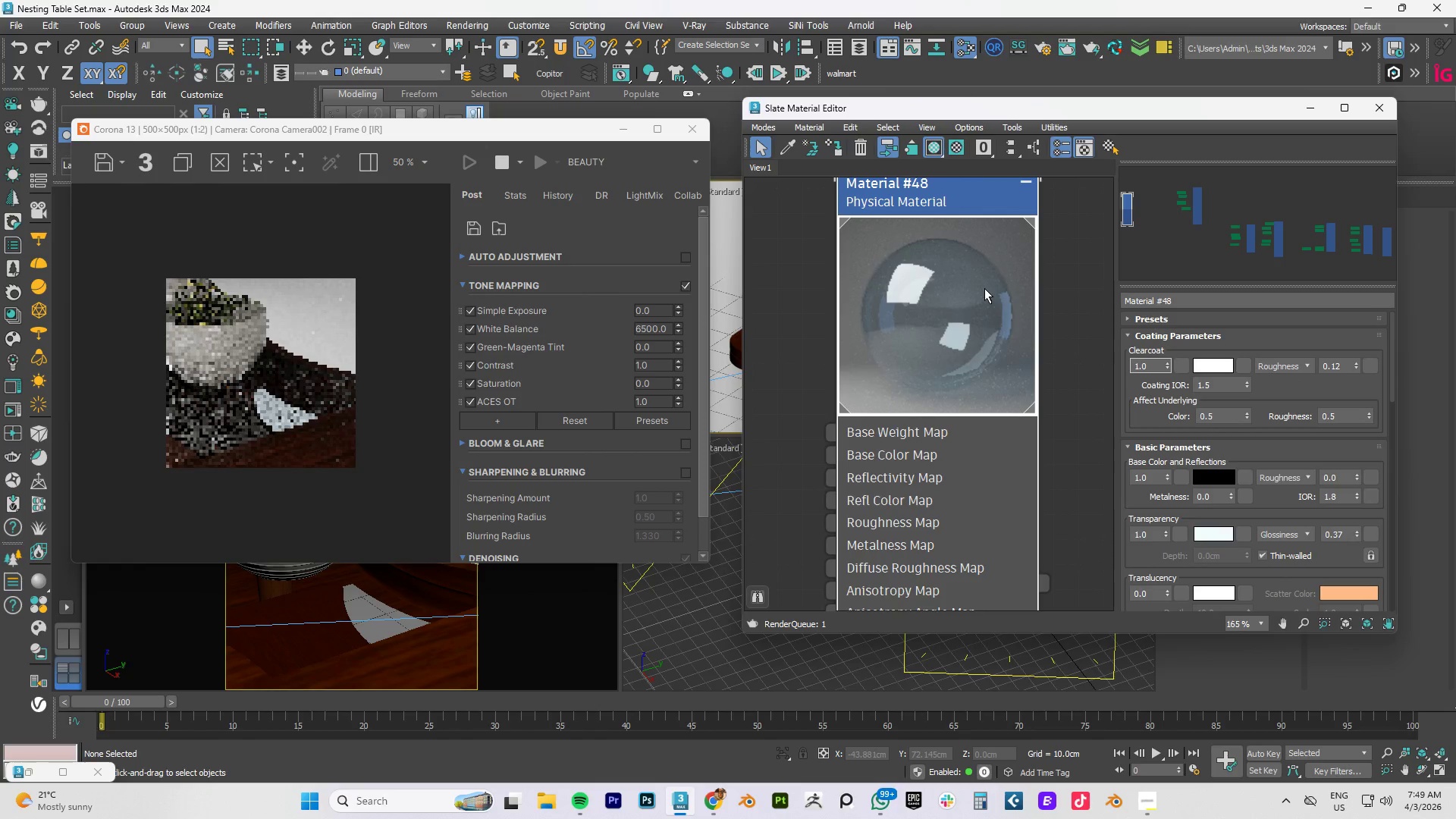 
right_click([984, 288])
 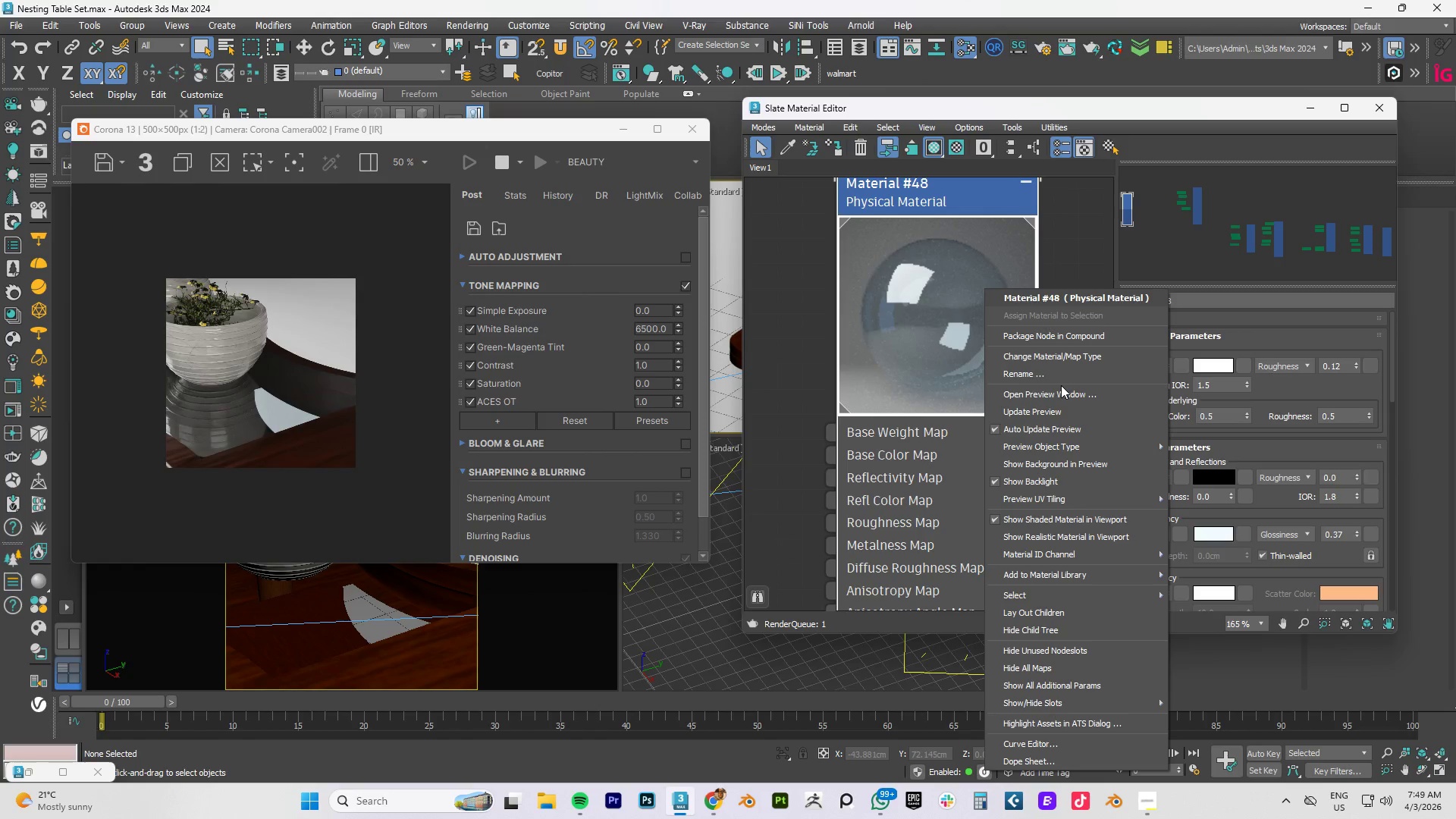 
left_click([1044, 417])
 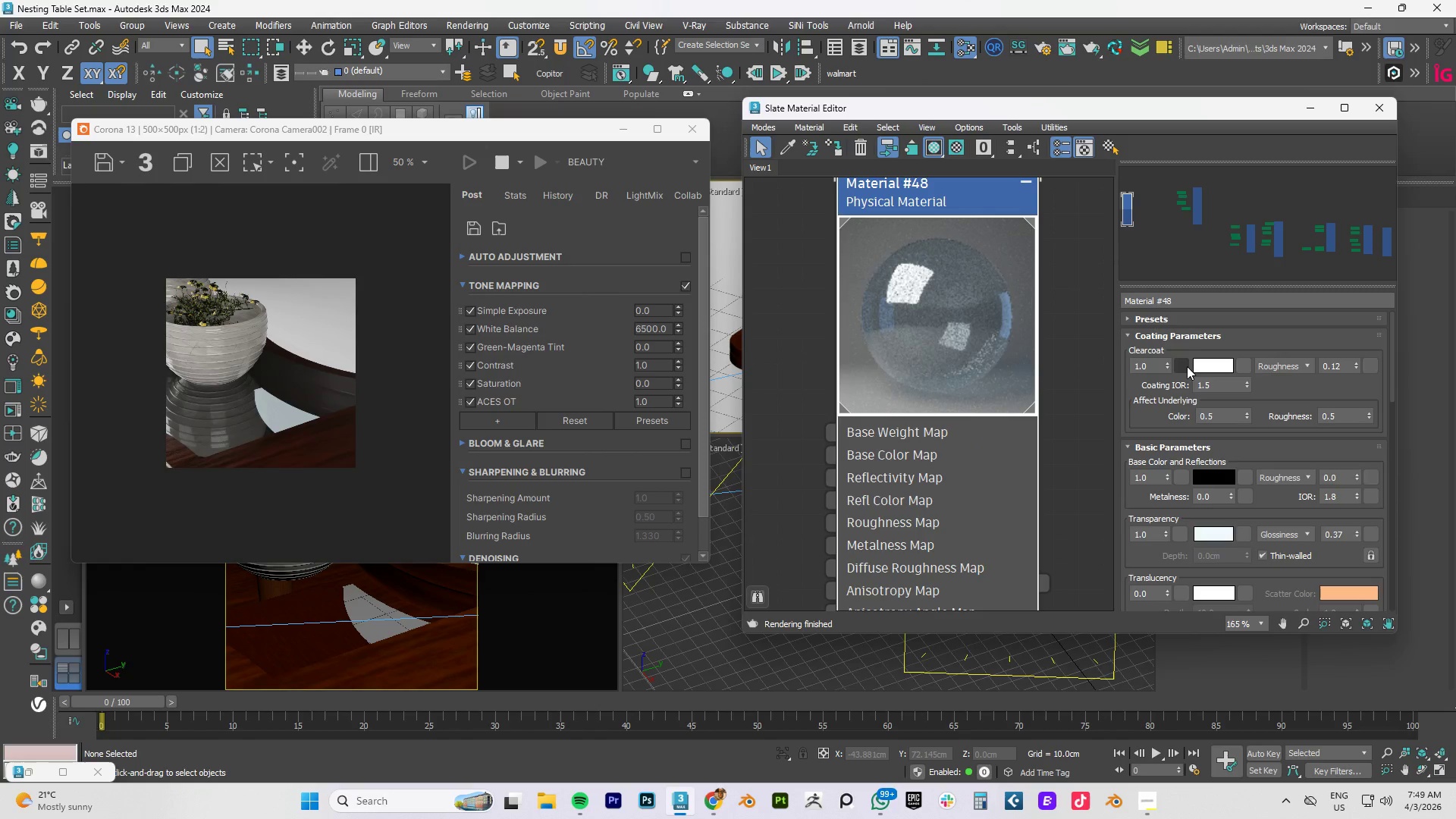 
left_click([1308, 367])
 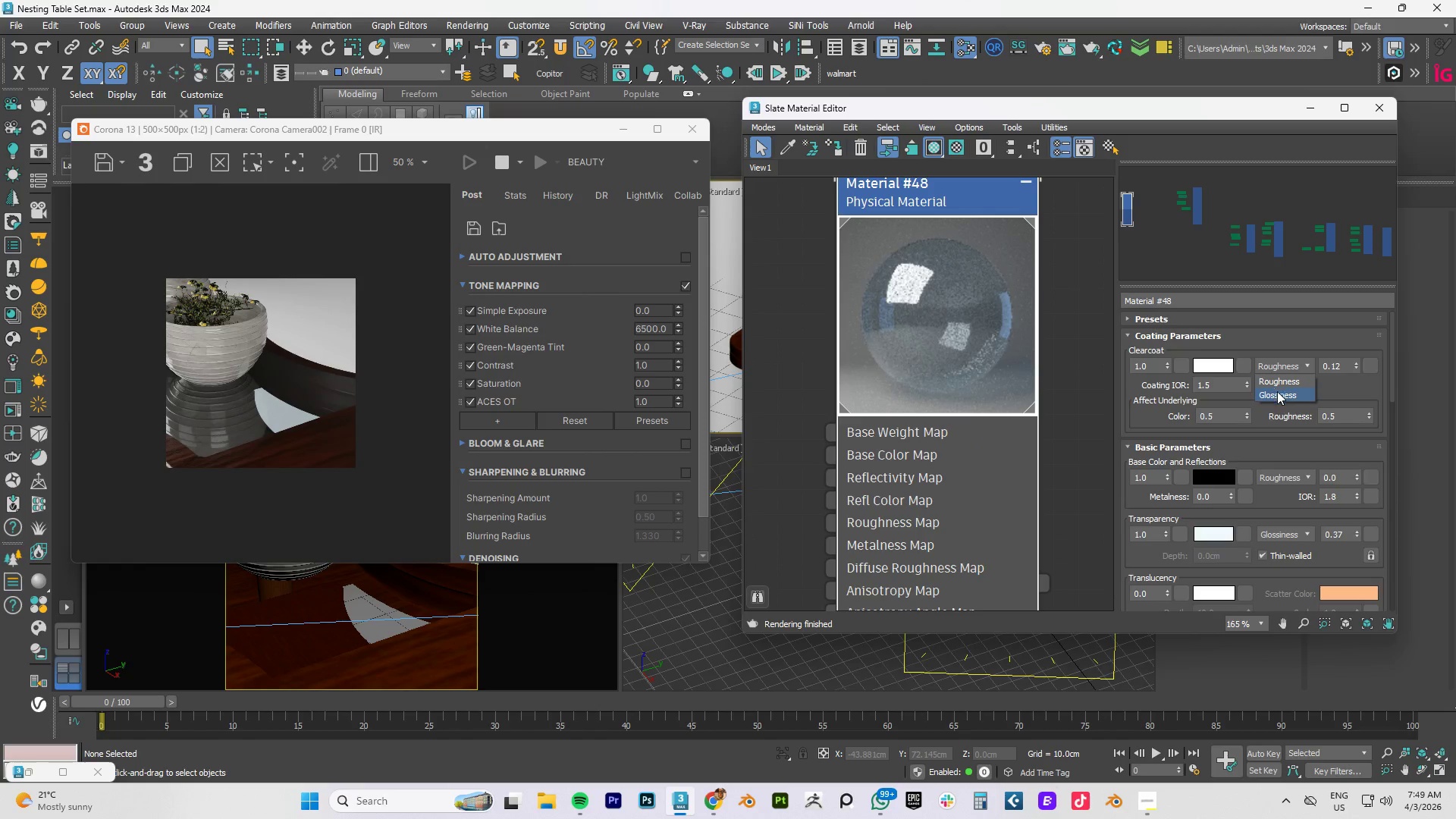 
left_click([1274, 395])
 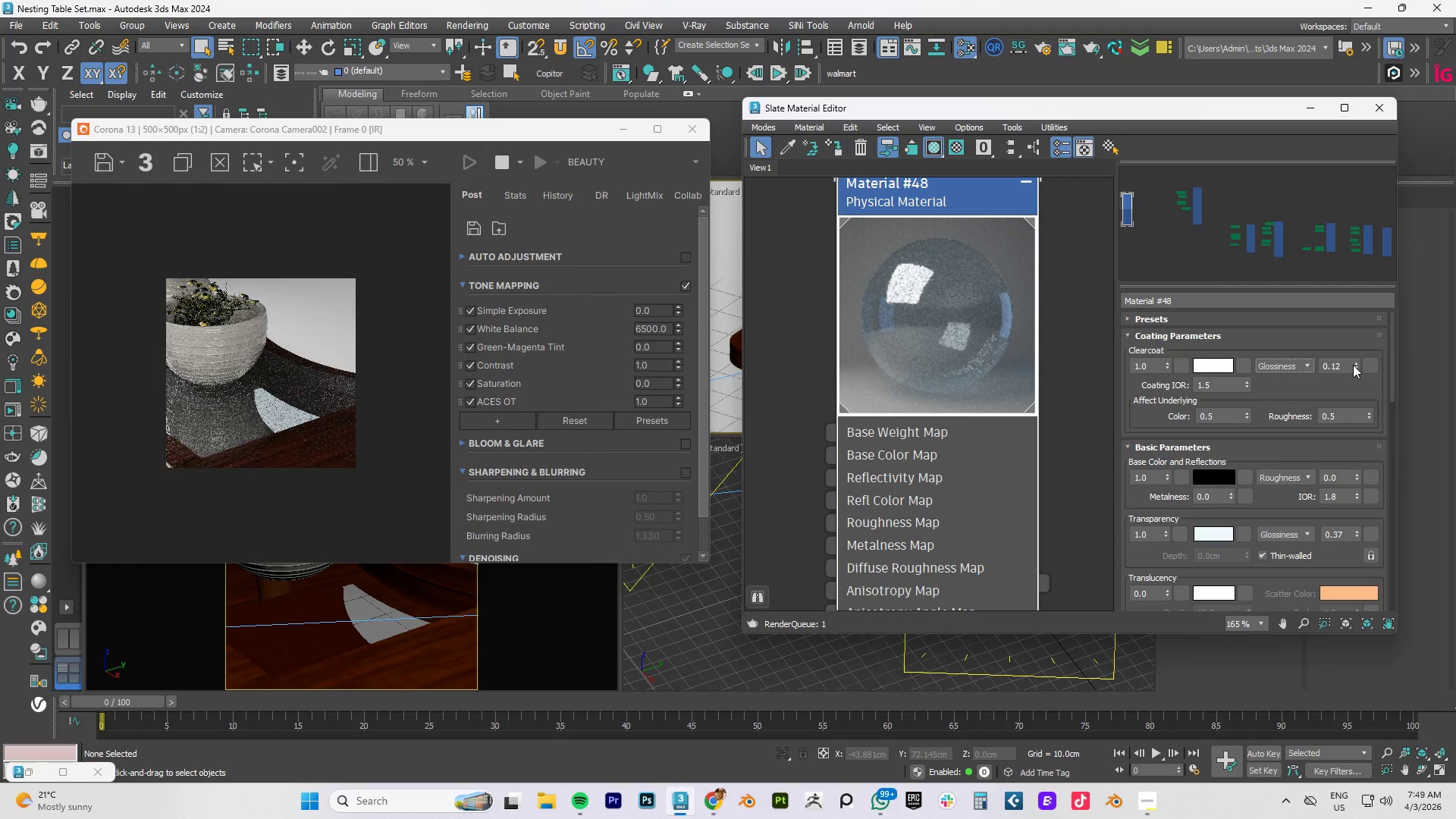 
left_click_drag(start_coordinate=[1355, 363], to_coordinate=[1353, 311])
 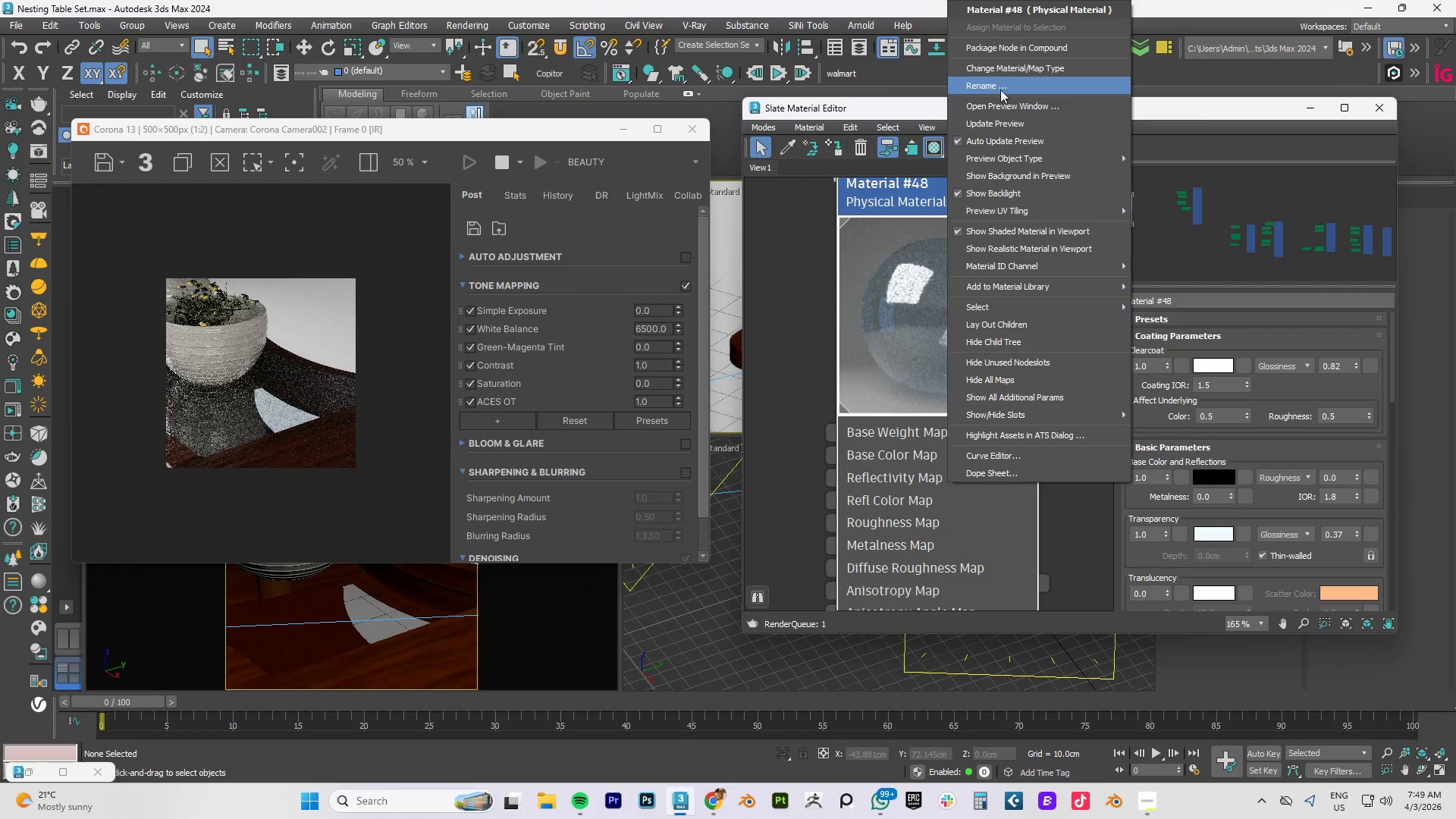 
left_click([998, 121])
 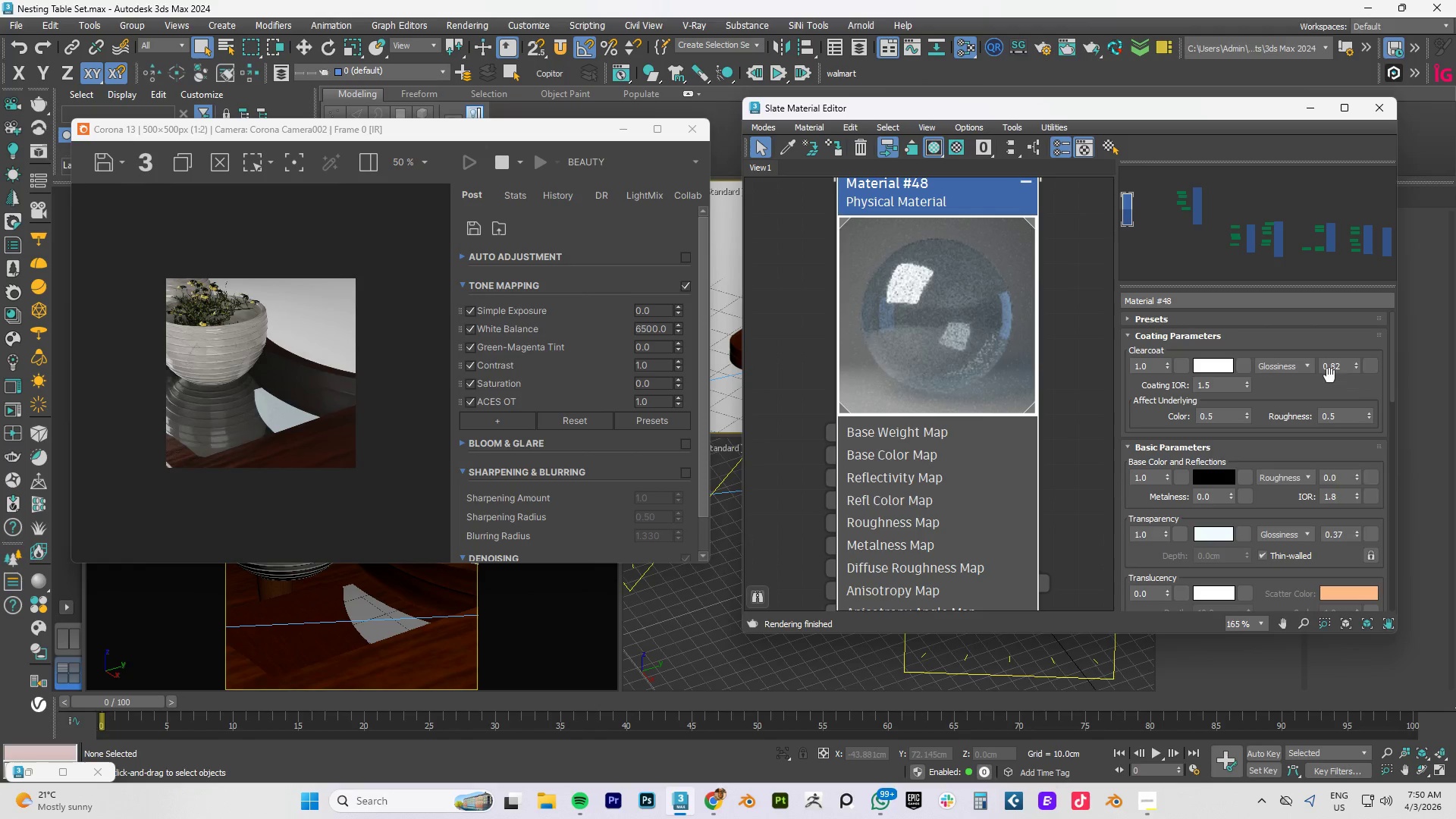 
left_click([1299, 366])
 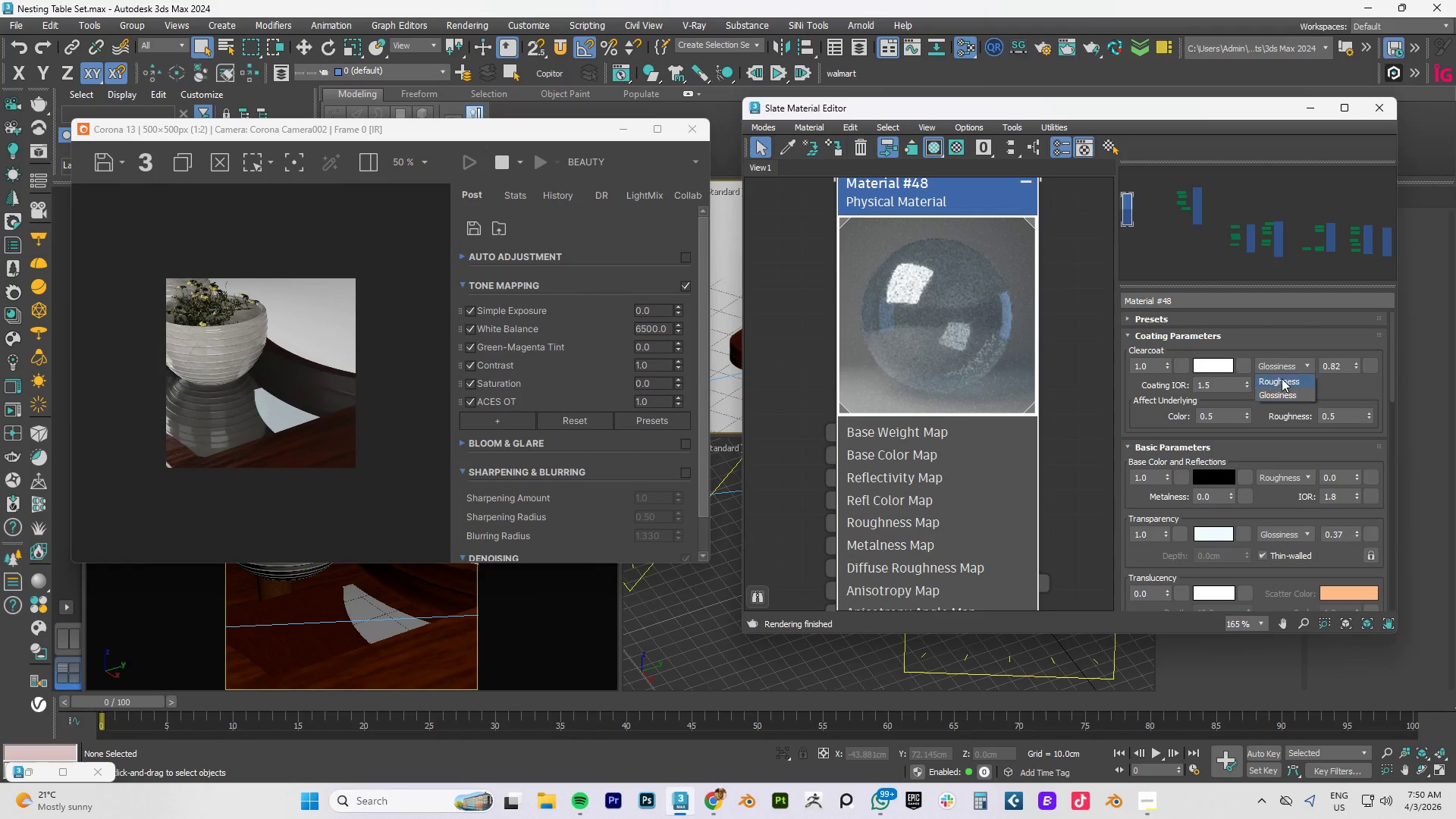 
left_click([1281, 378])
 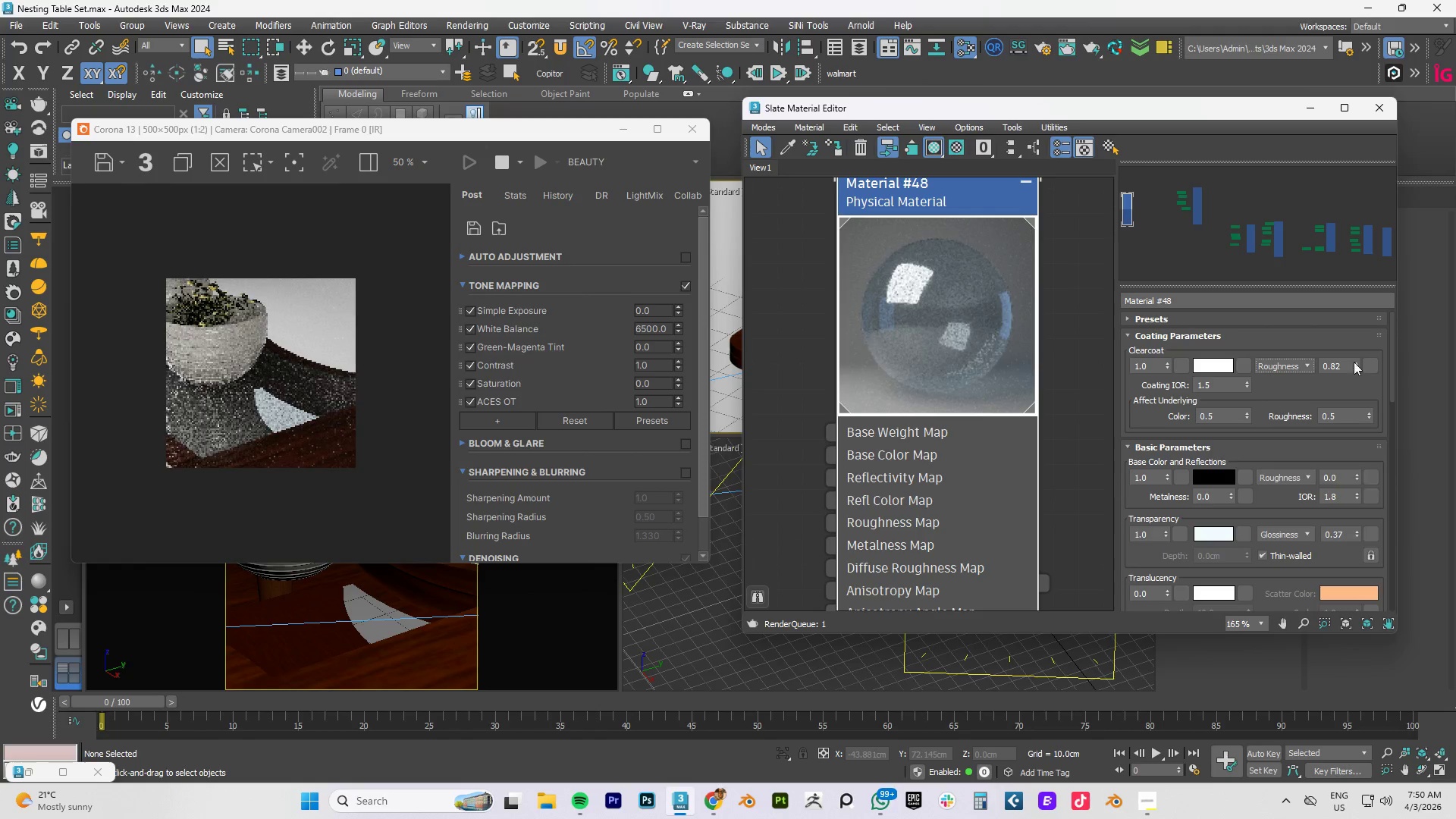 
left_click_drag(start_coordinate=[1357, 362], to_coordinate=[1357, 382])
 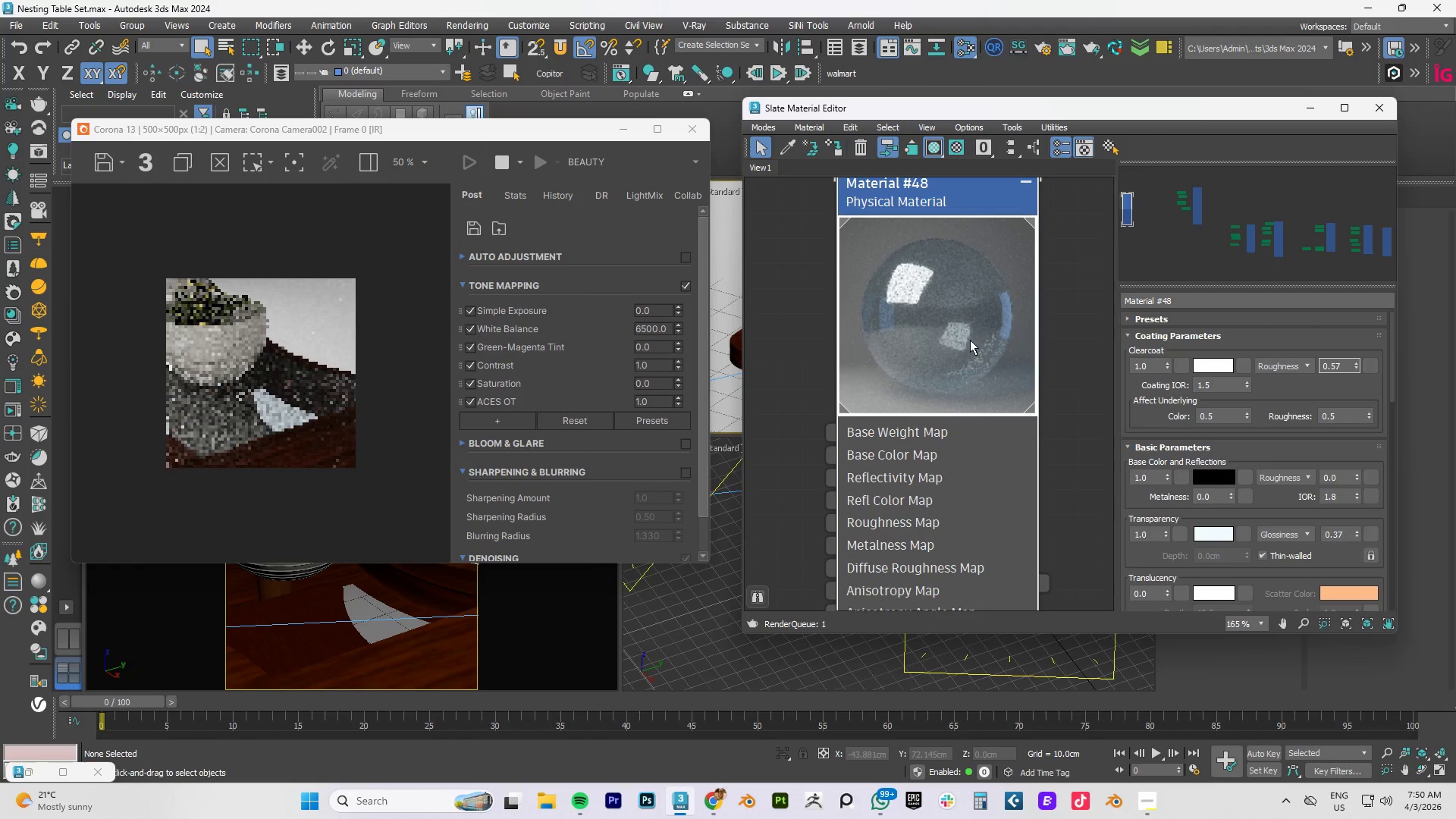 
right_click([970, 340])
 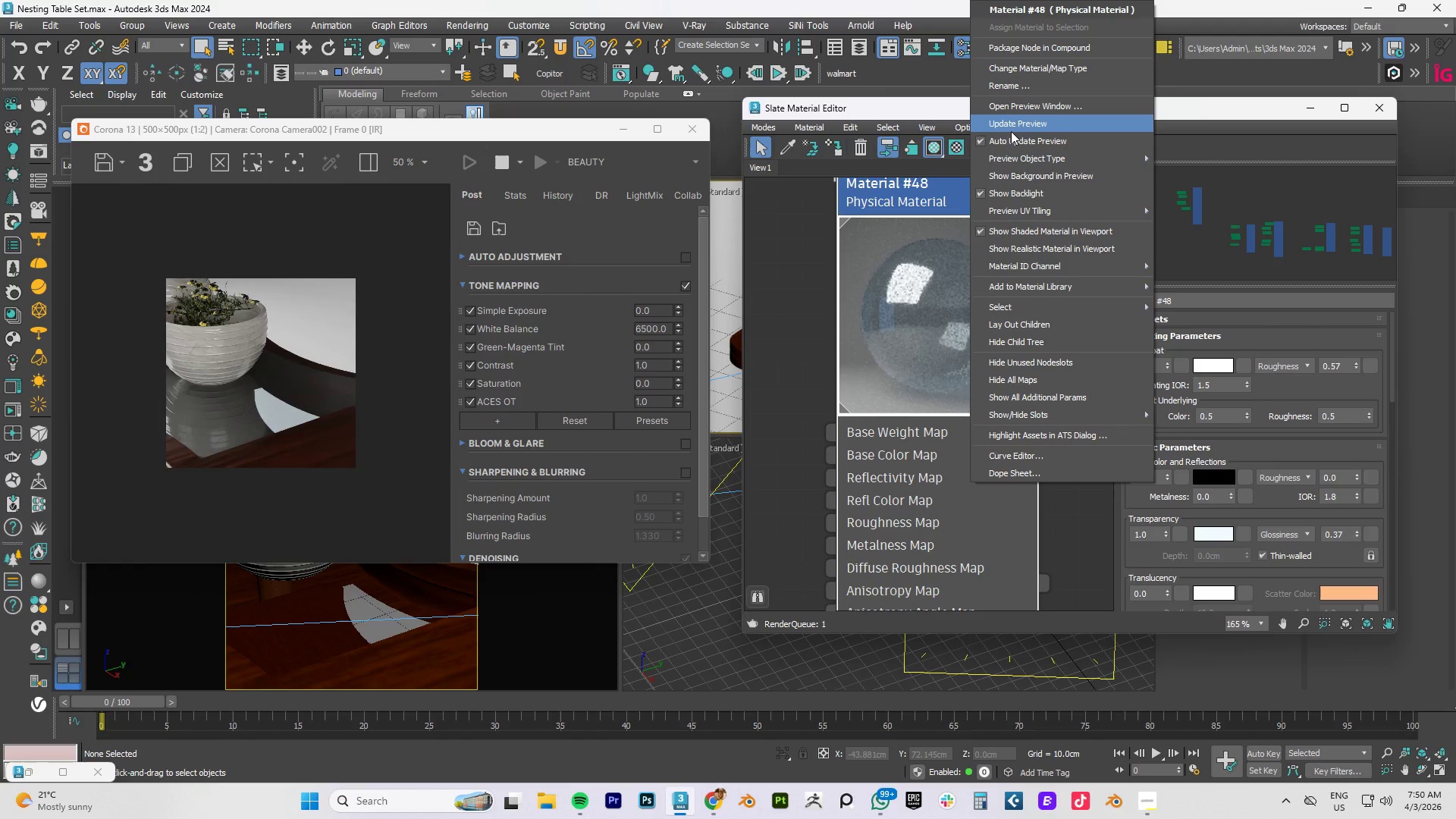 
left_click([1018, 124])
 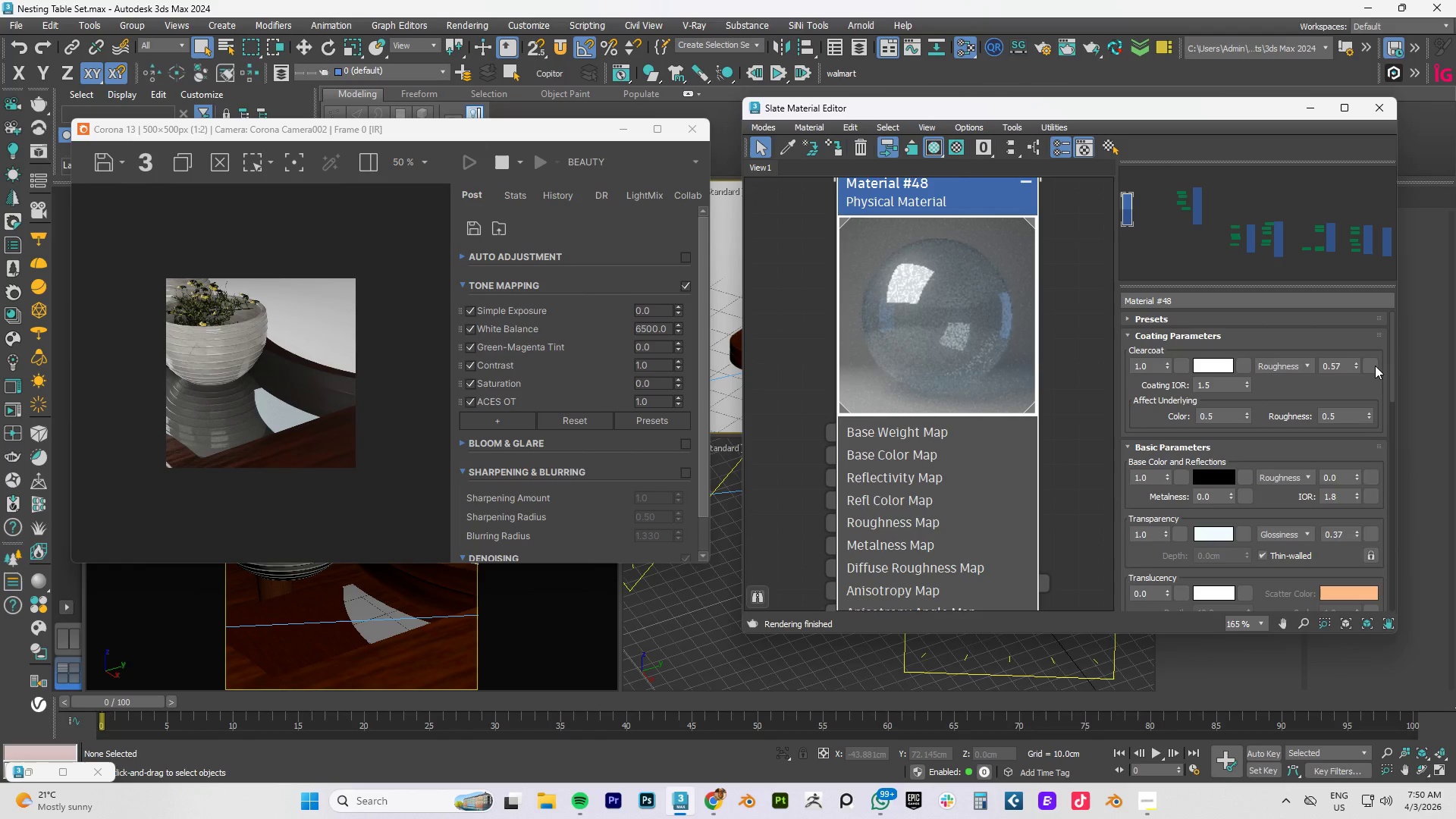 
left_click([1290, 367])
 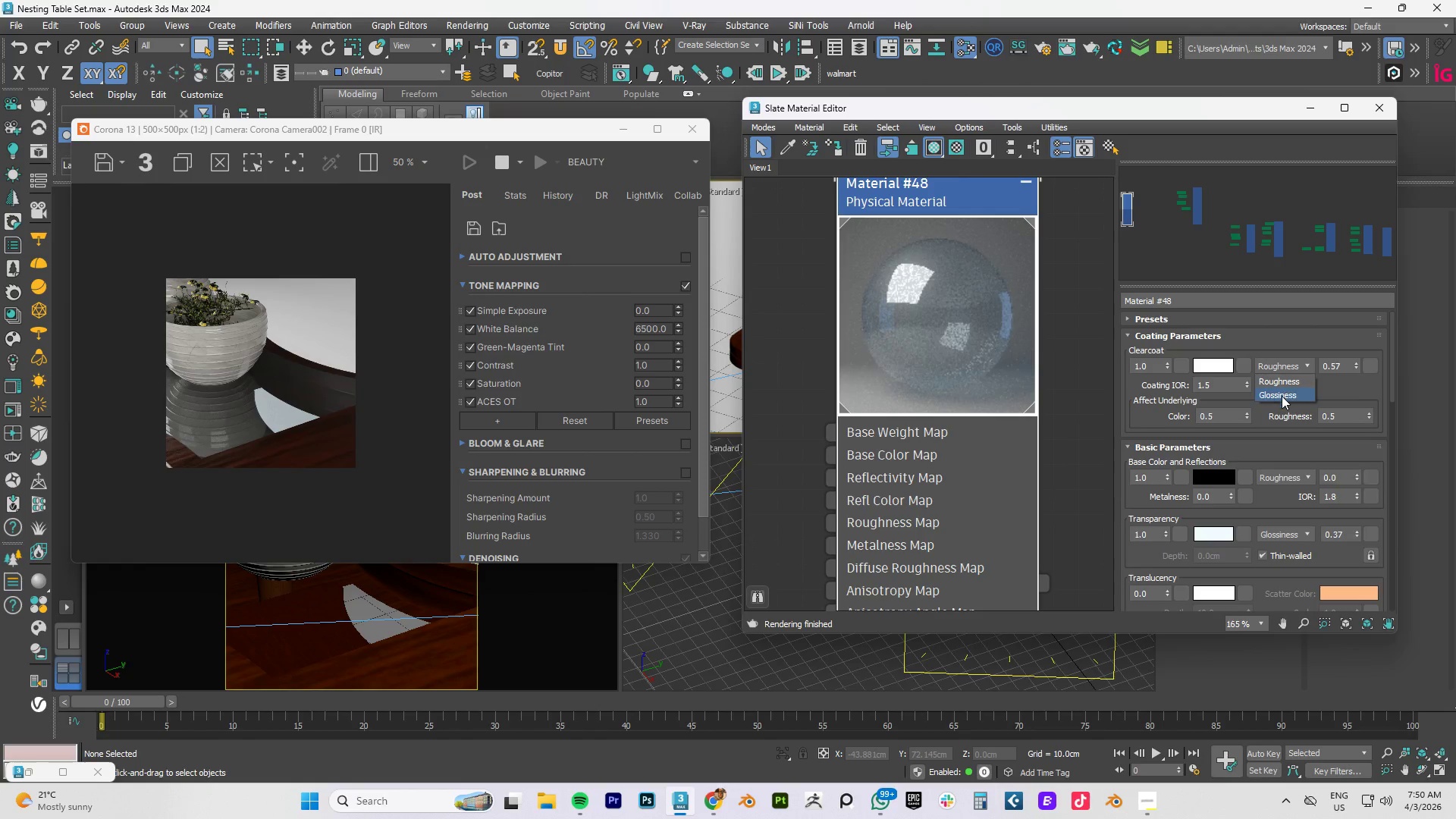 
left_click([1282, 396])
 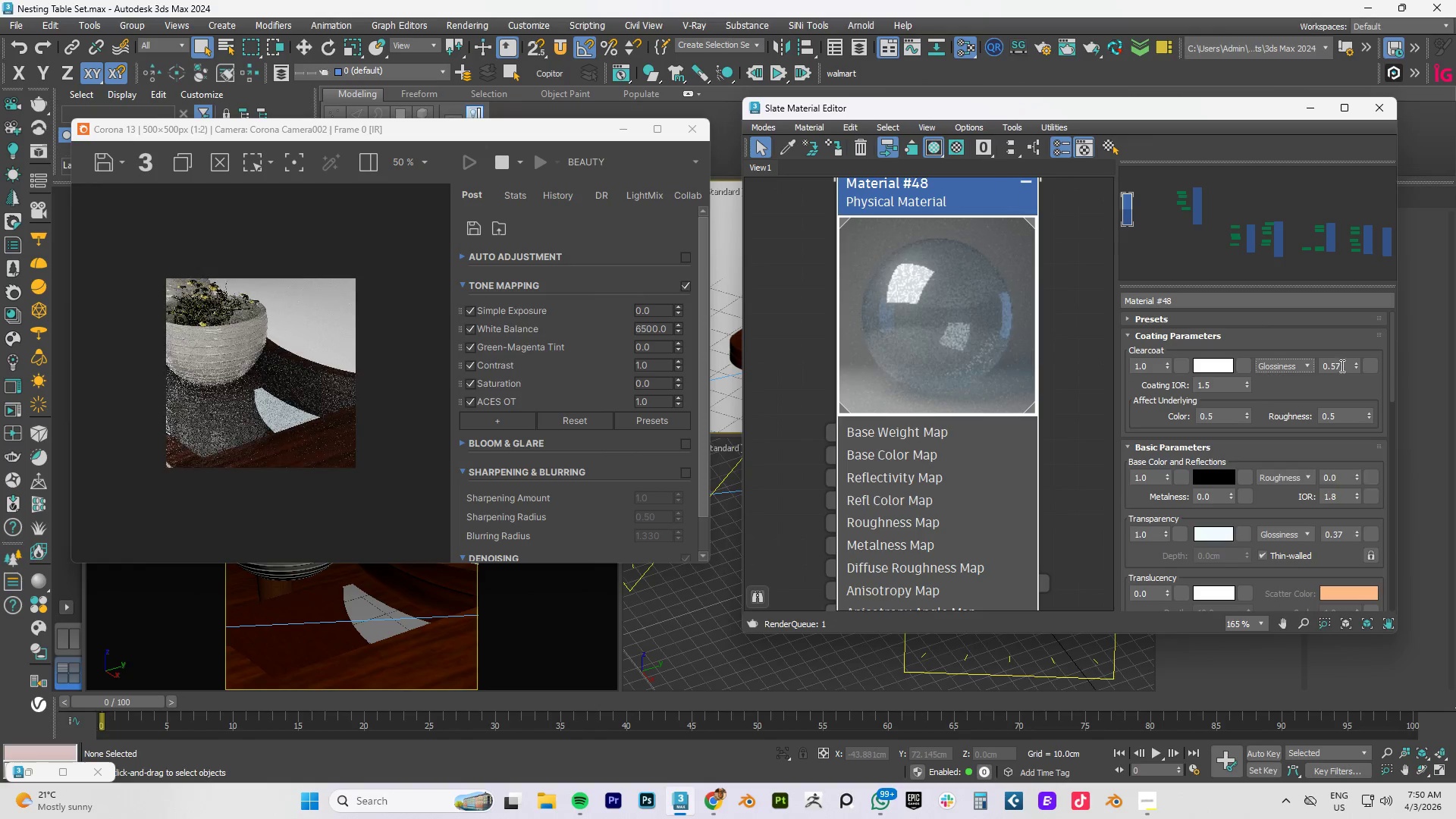 
left_click_drag(start_coordinate=[1341, 366], to_coordinate=[1331, 368])
 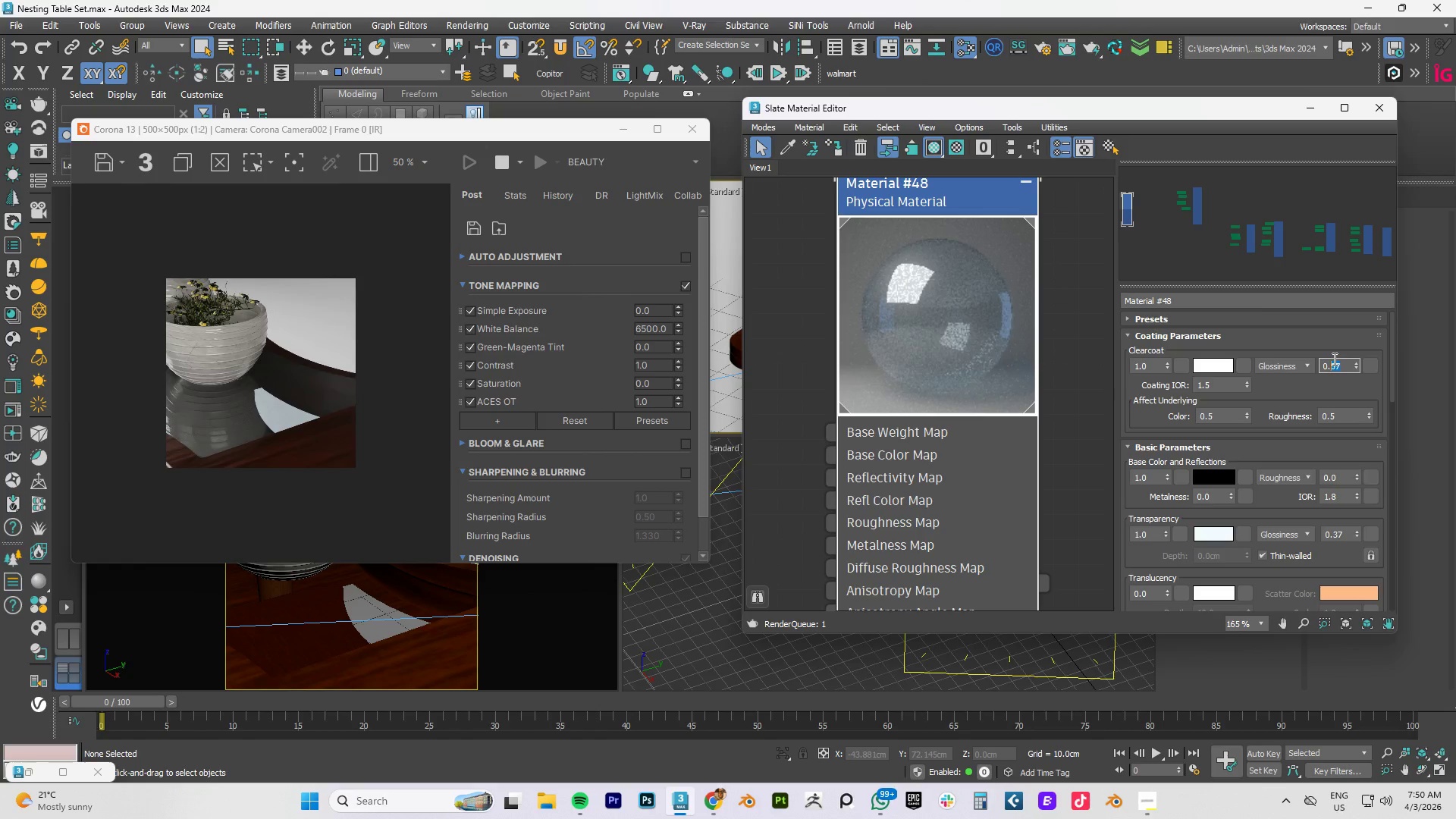 
key(Numpad1)
 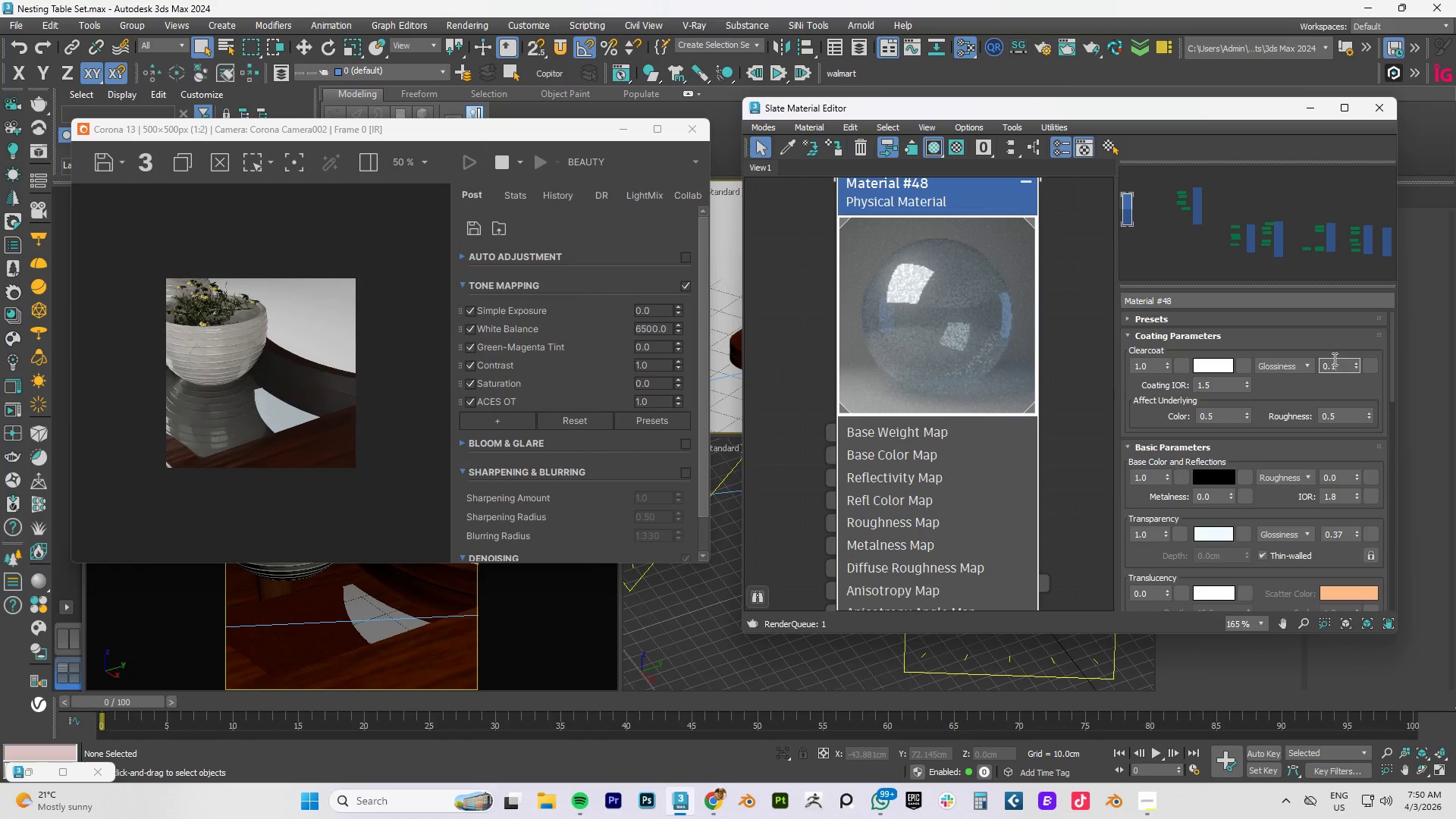 
key(Numpad3)
 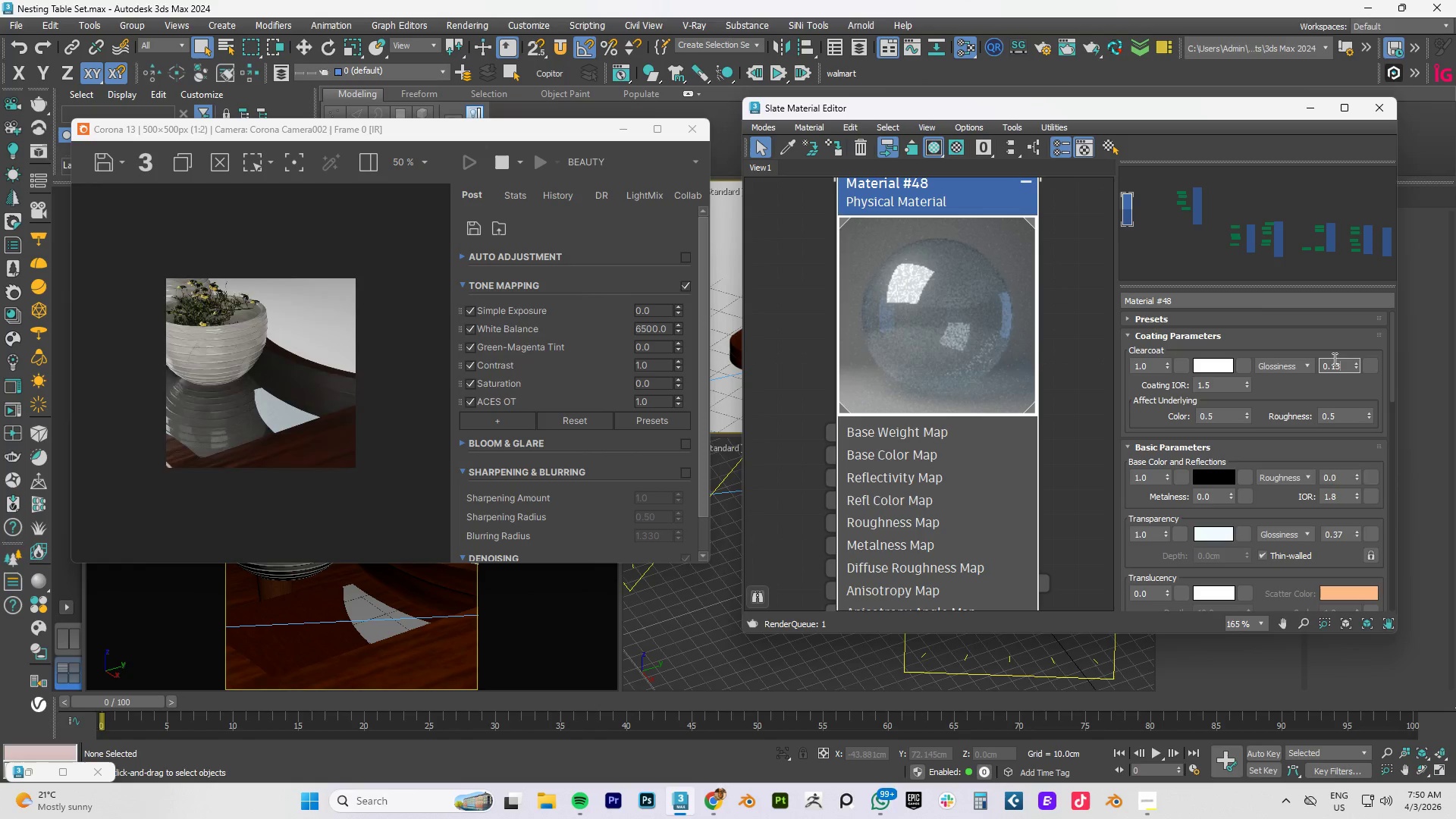 
key(NumpadEnter)
 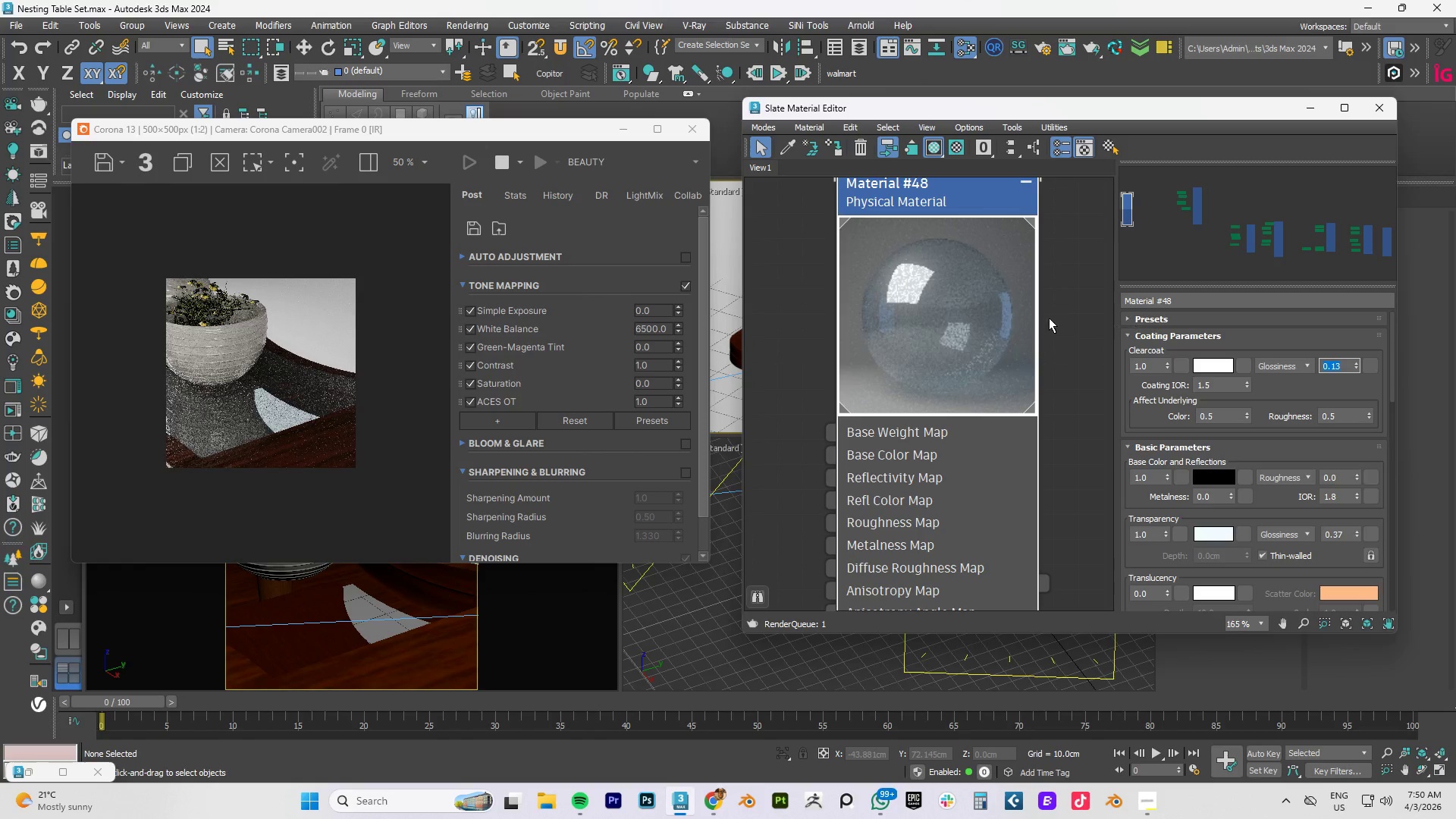 
right_click([970, 330])
 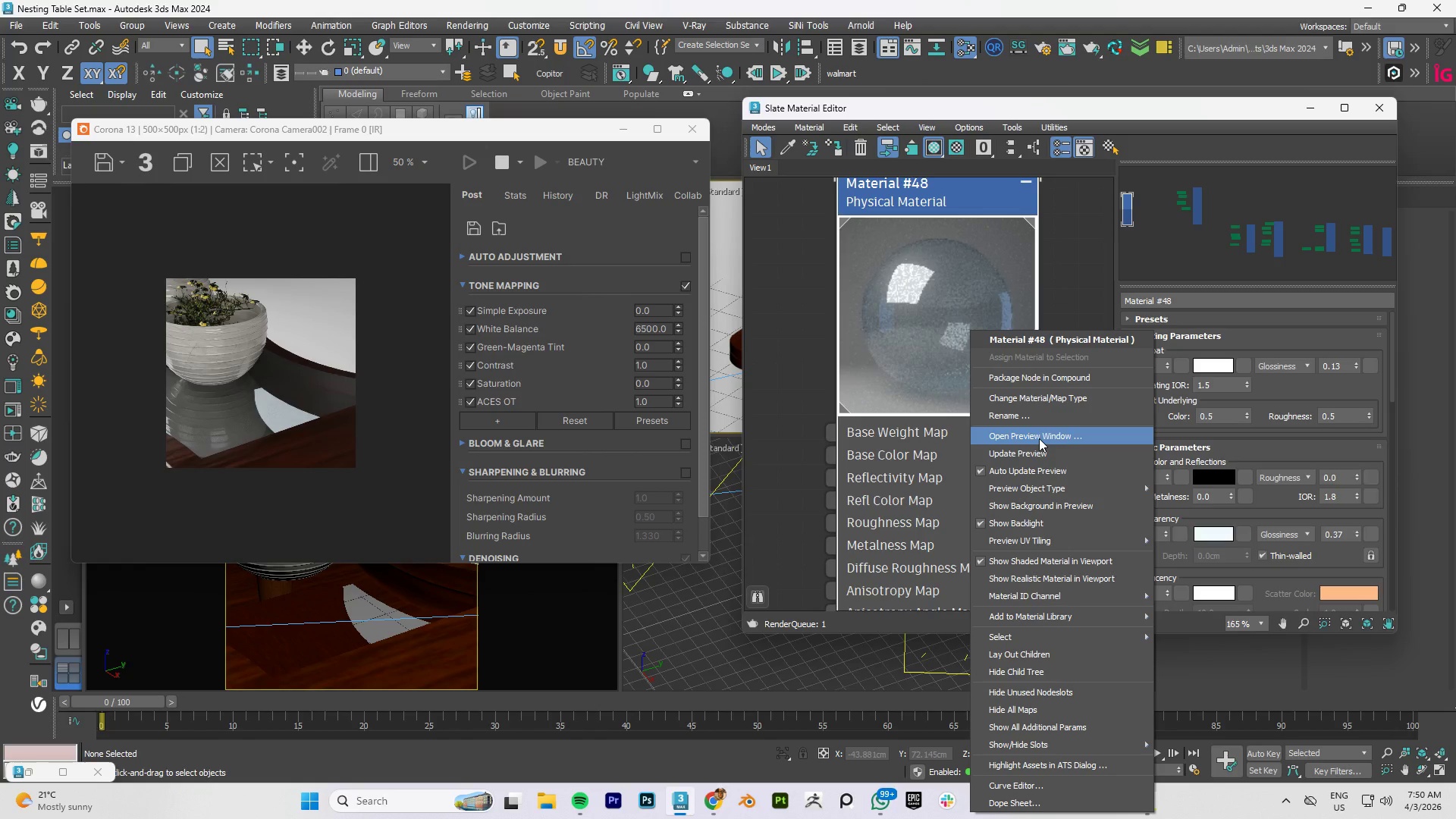 
left_click([1031, 450])
 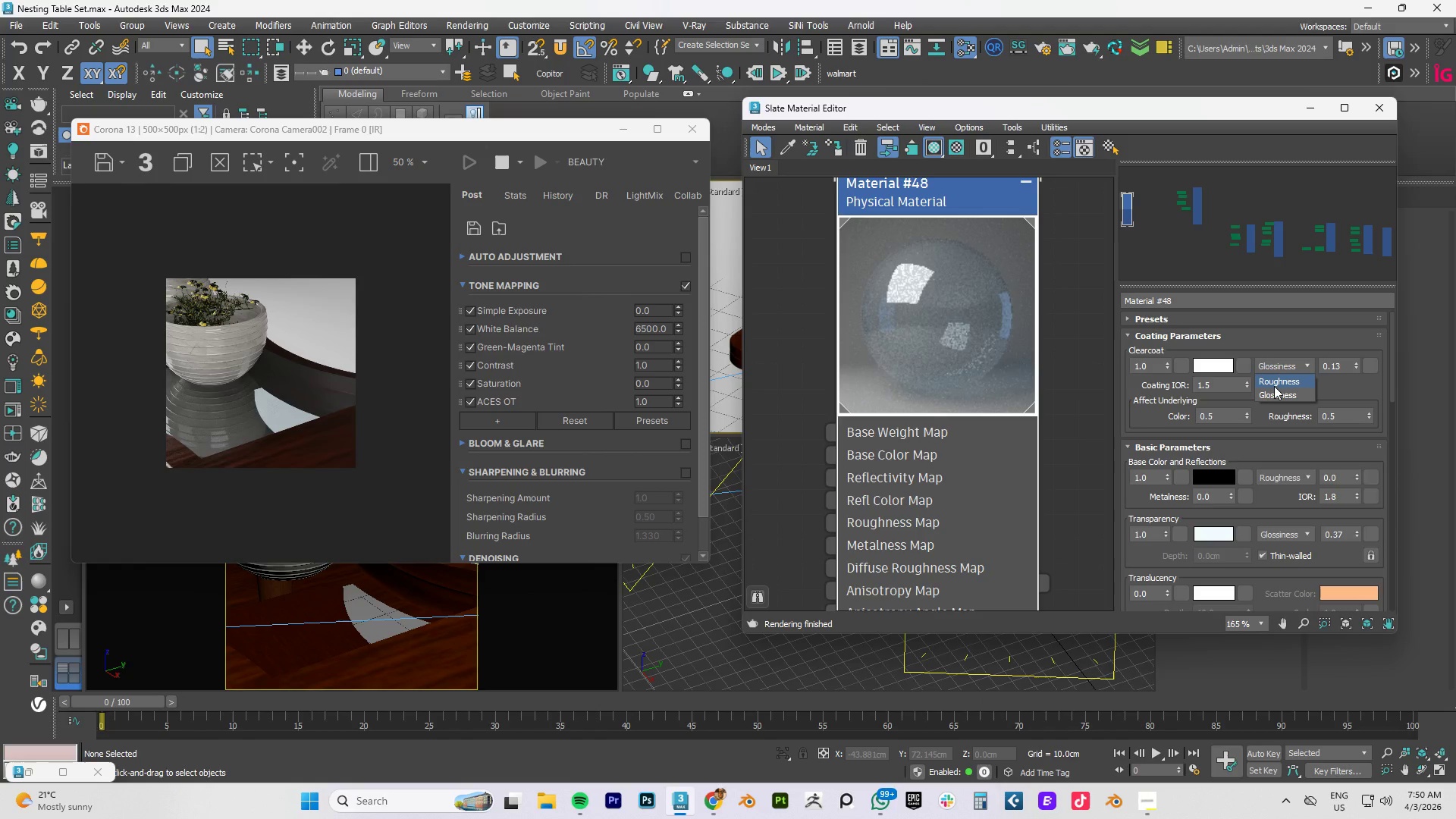 
double_click([1145, 366])
 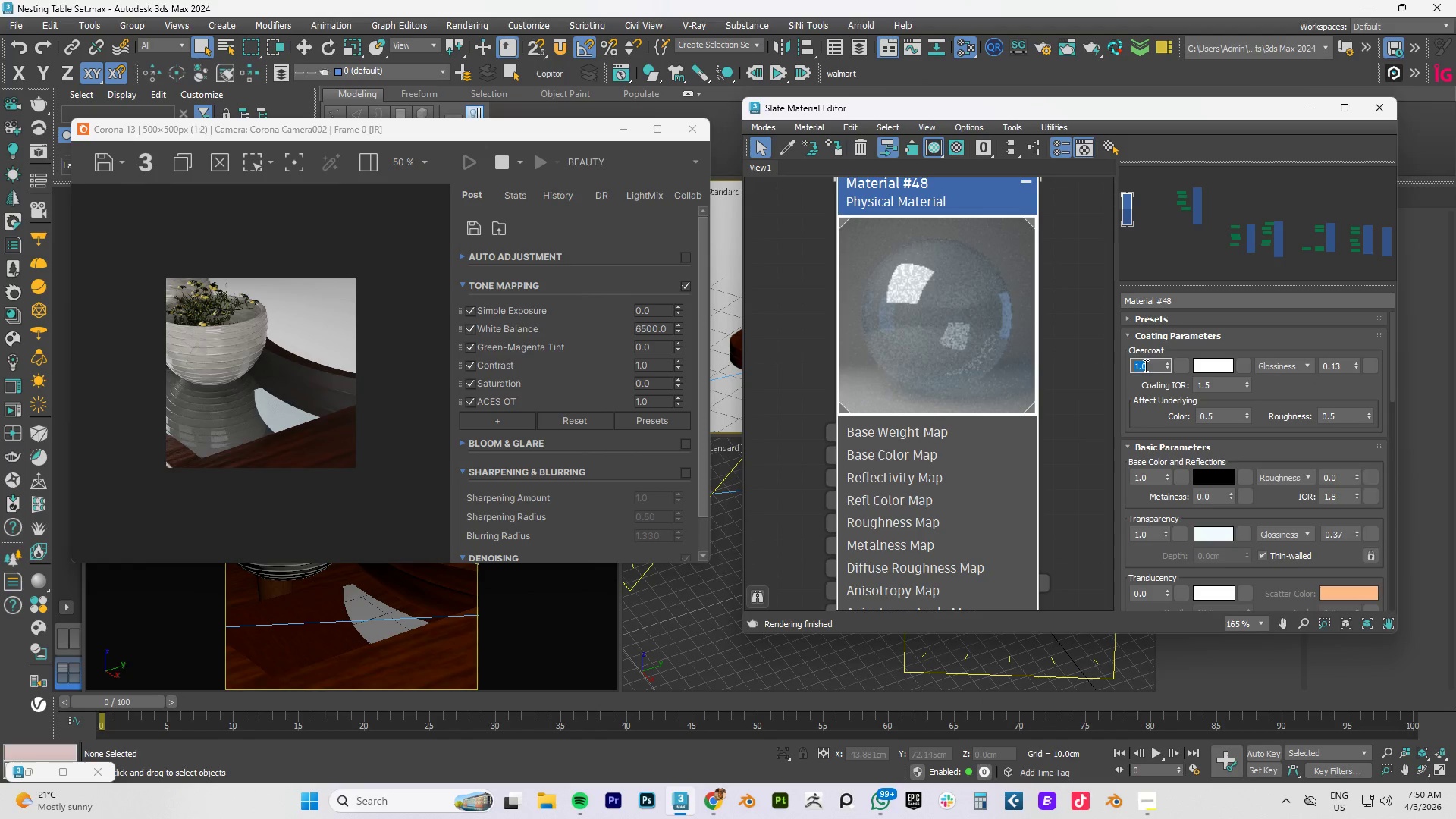 
key(NumpadDecimal)
 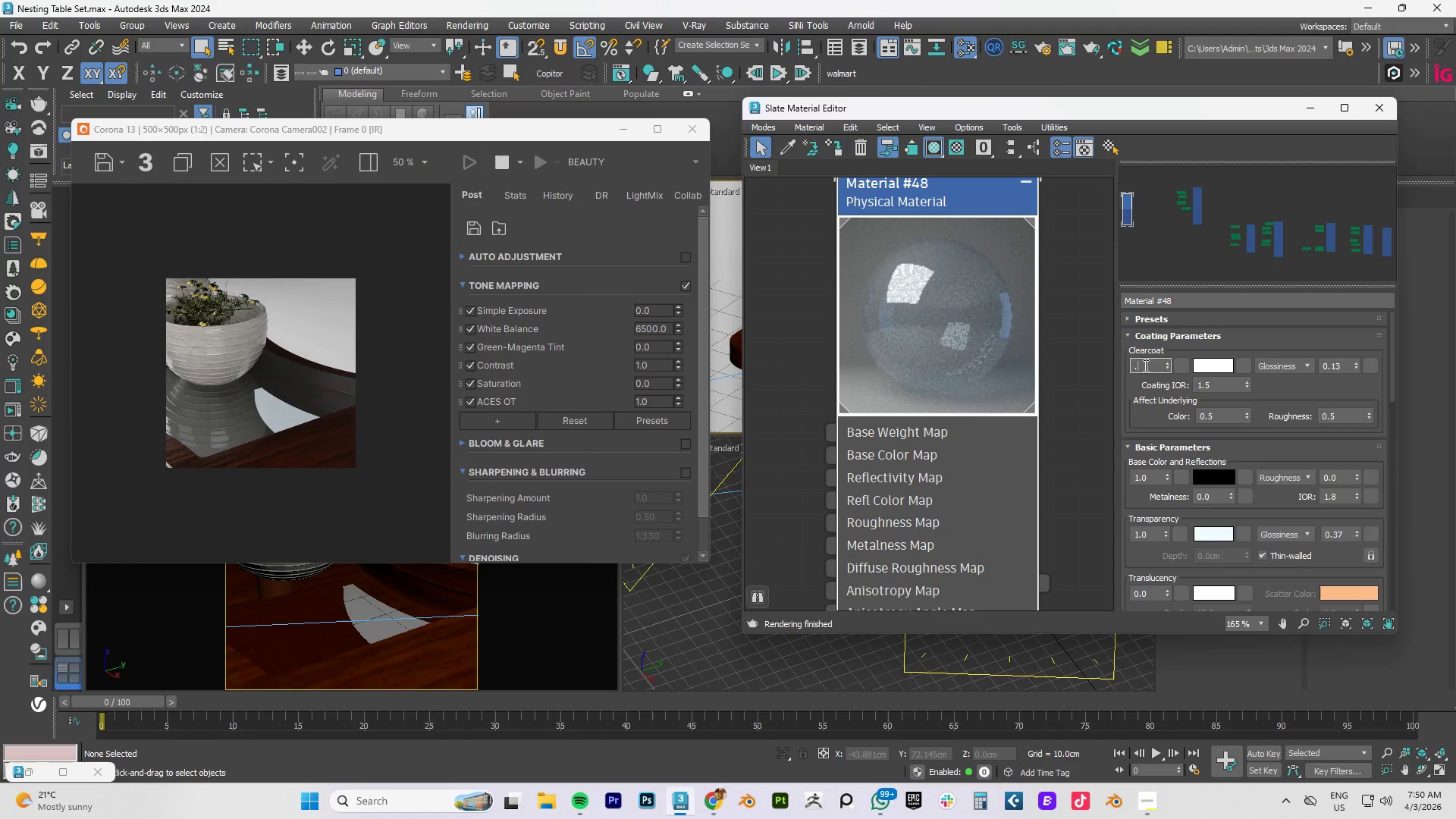 
key(Numpad5)
 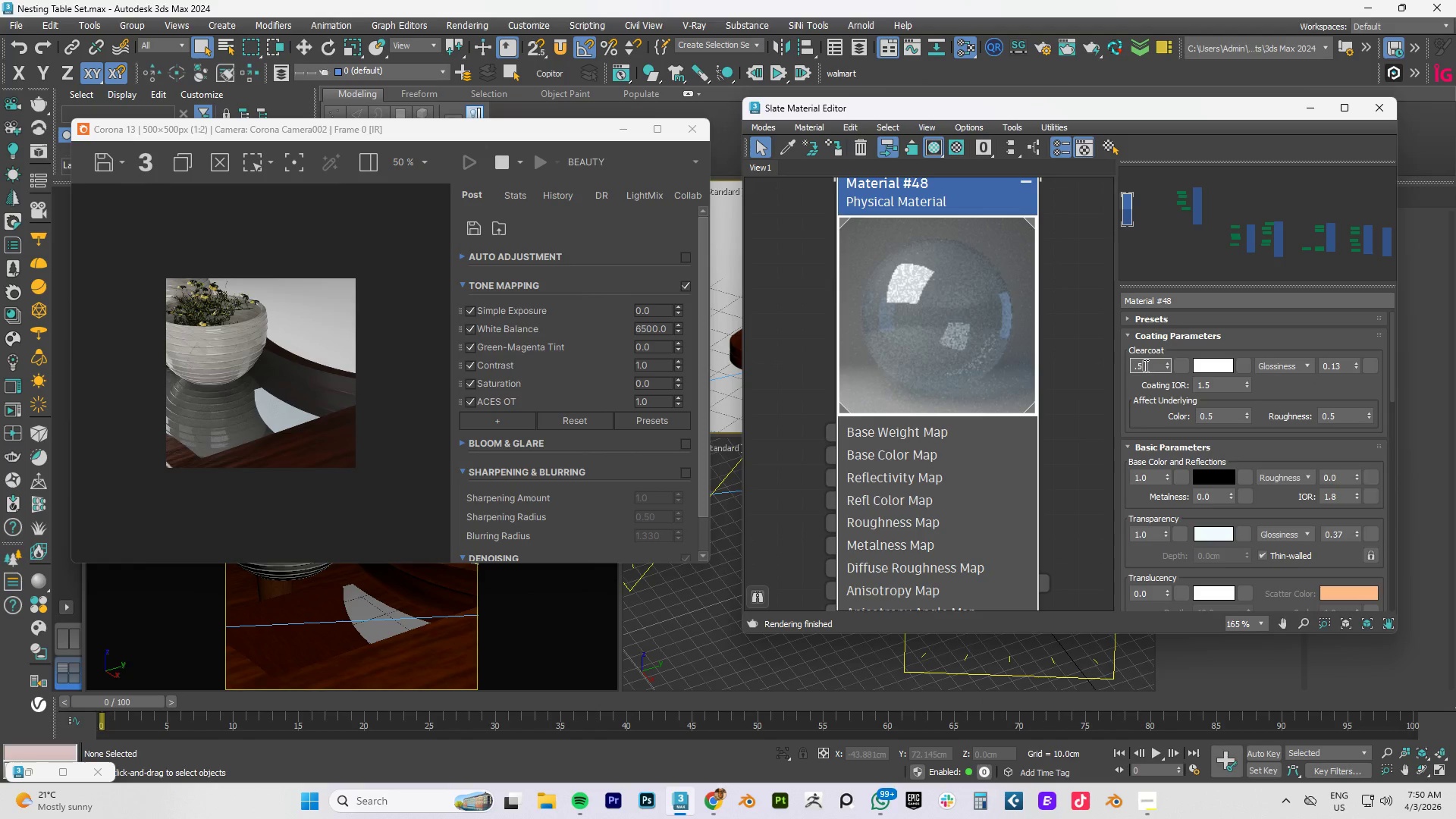 
key(NumpadEnter)
 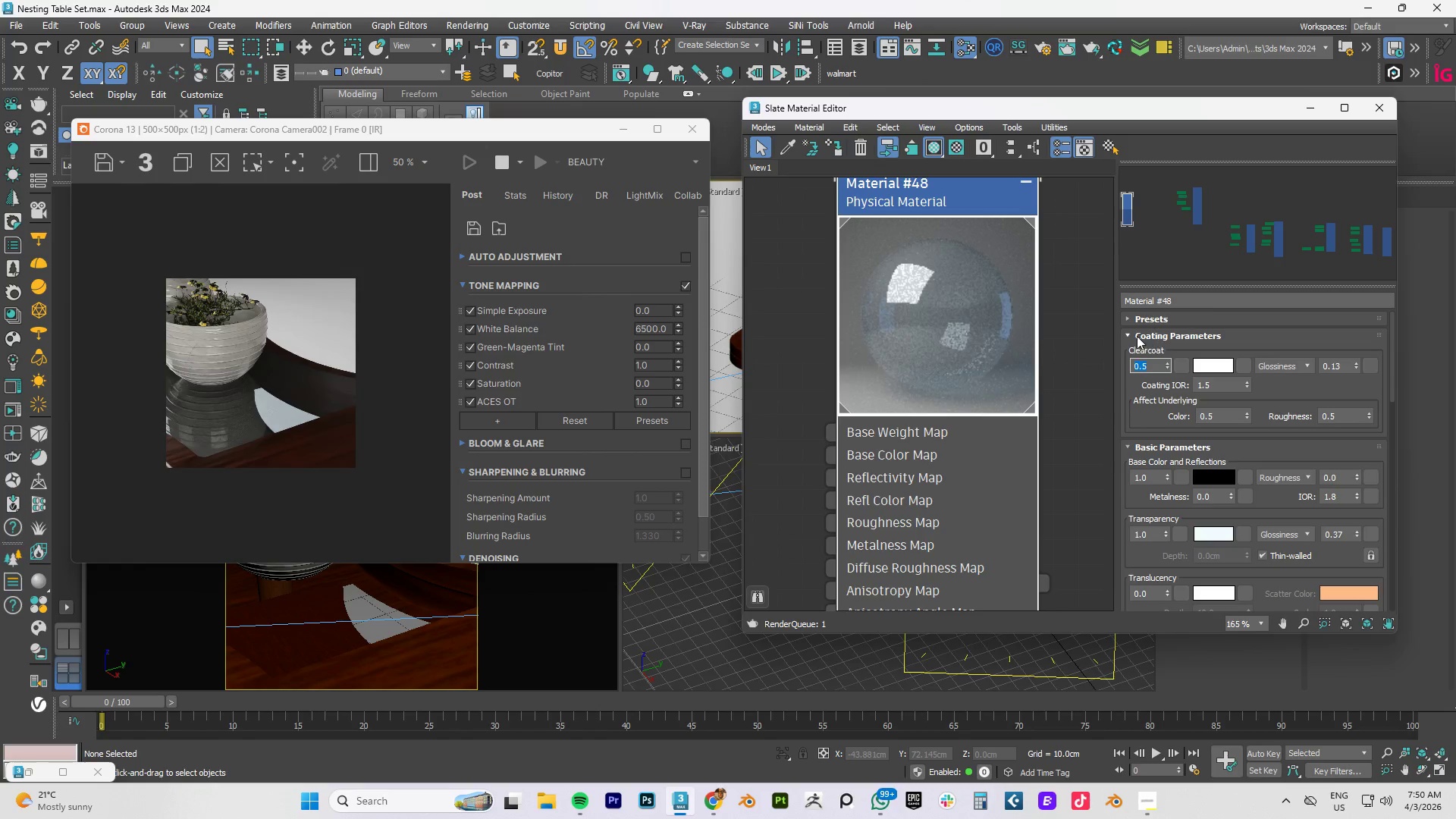 
right_click([946, 309])
 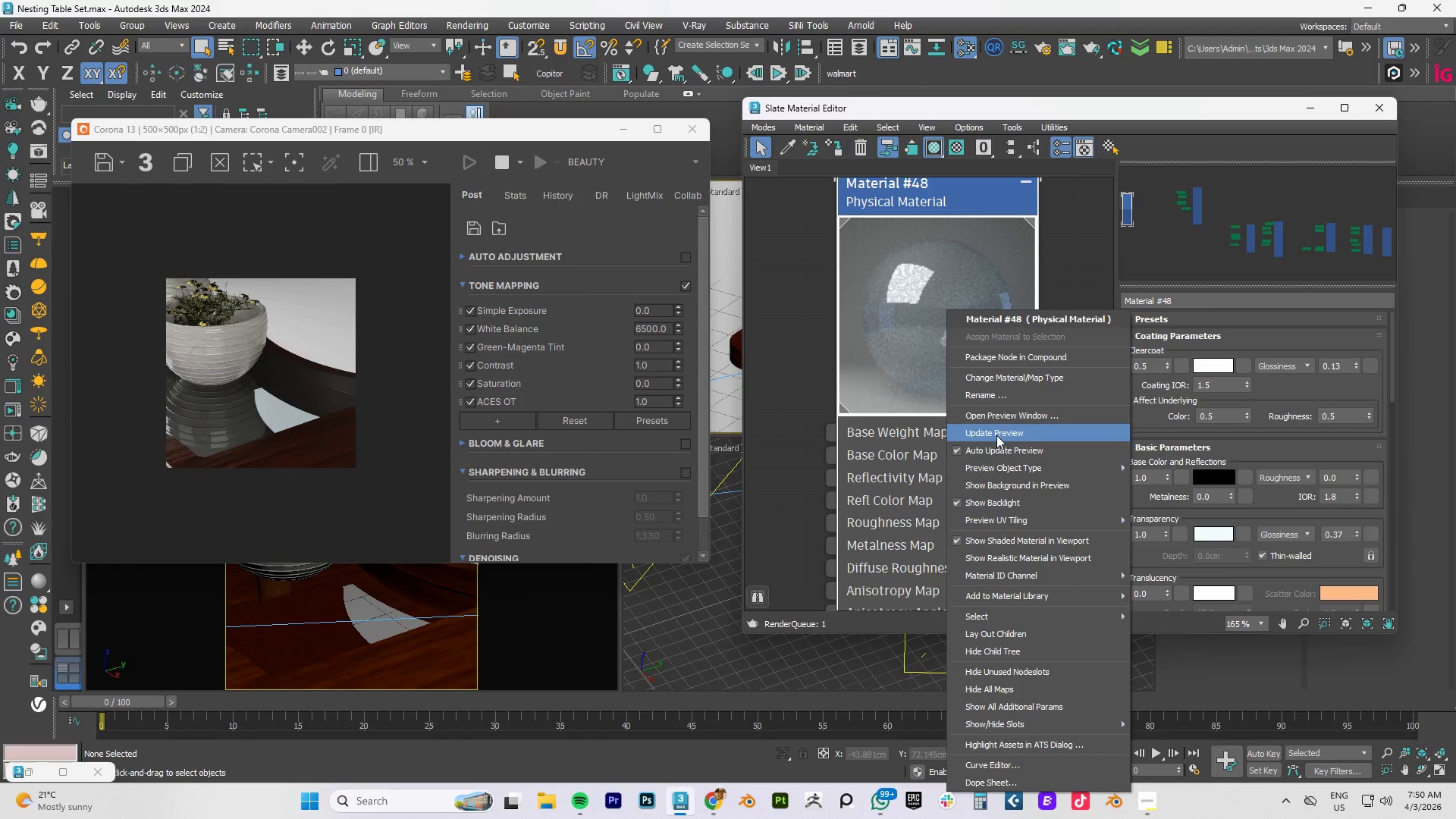 
left_click([996, 435])
 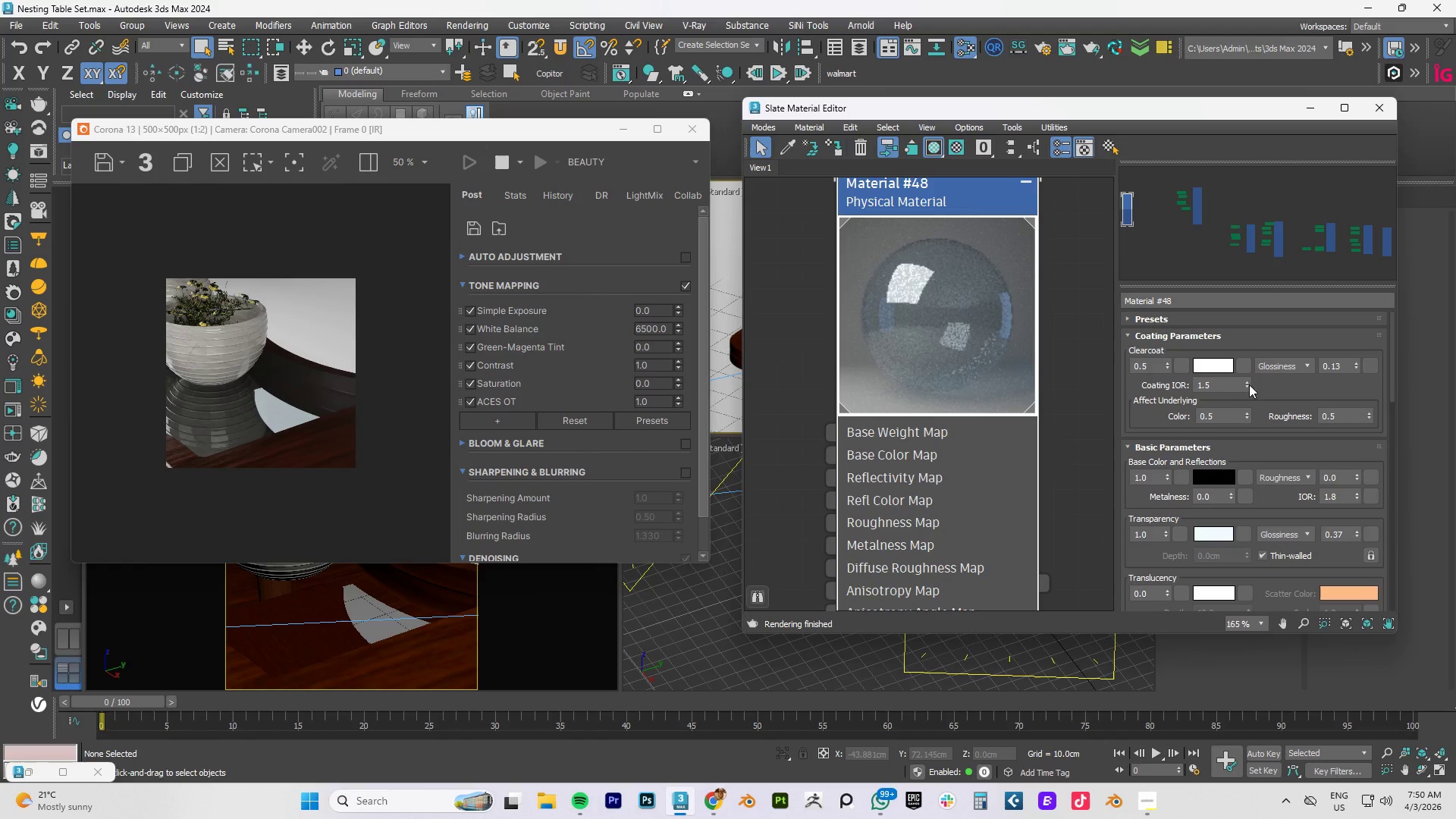 
left_click([1305, 367])
 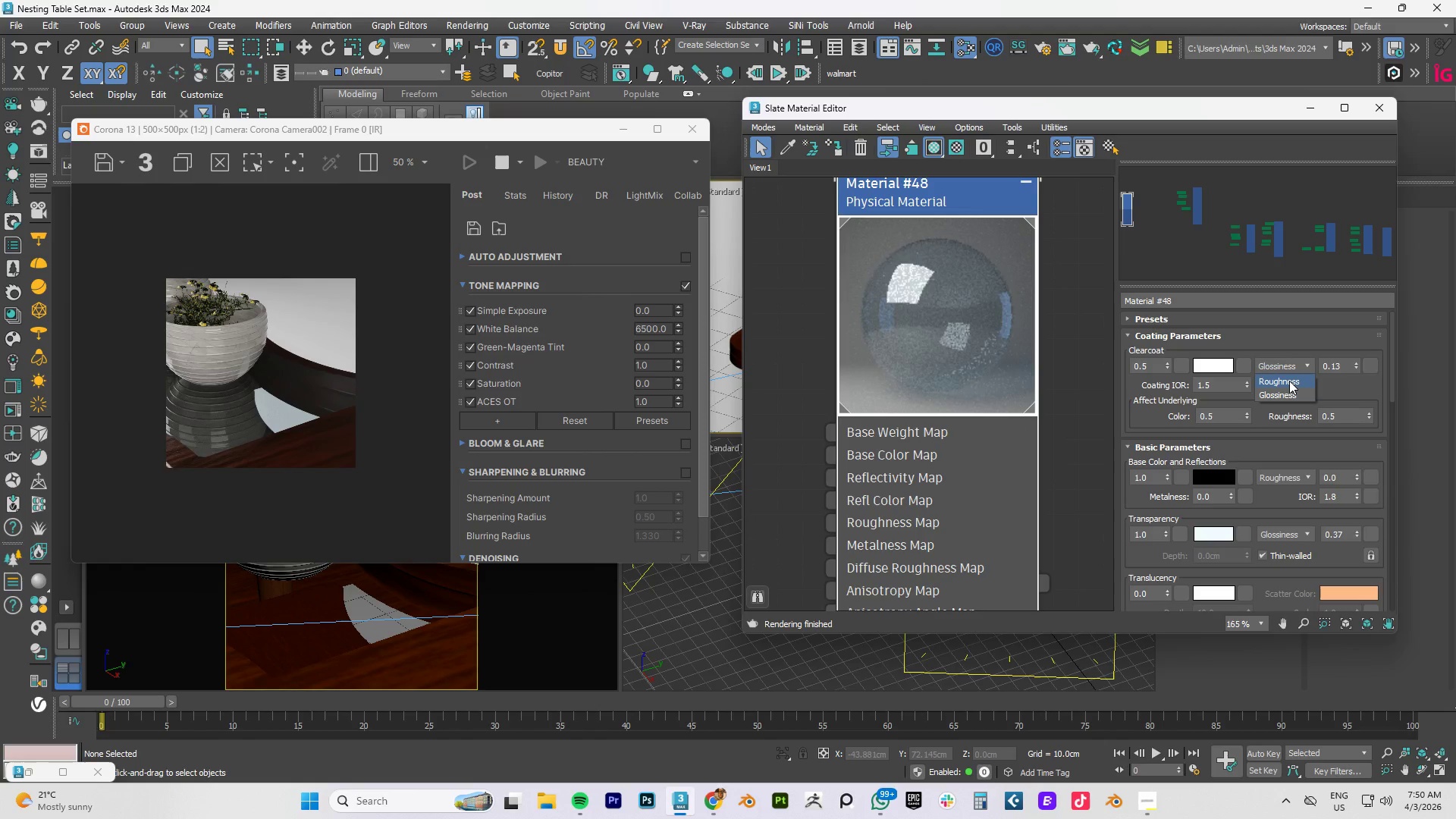 
left_click([1289, 381])
 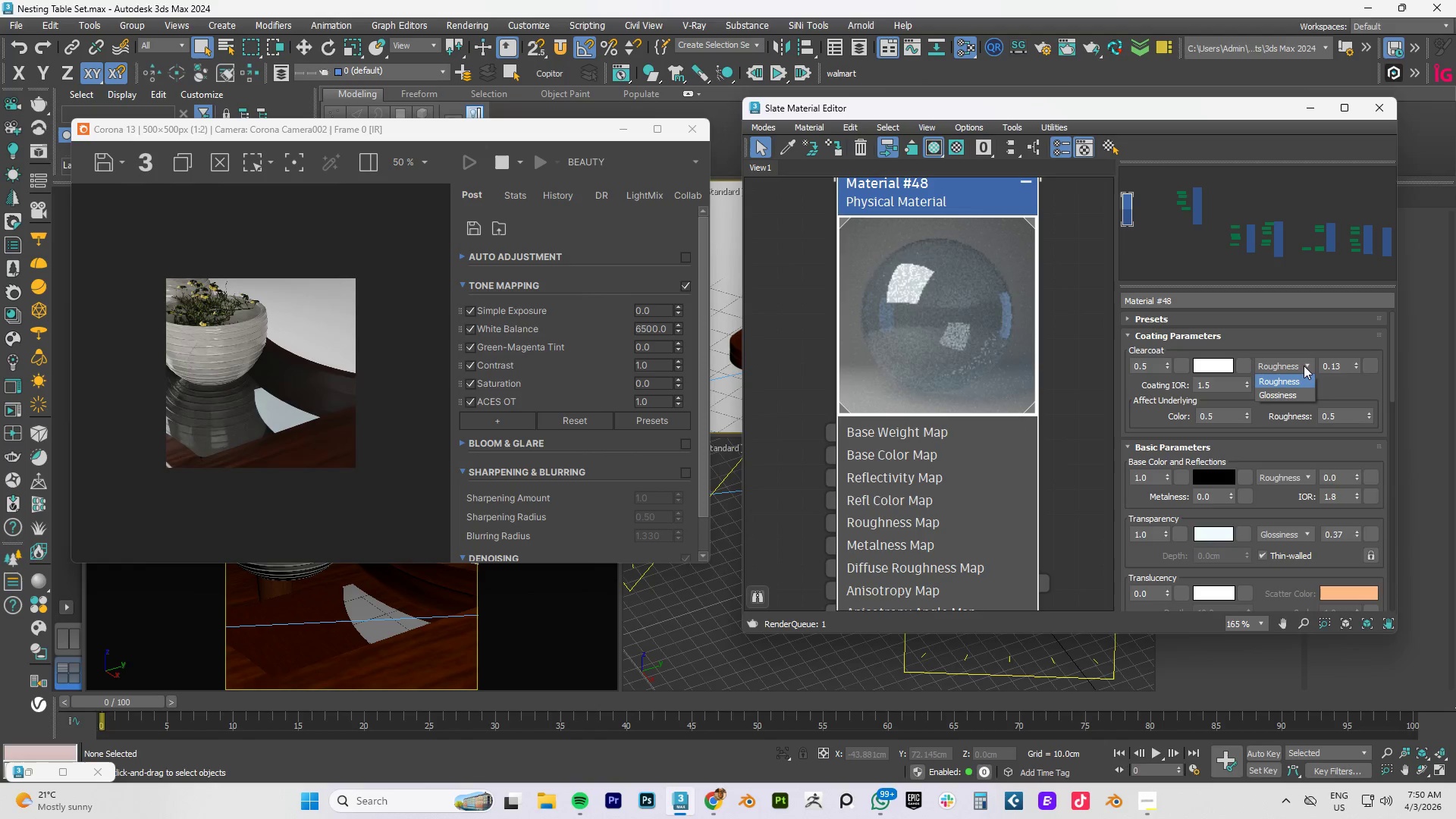 
left_click([1285, 395])
 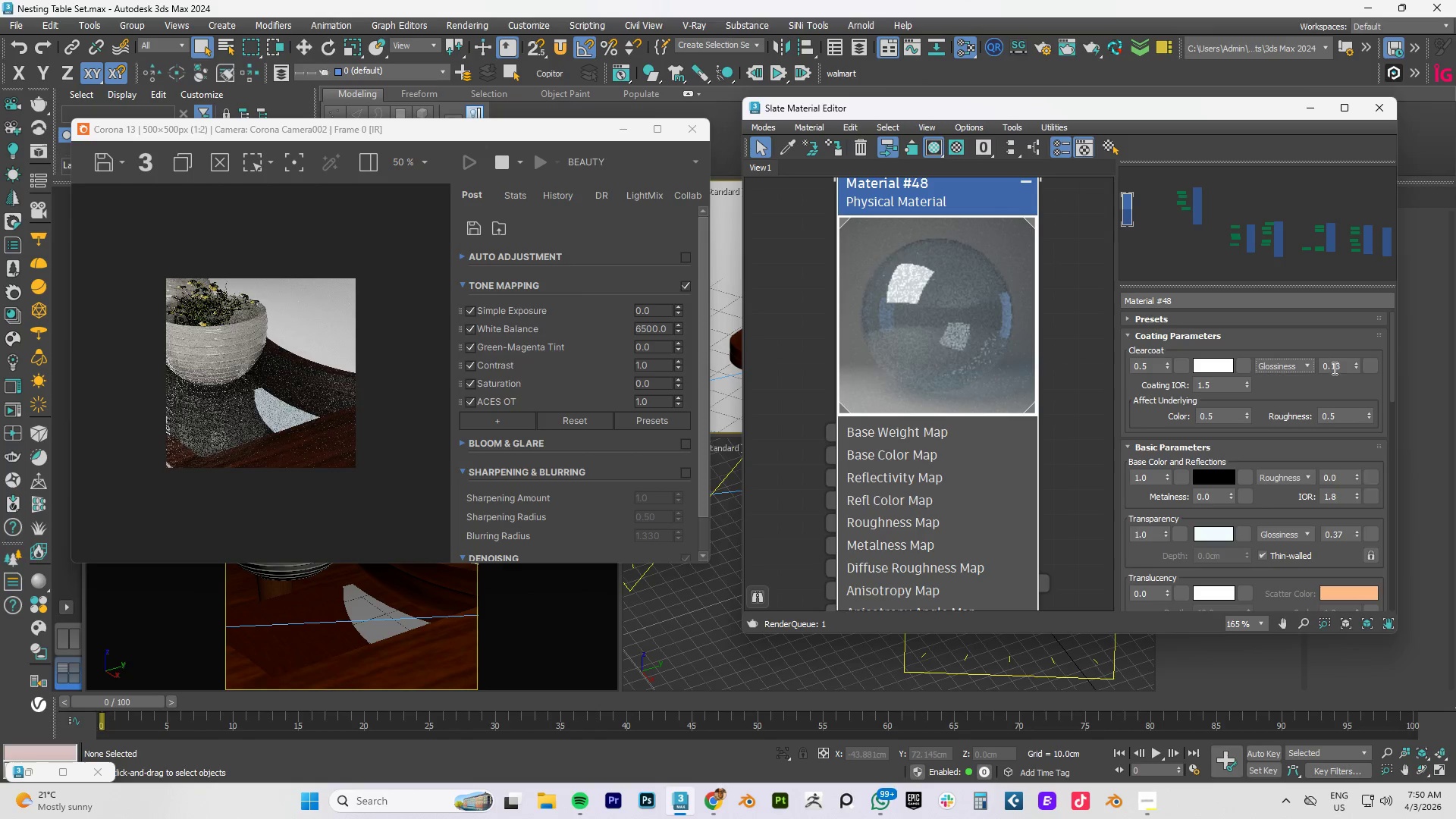 
left_click_drag(start_coordinate=[1329, 367], to_coordinate=[1431, 367])
 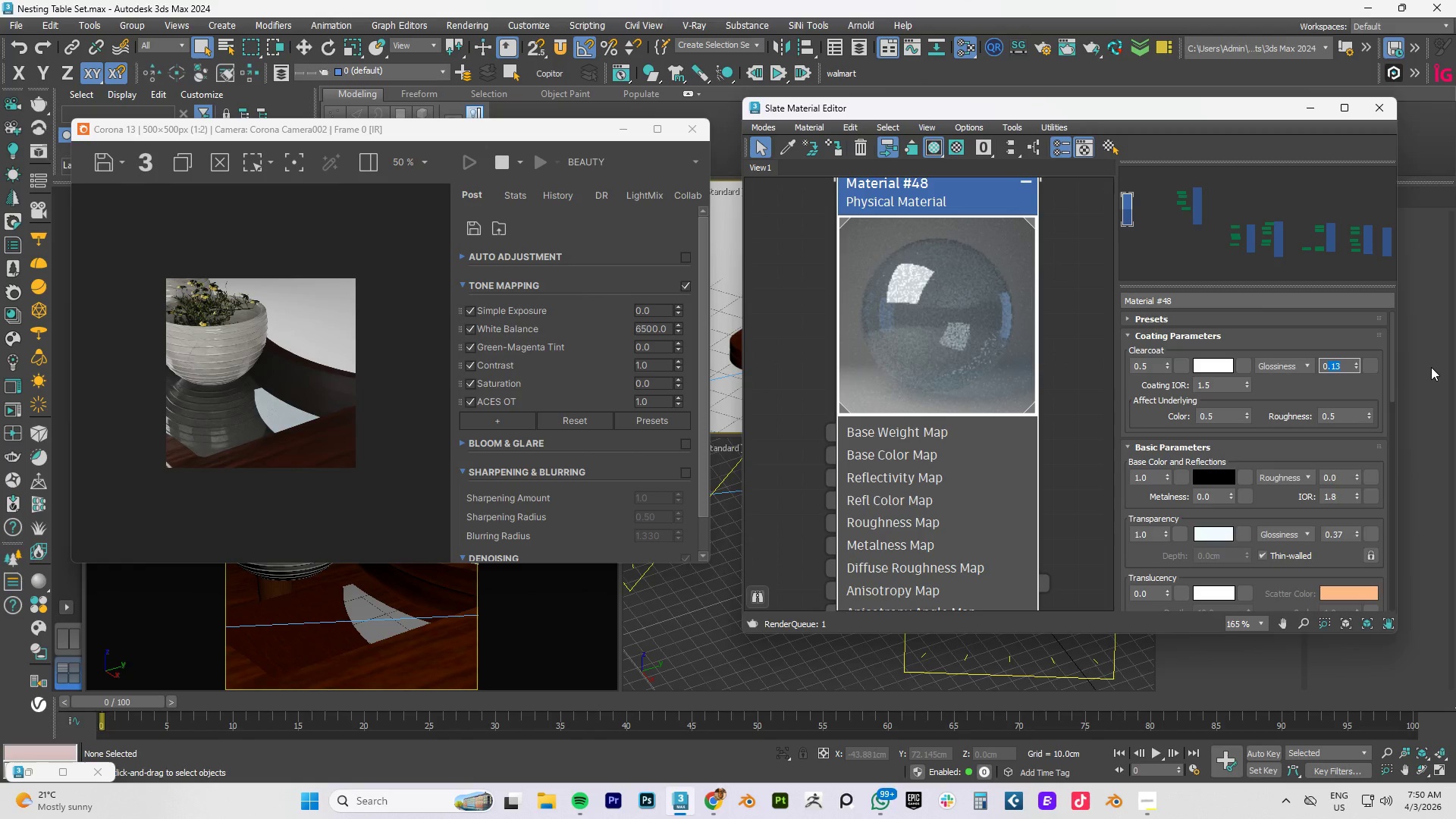 
key(NumpadDecimal)
 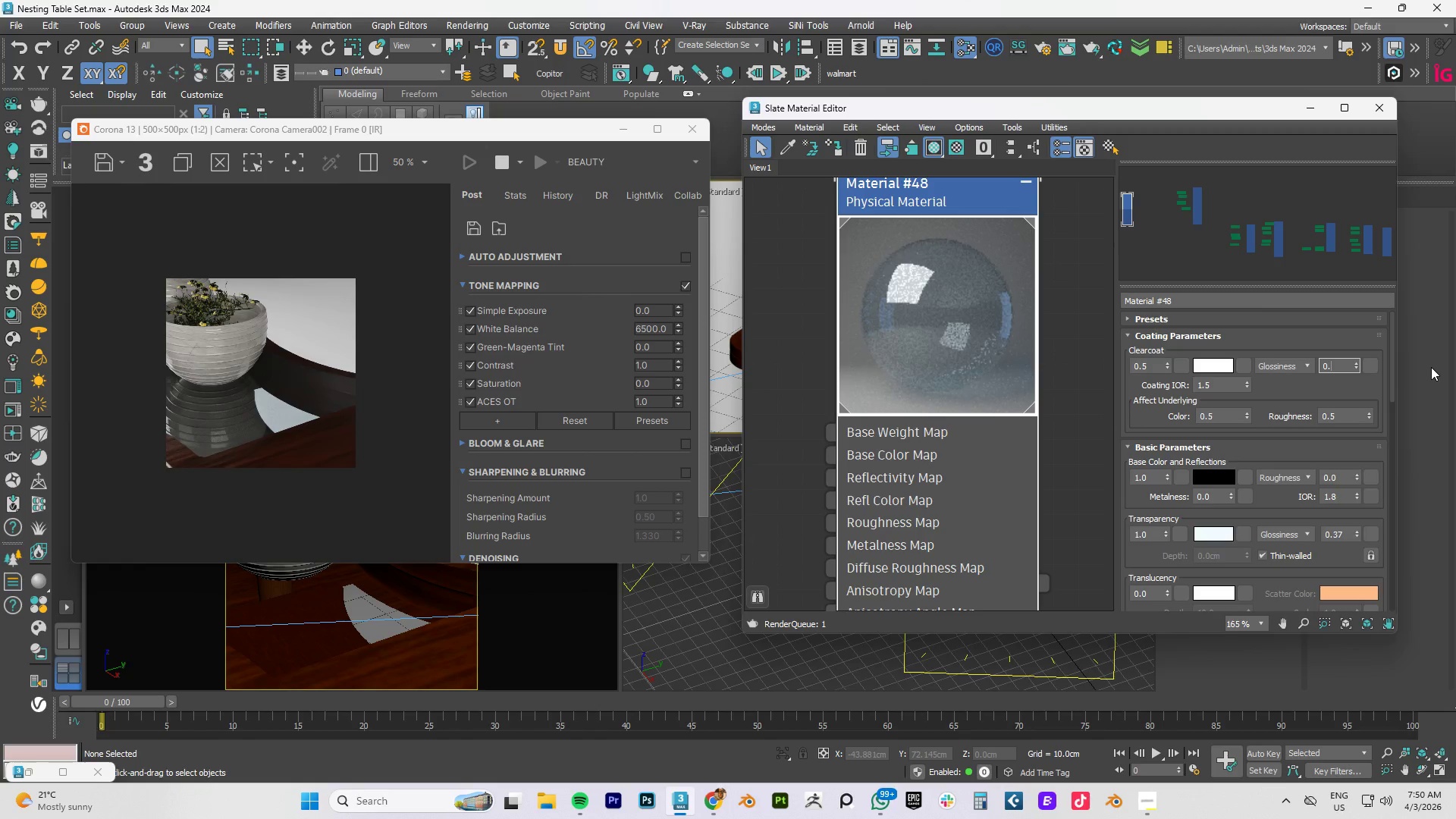 
key(Numpad5)
 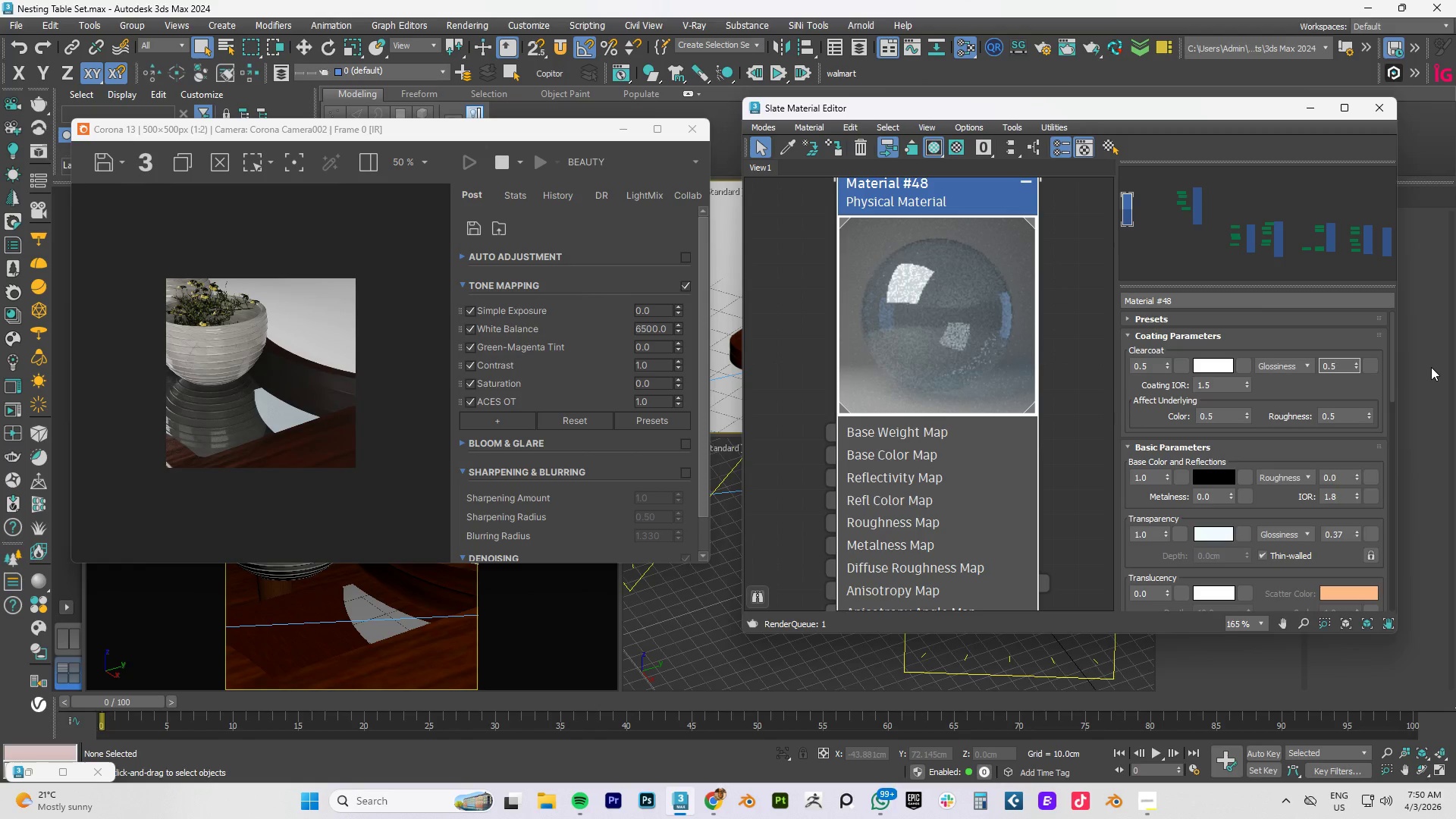 
key(Backspace)
 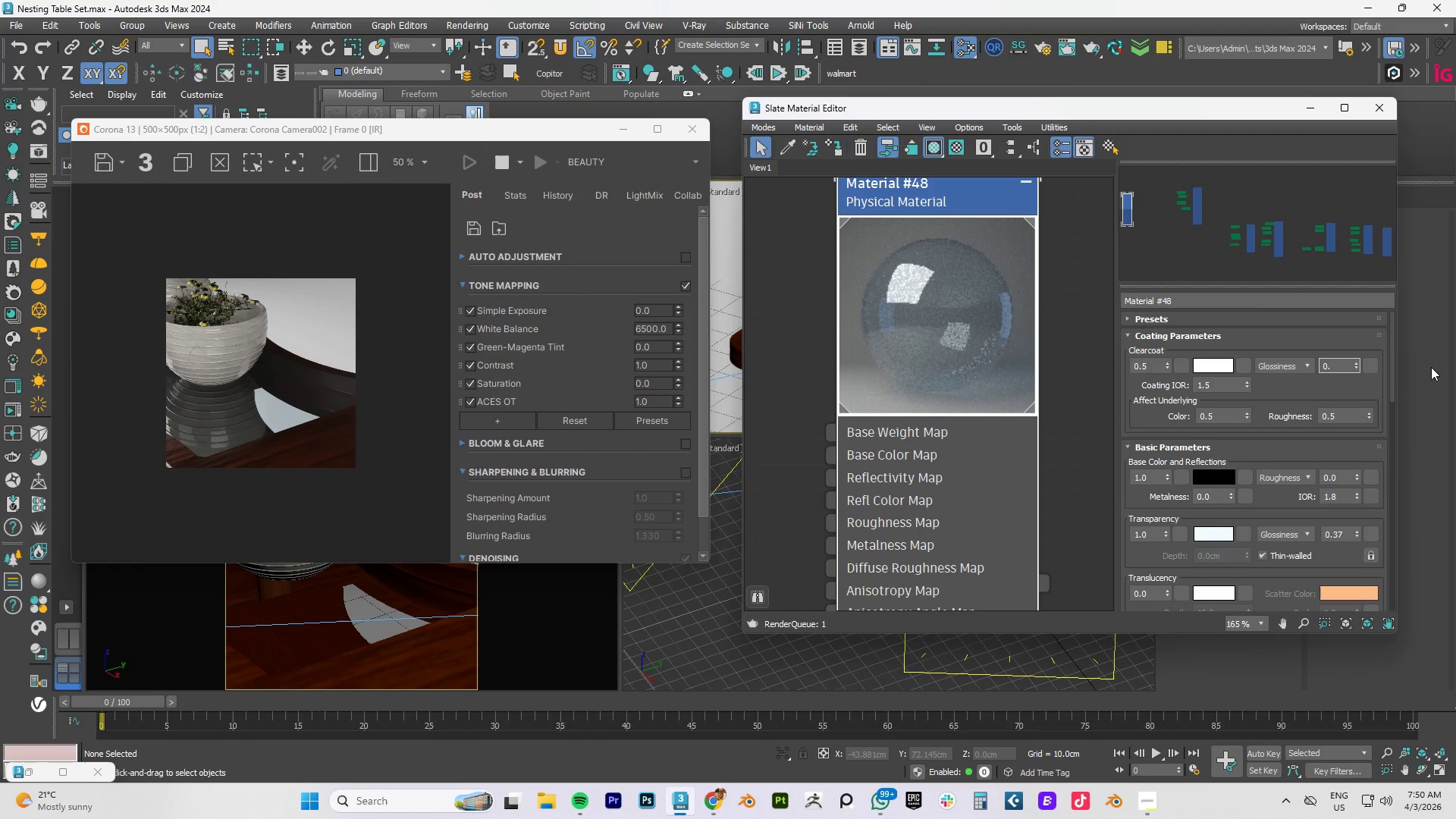 
key(Numpad6)
 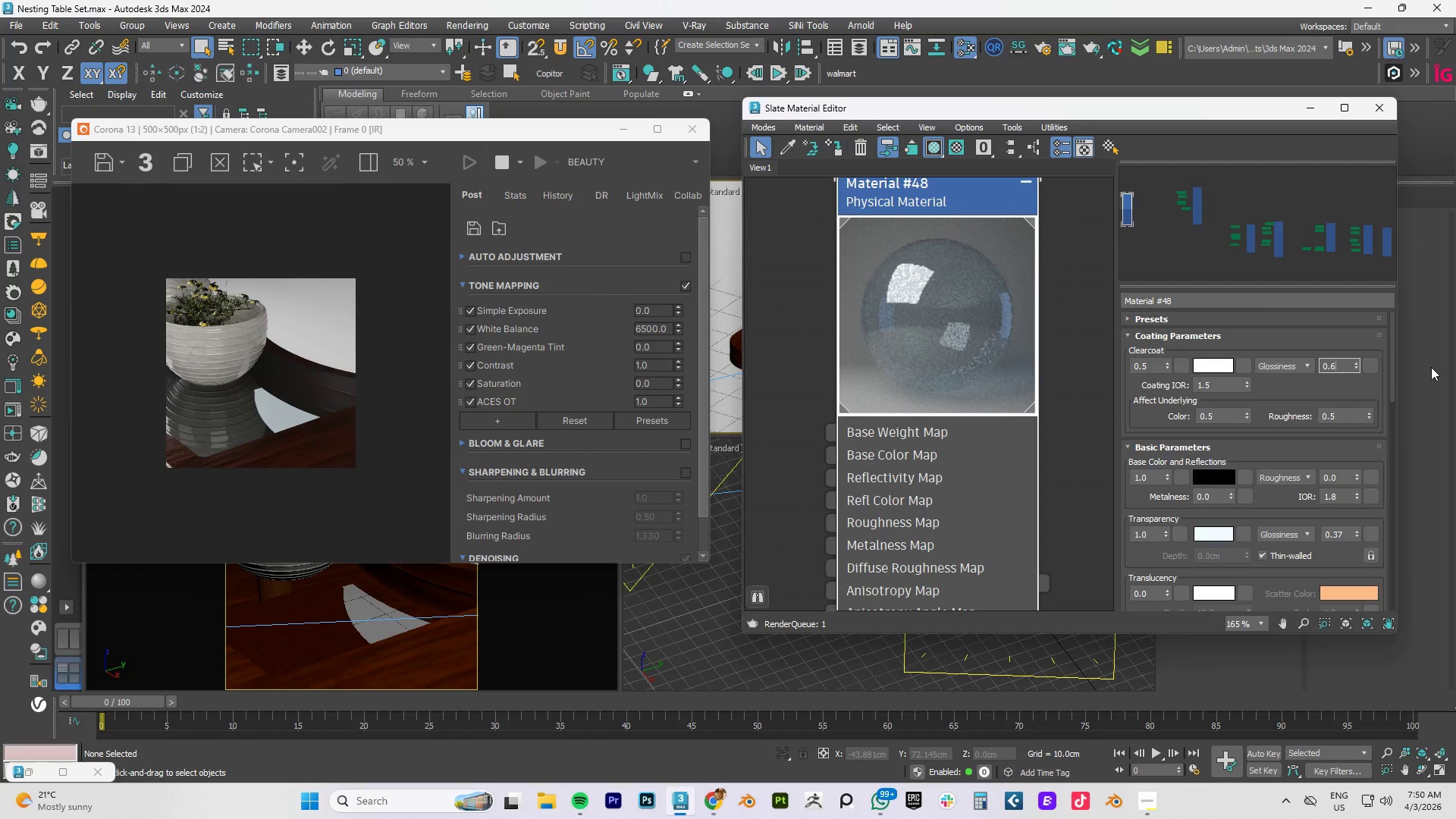 
key(NumpadEnter)
 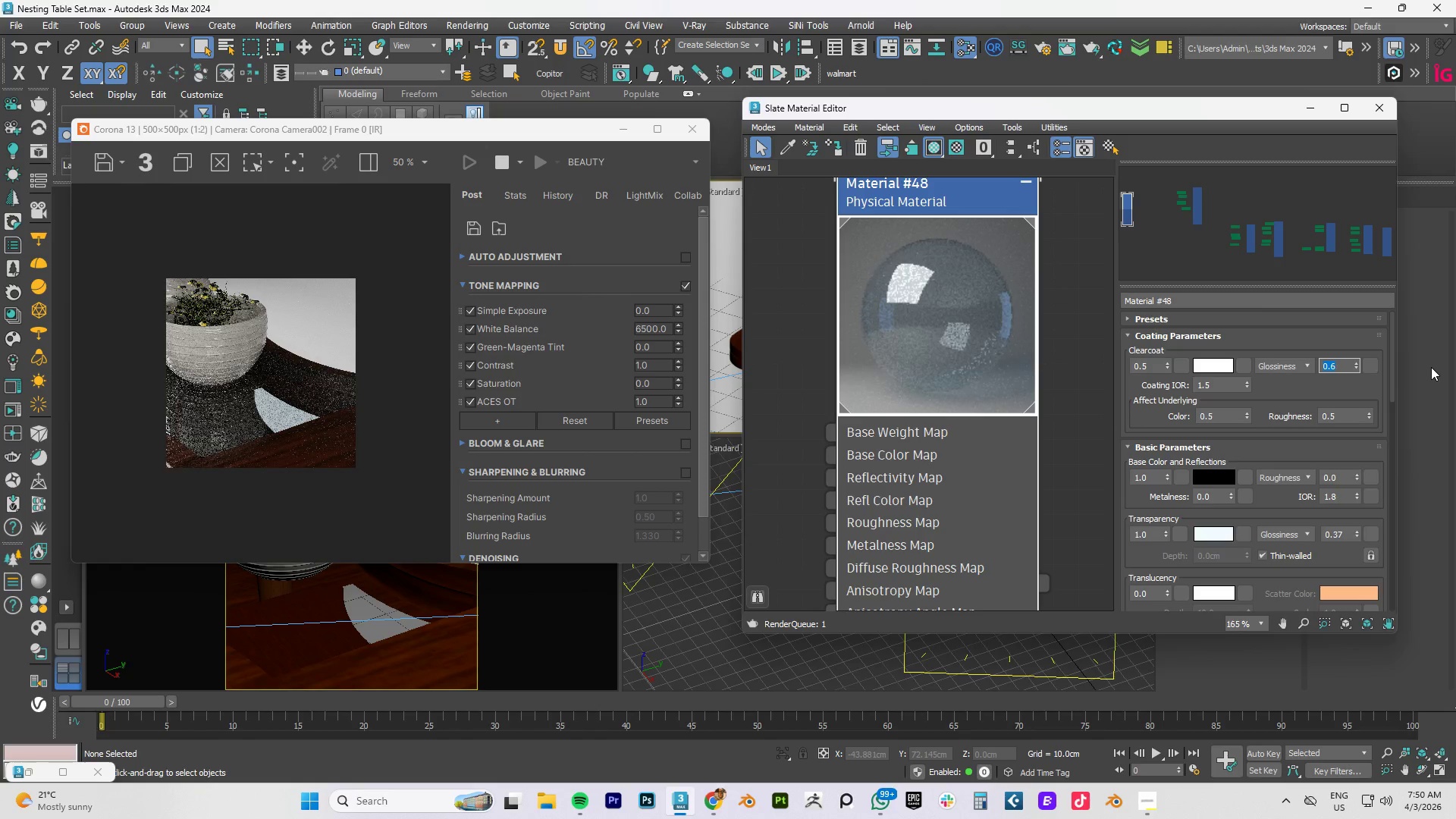 
key(NumpadDecimal)
 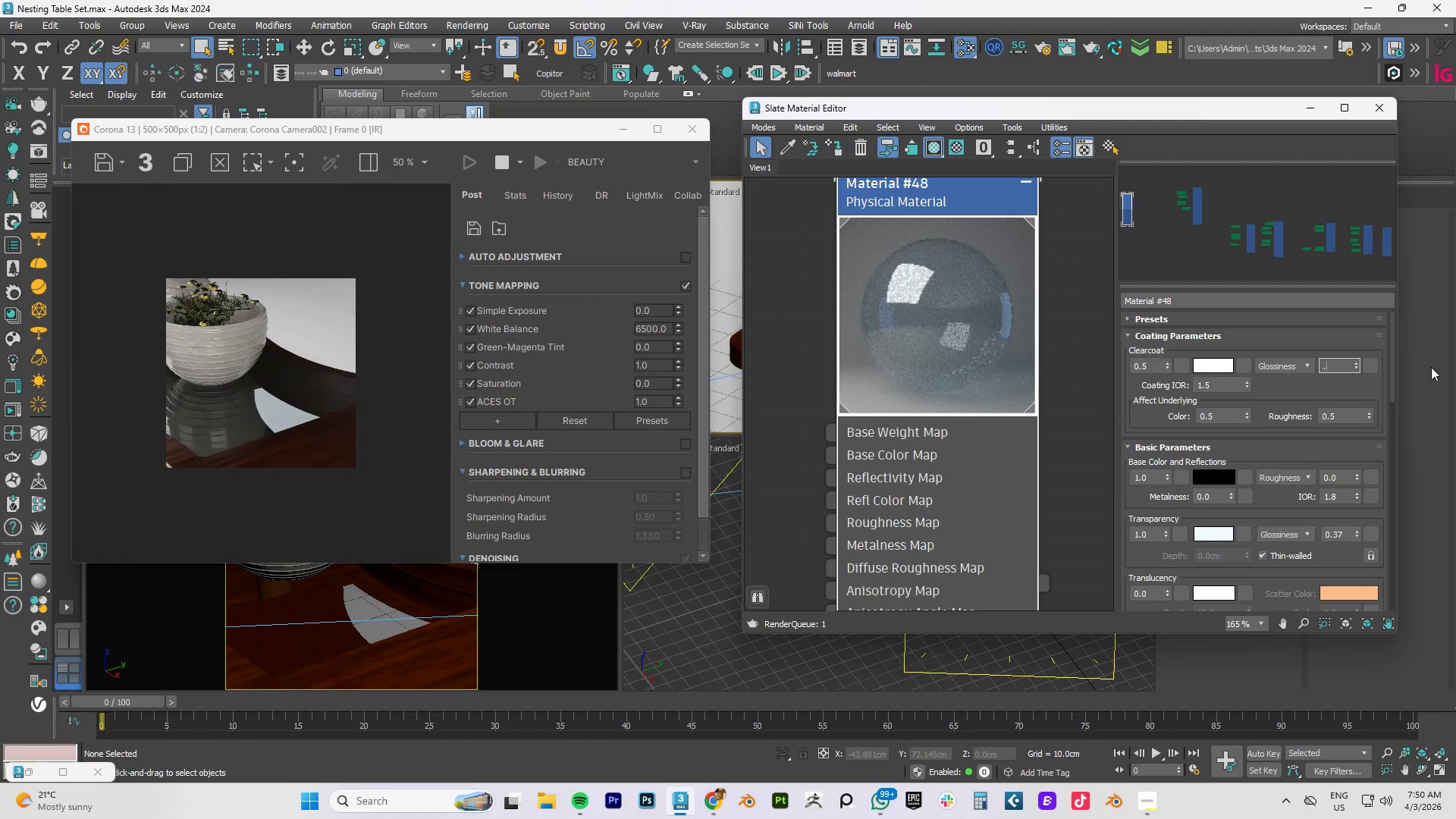 
key(Numpad2)
 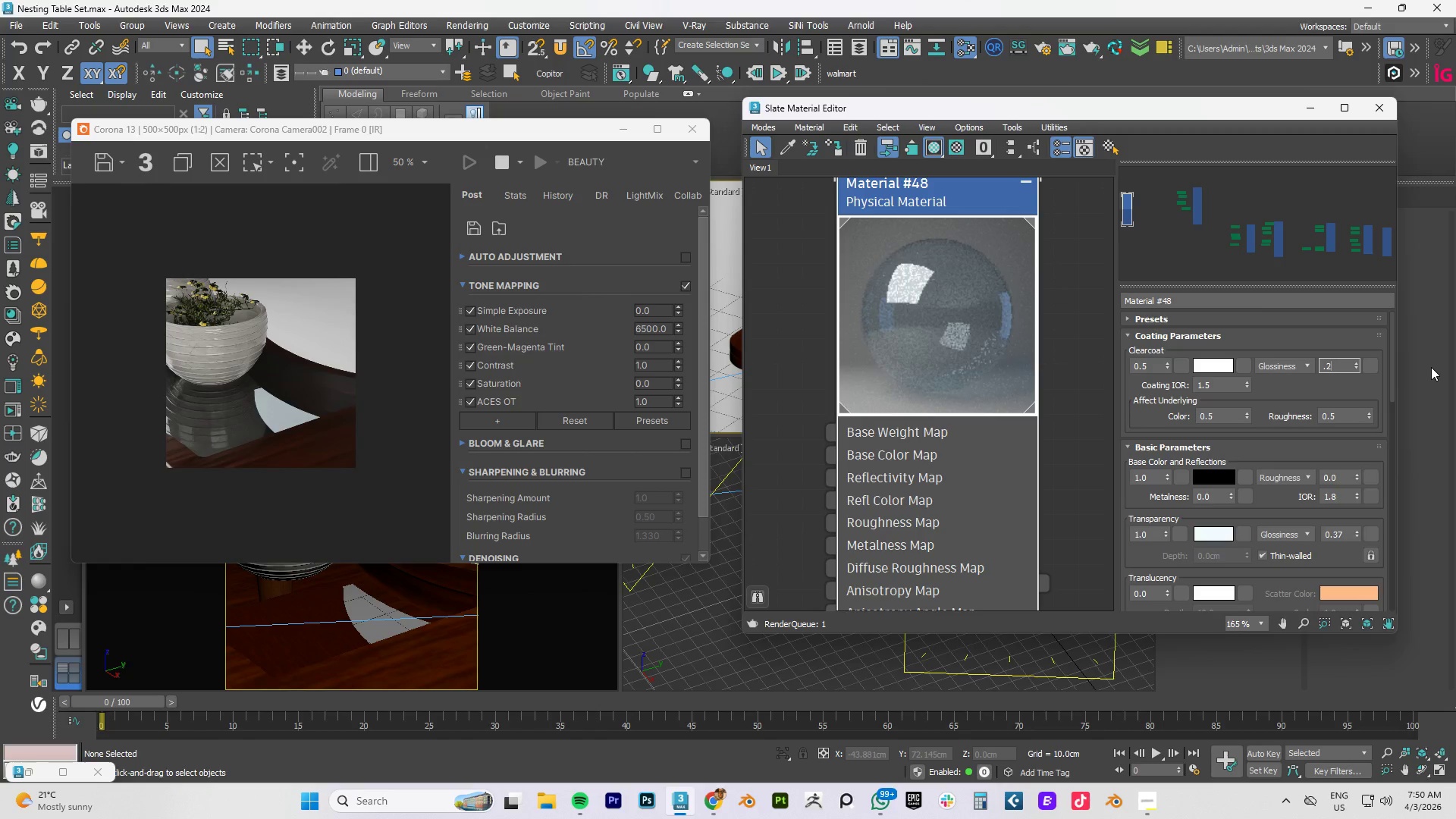 
key(NumpadEnter)
 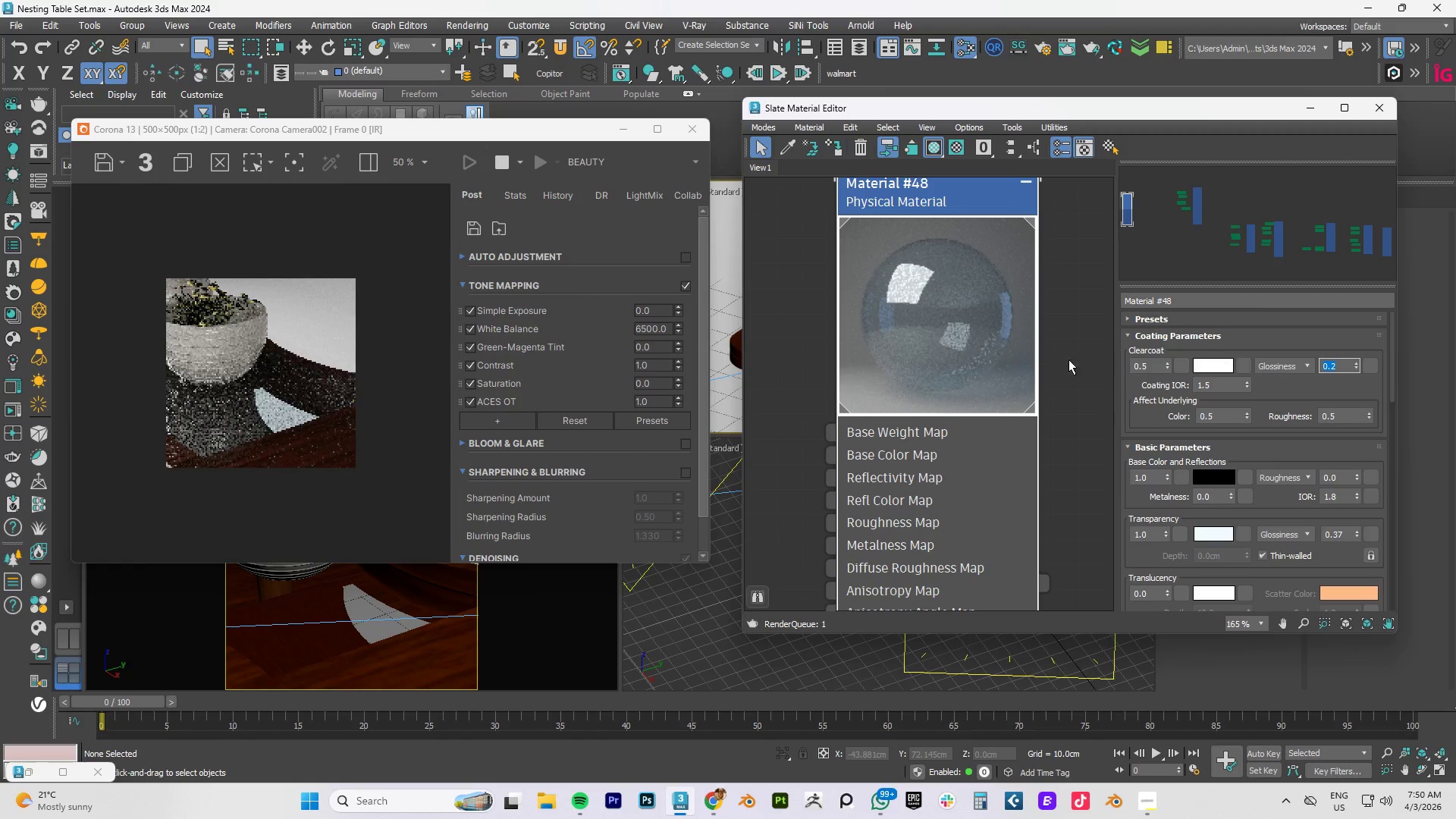 
right_click([972, 344])
 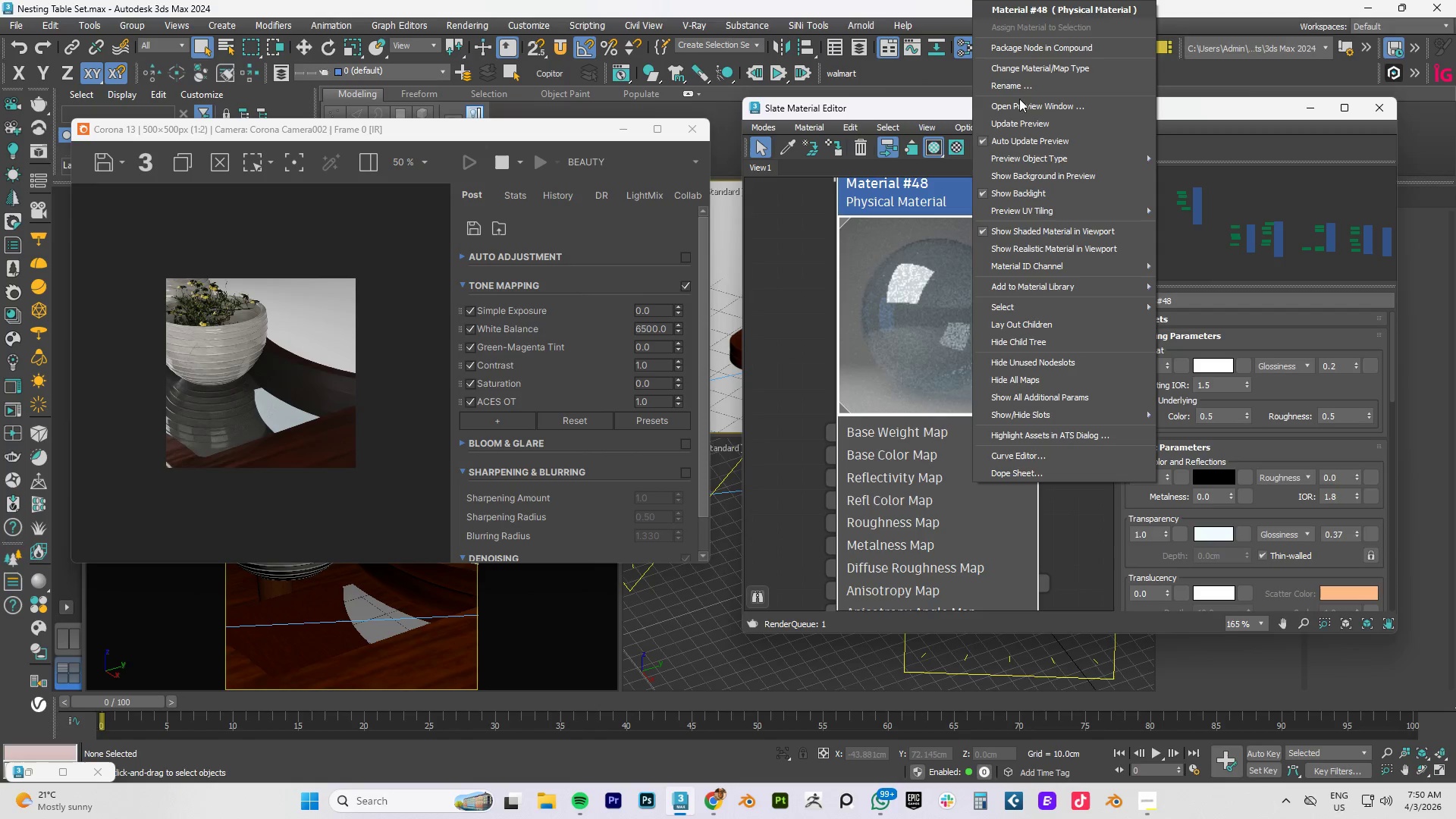 
left_click([1018, 123])
 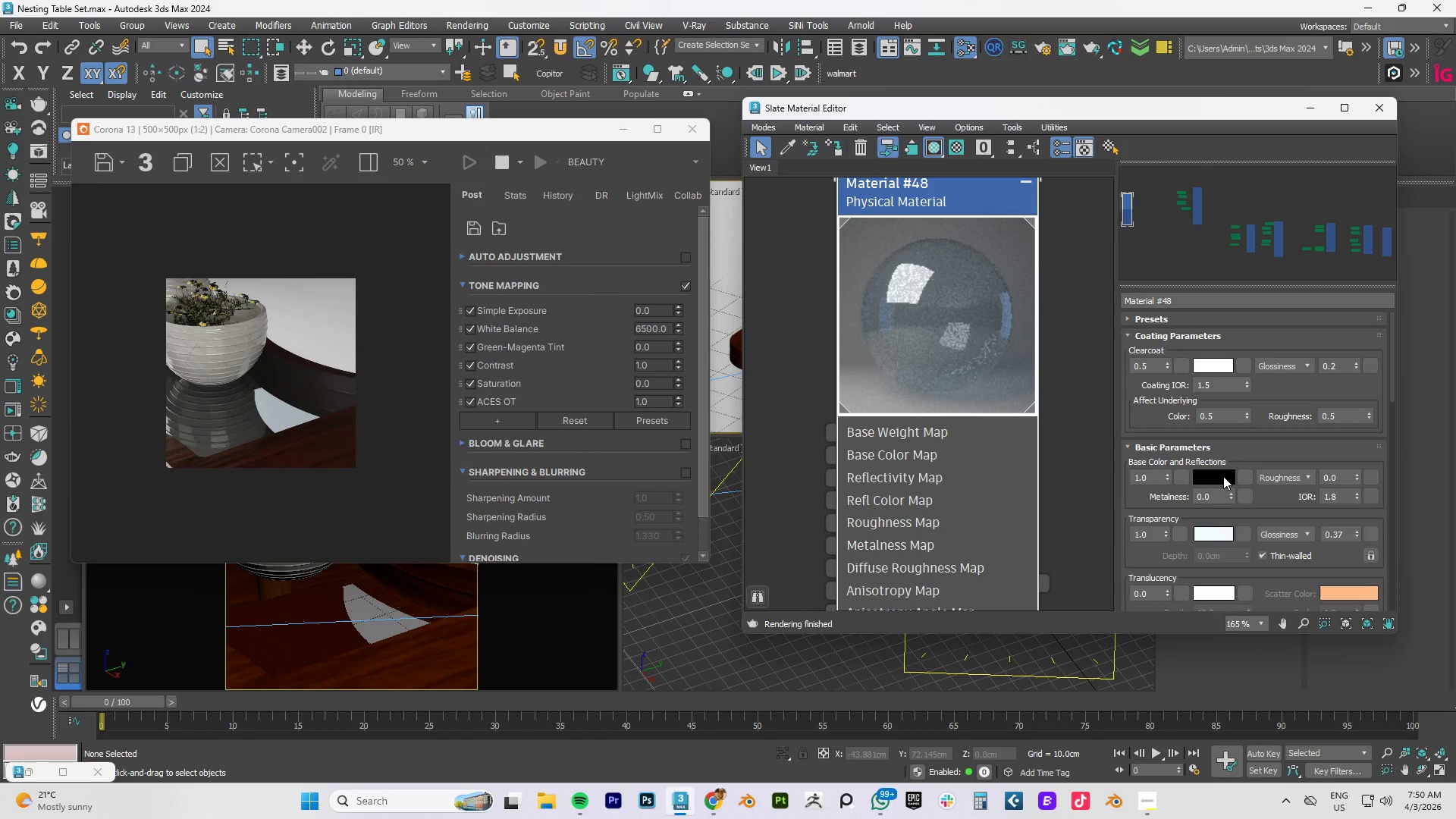 
left_click([1205, 482])
 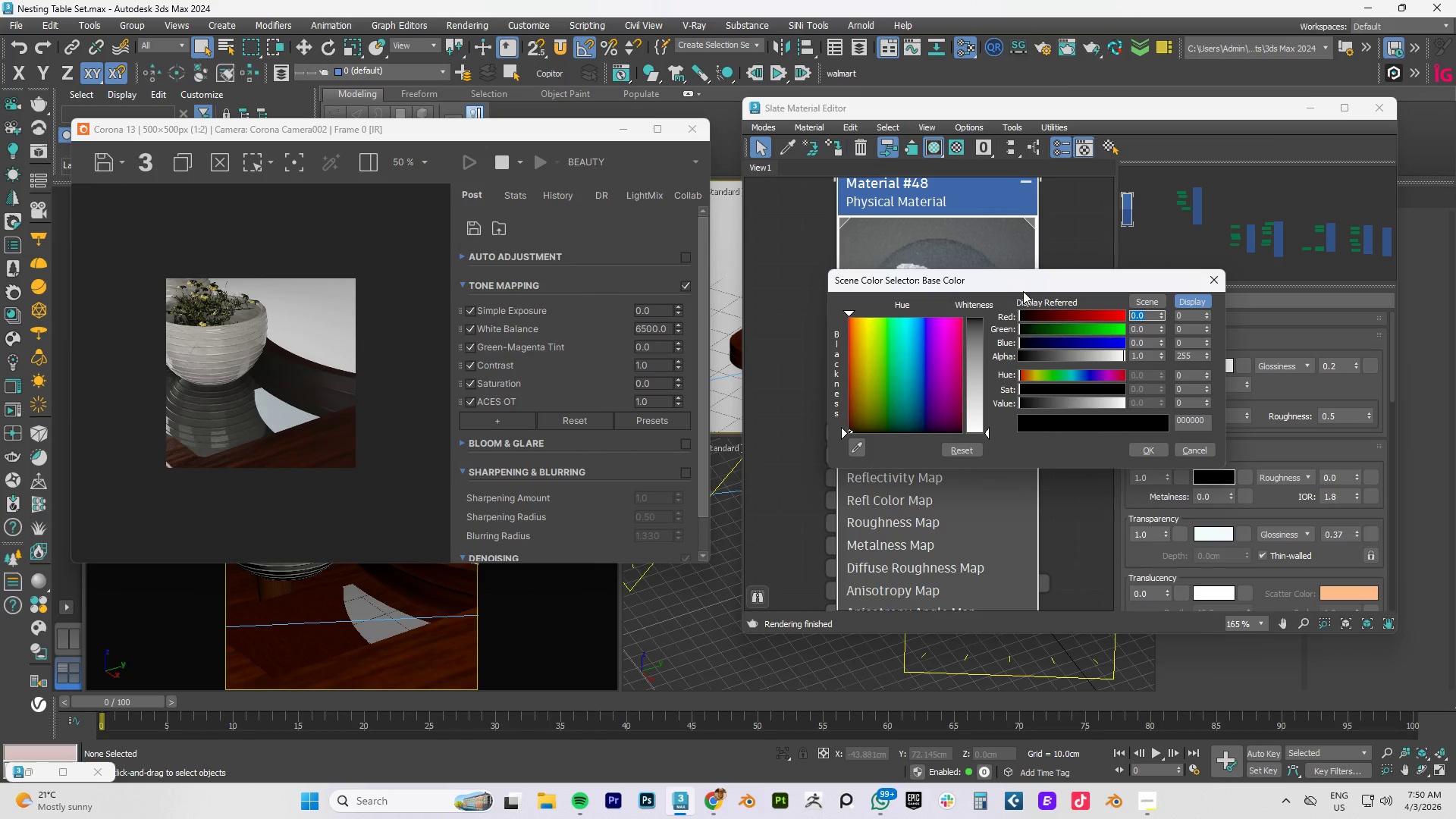 
left_click_drag(start_coordinate=[1023, 284], to_coordinate=[451, 284])
 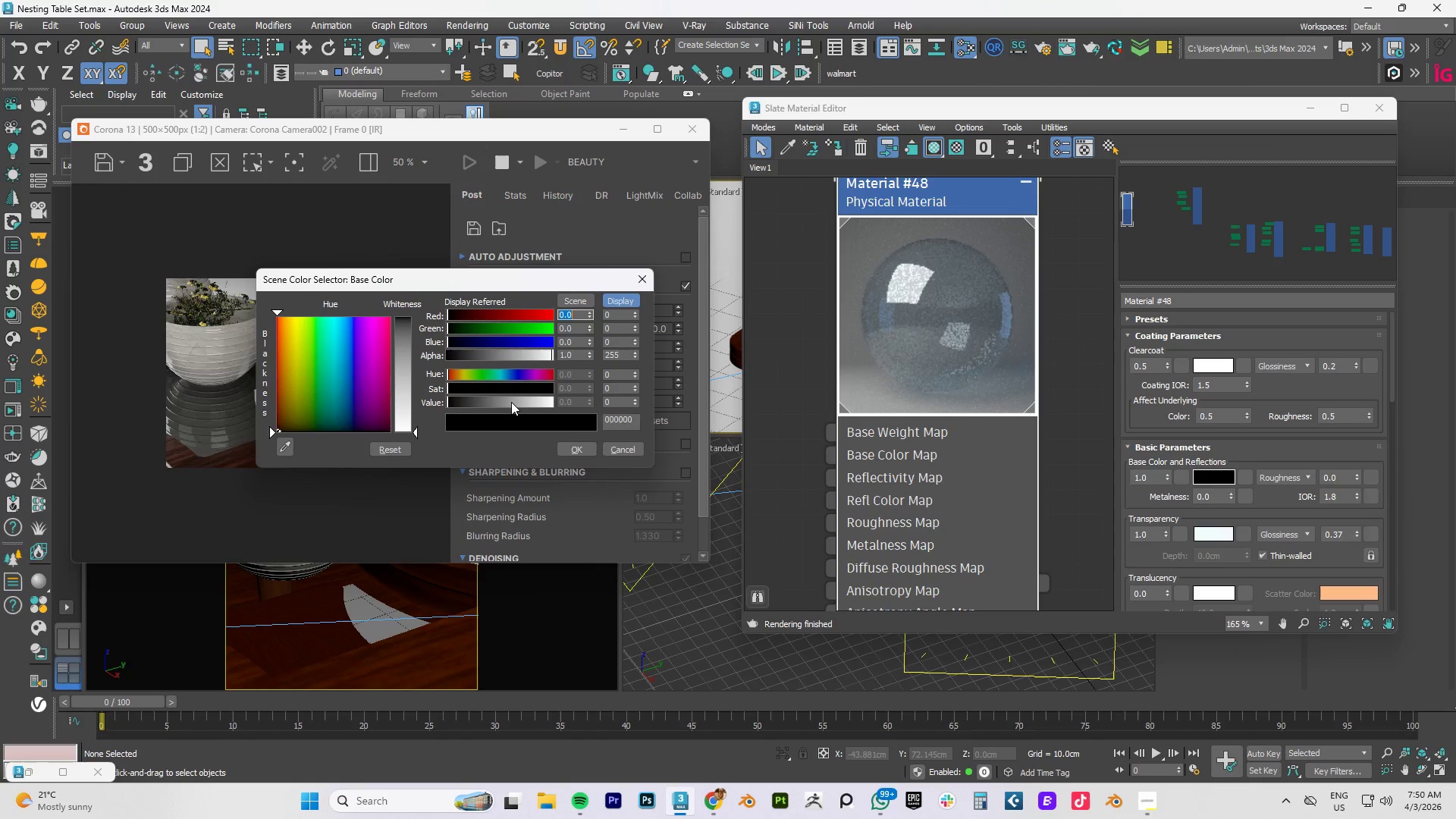 
left_click_drag(start_coordinate=[511, 402], to_coordinate=[556, 399])
 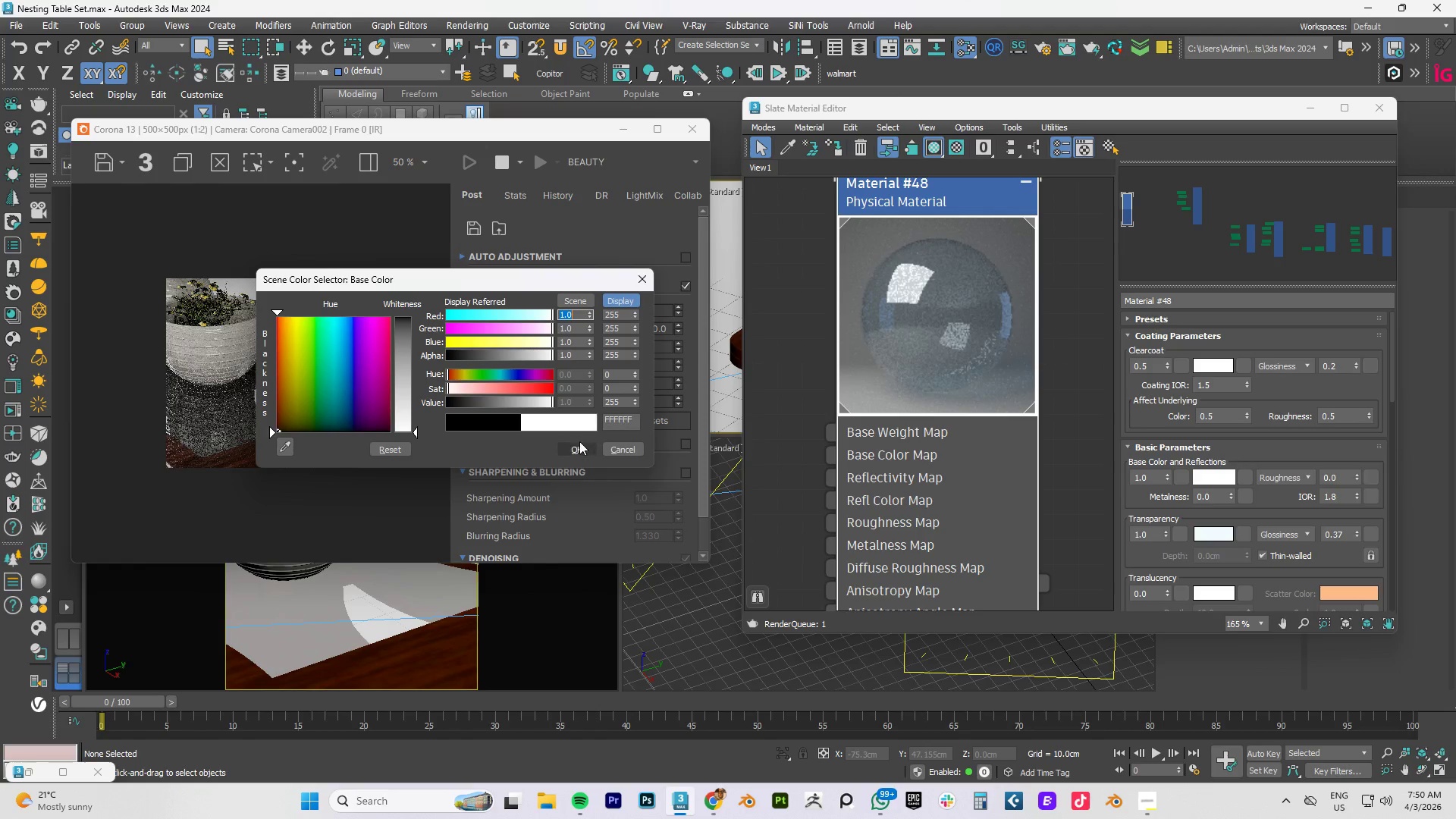 
left_click([582, 452])
 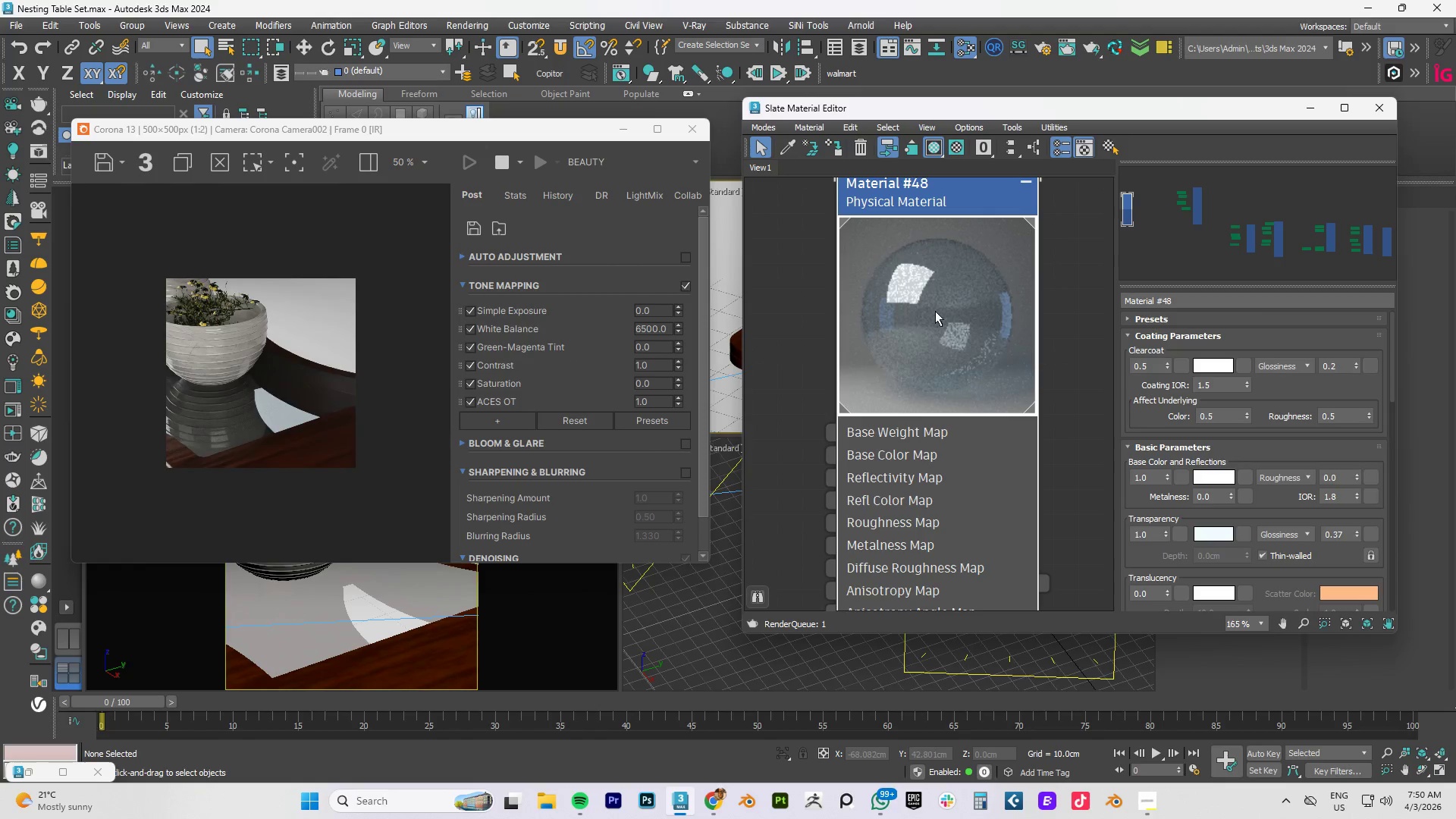 
right_click([935, 311])
 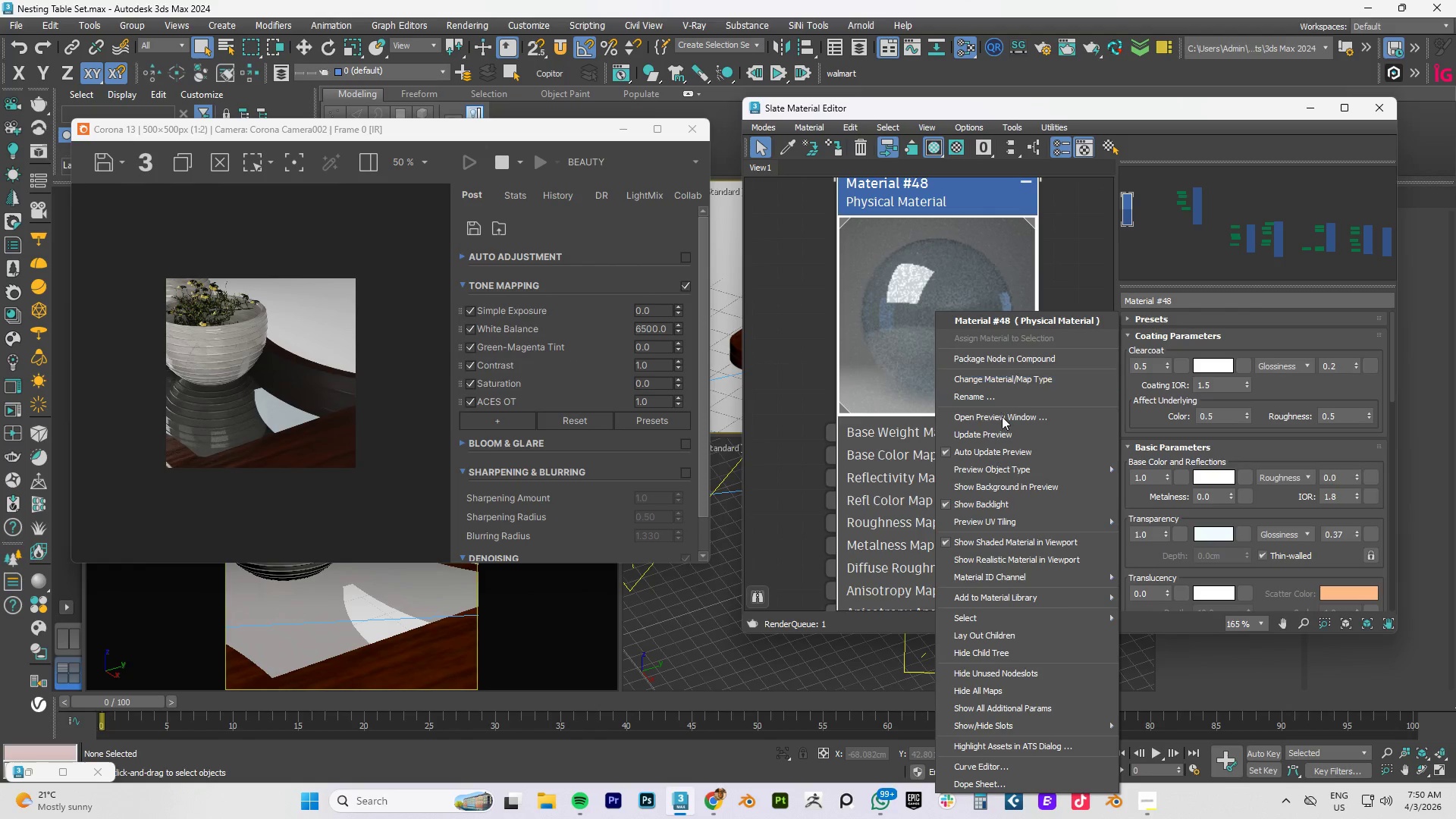 
left_click([989, 437])
 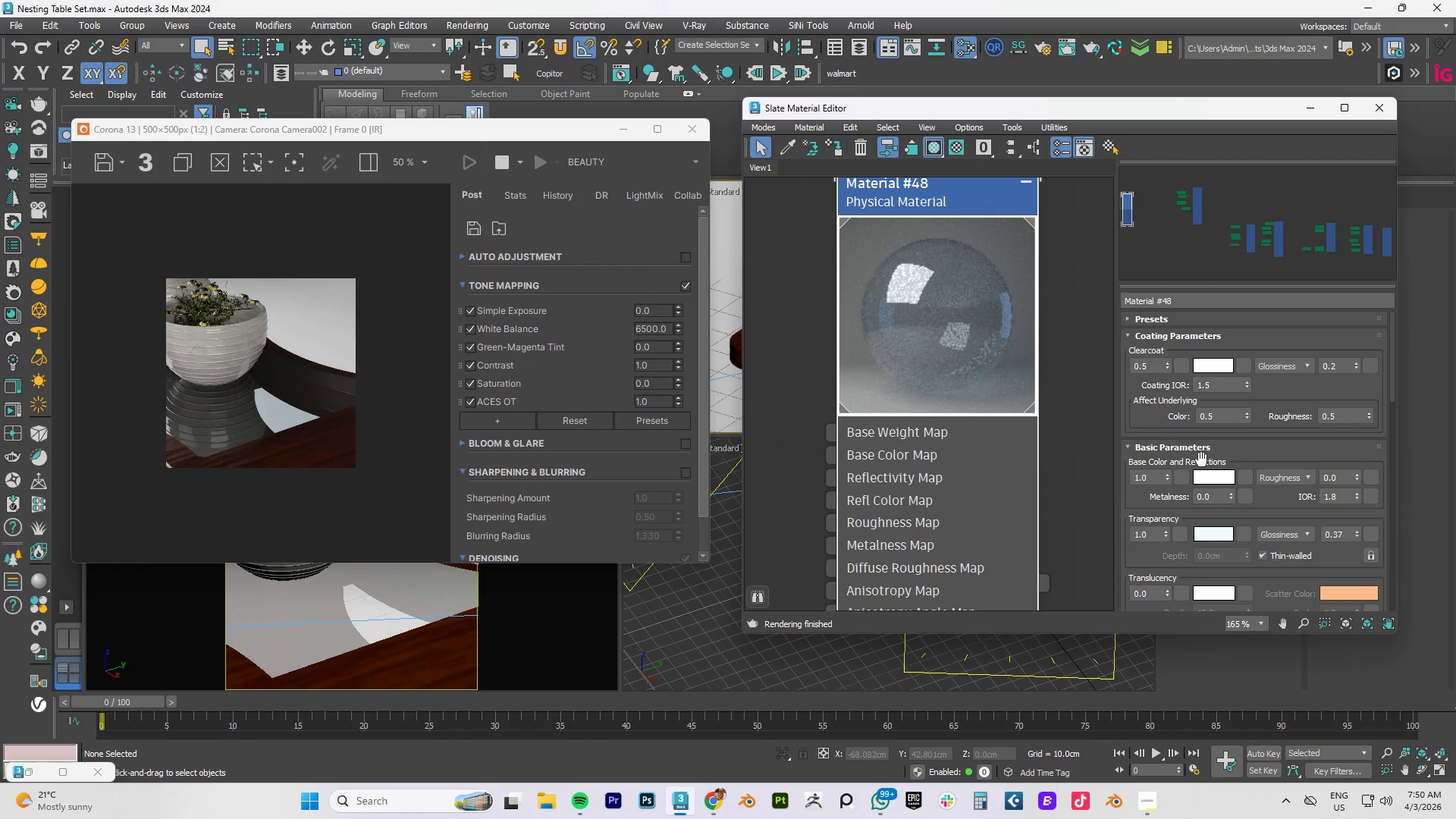 
left_click([1211, 481])
 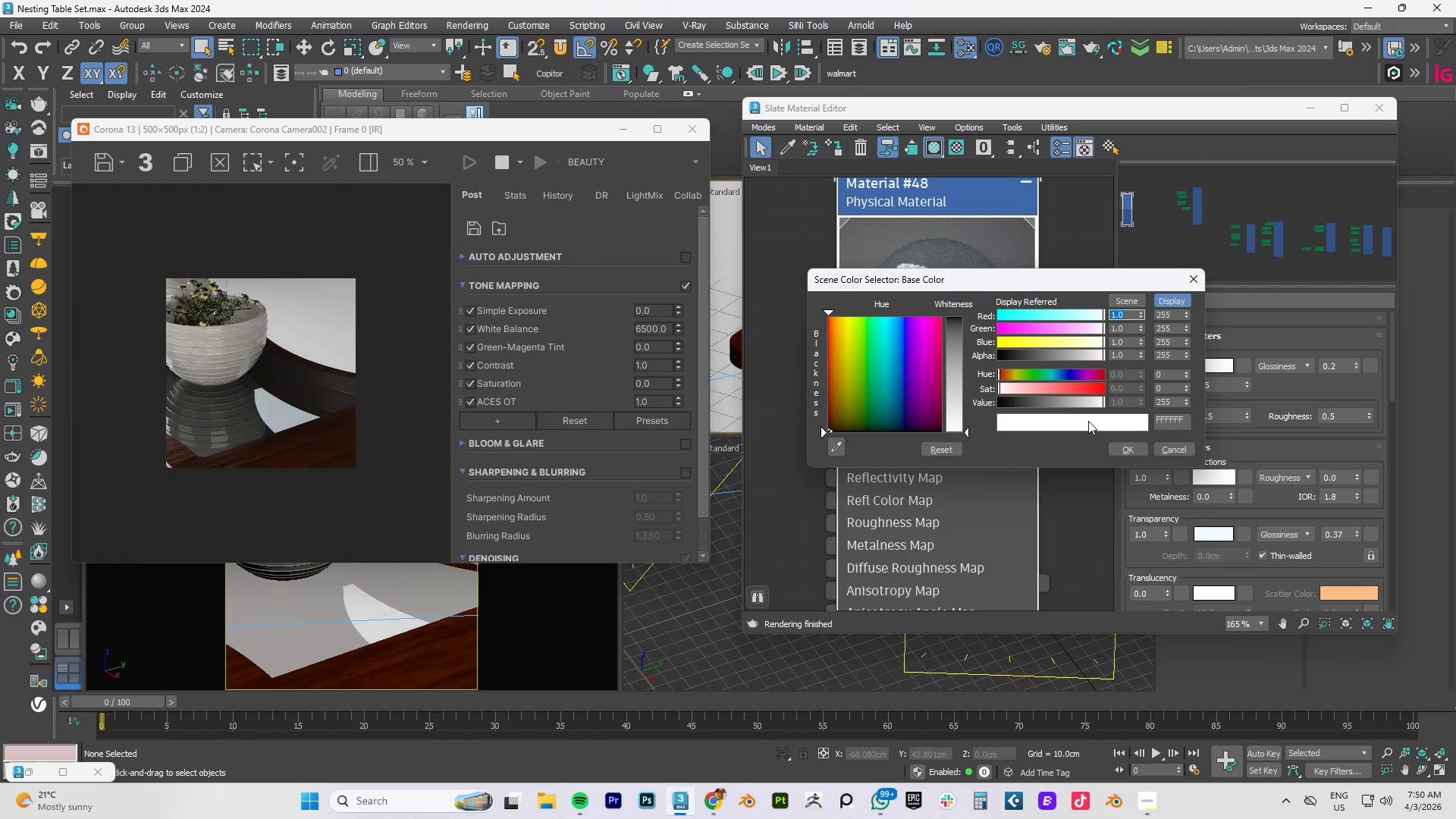 
left_click_drag(start_coordinate=[1062, 406], to_coordinate=[967, 417])
 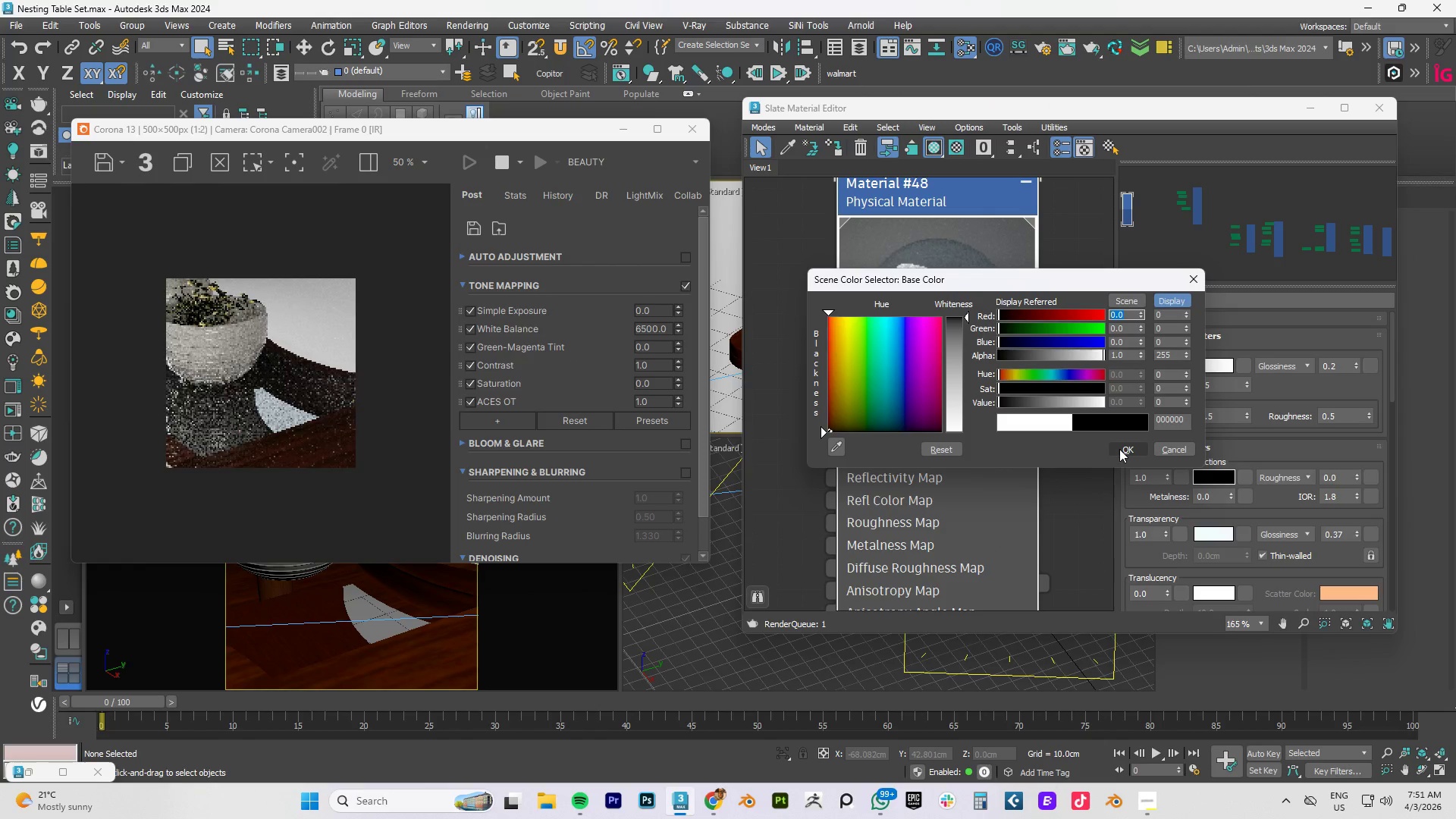 
left_click([1119, 449])
 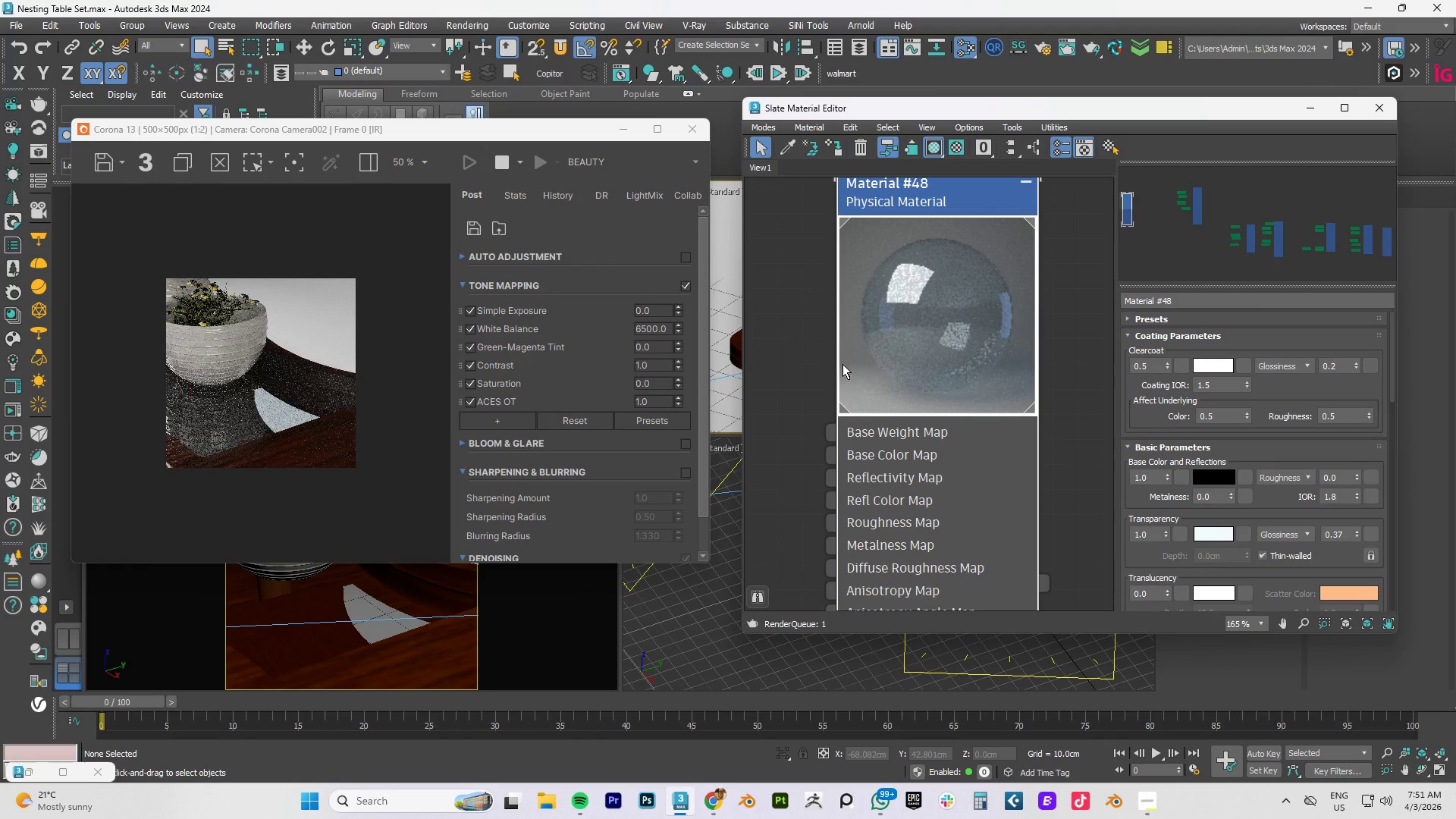 
right_click([894, 336])
 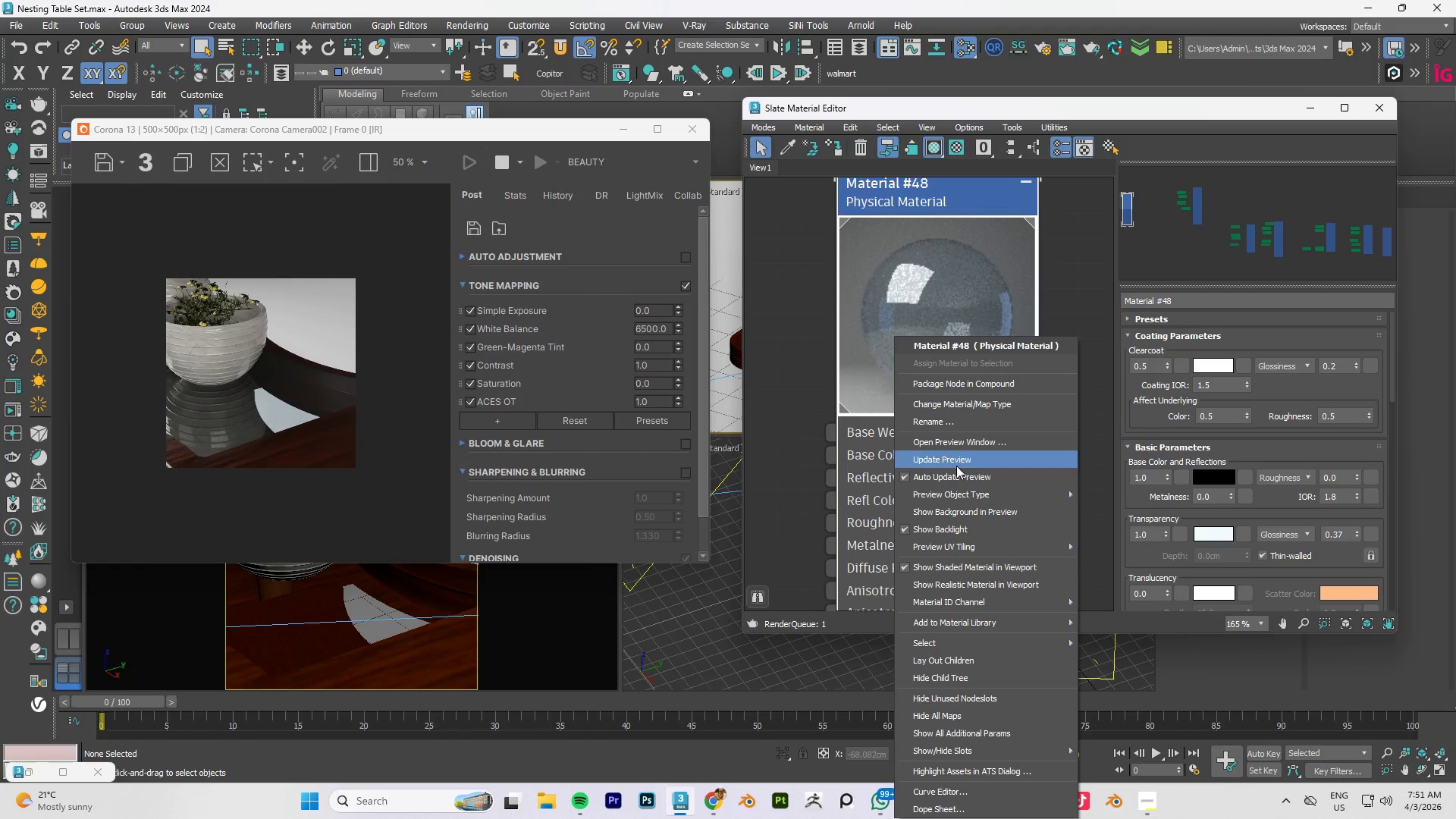 
left_click([954, 460])
 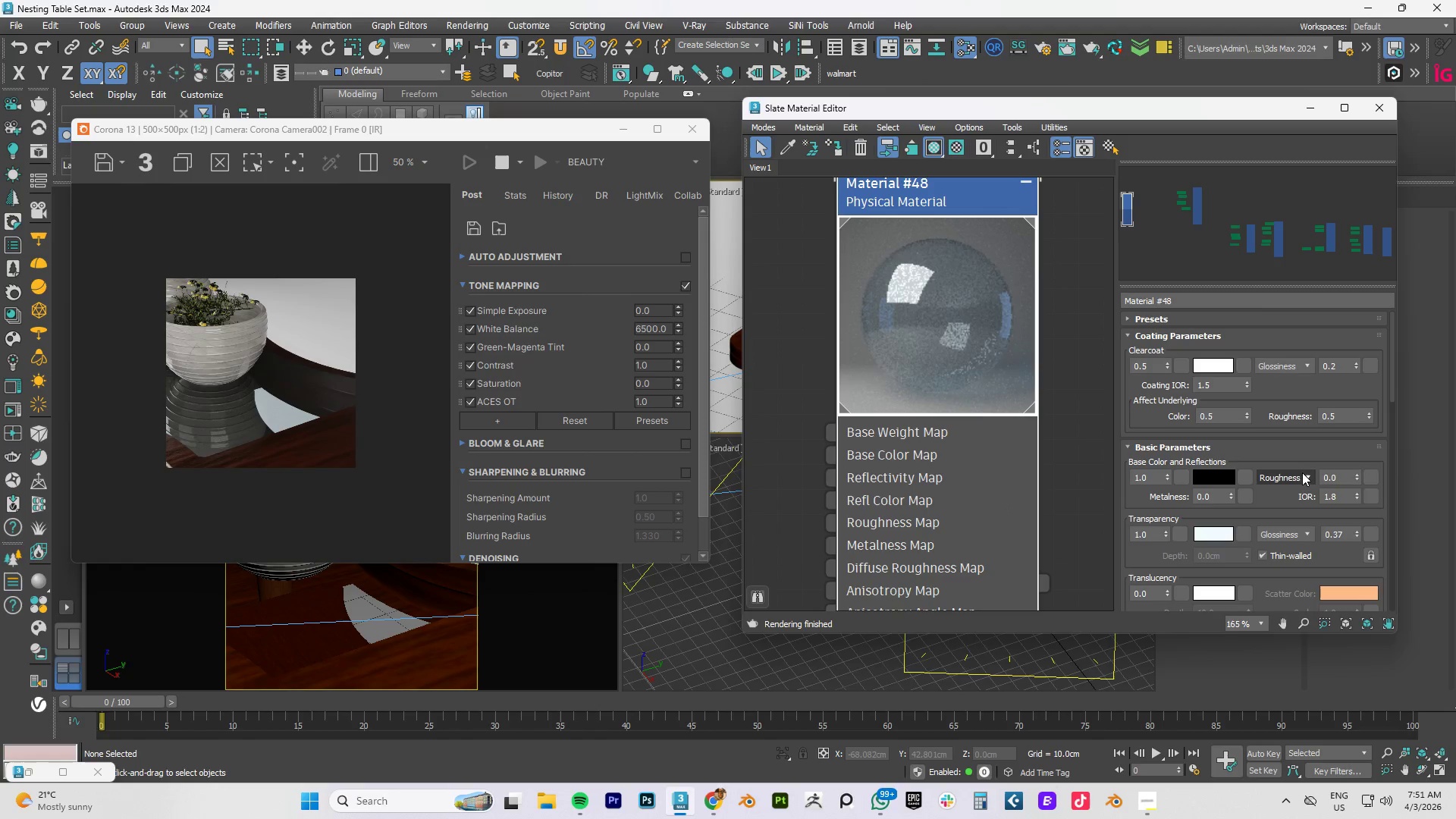 
left_click([1307, 479])
 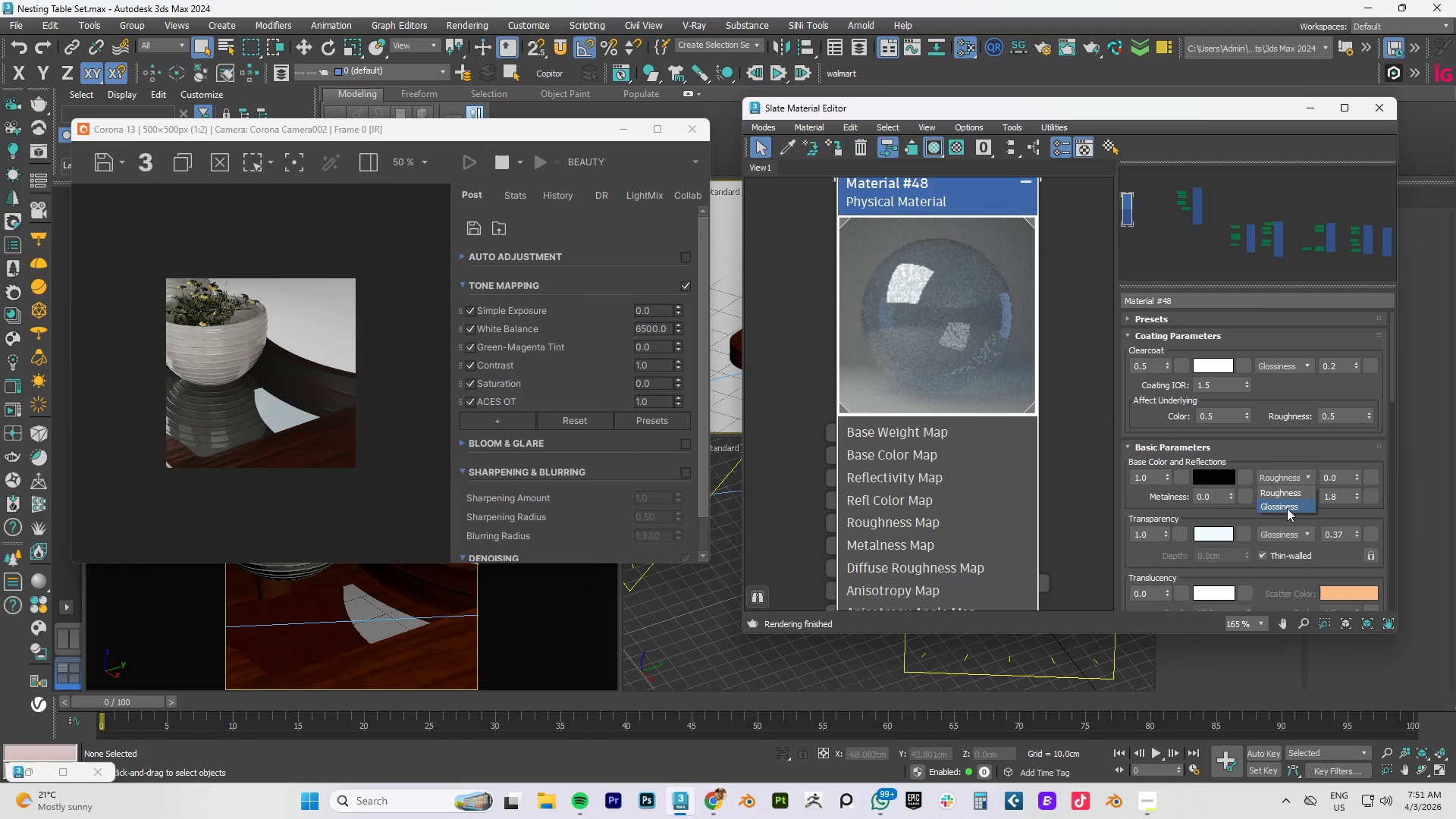 
left_click([1287, 508])
 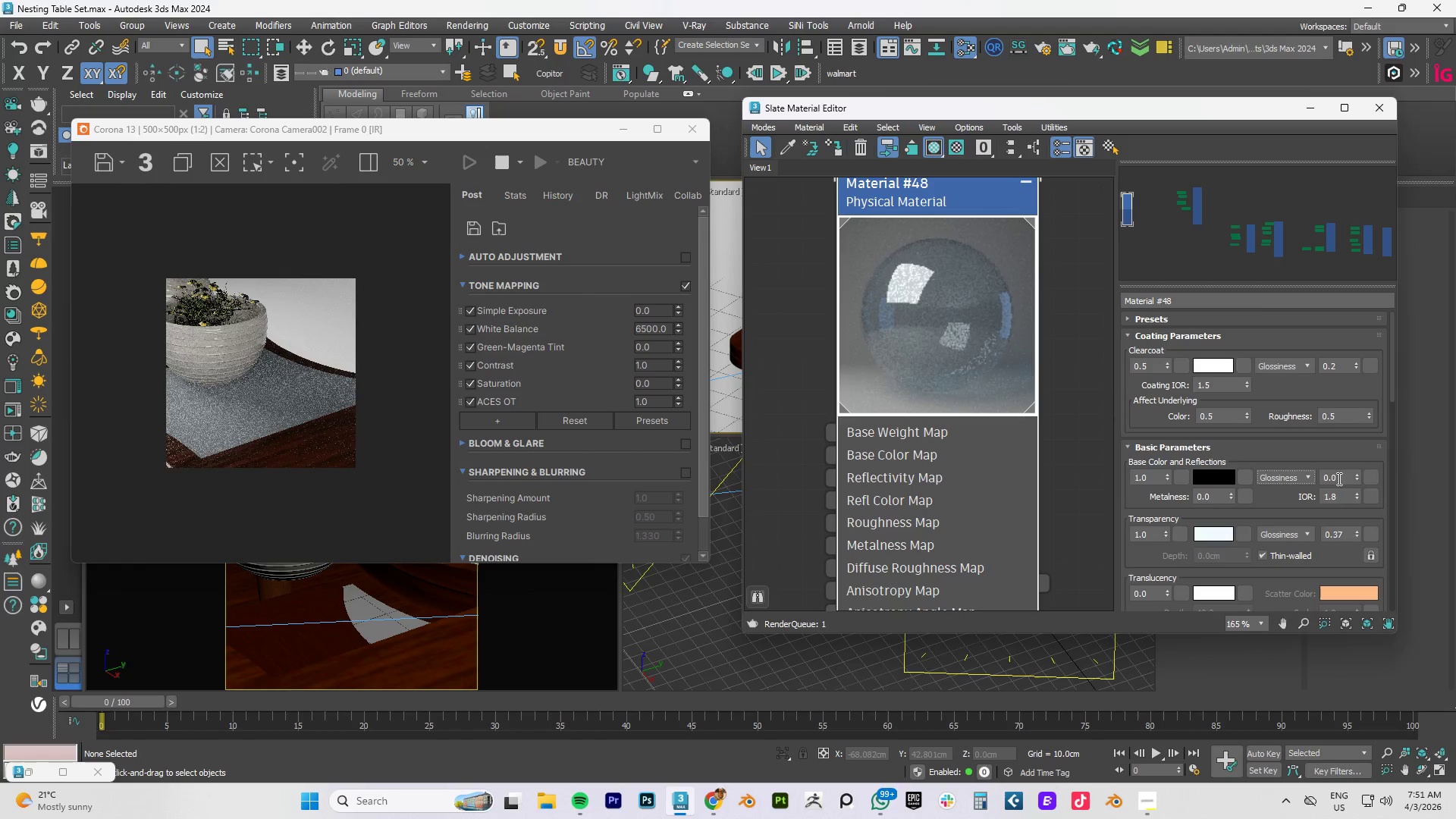 
left_click_drag(start_coordinate=[1336, 475], to_coordinate=[1310, 477])
 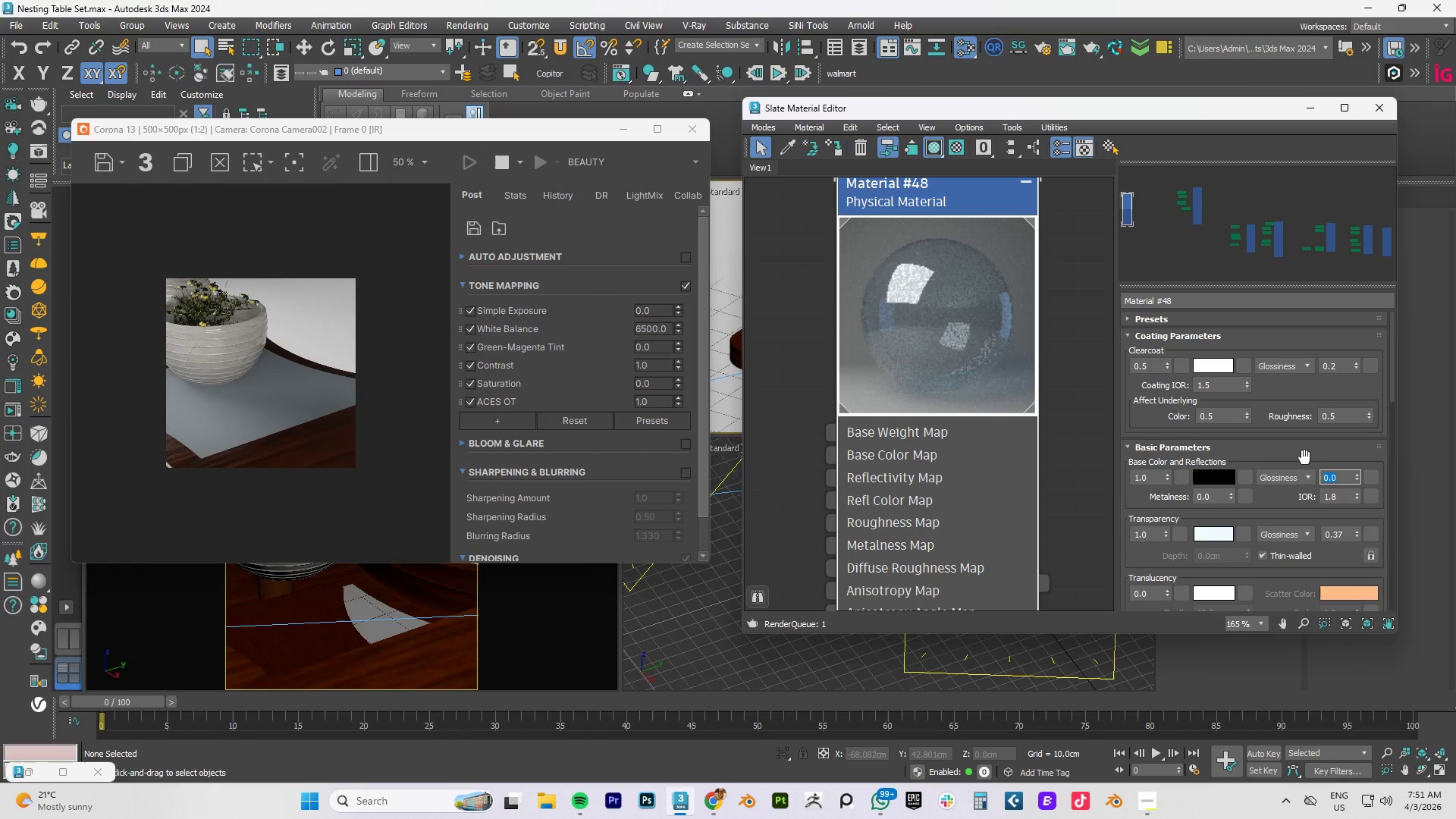 
key(Numpad1)
 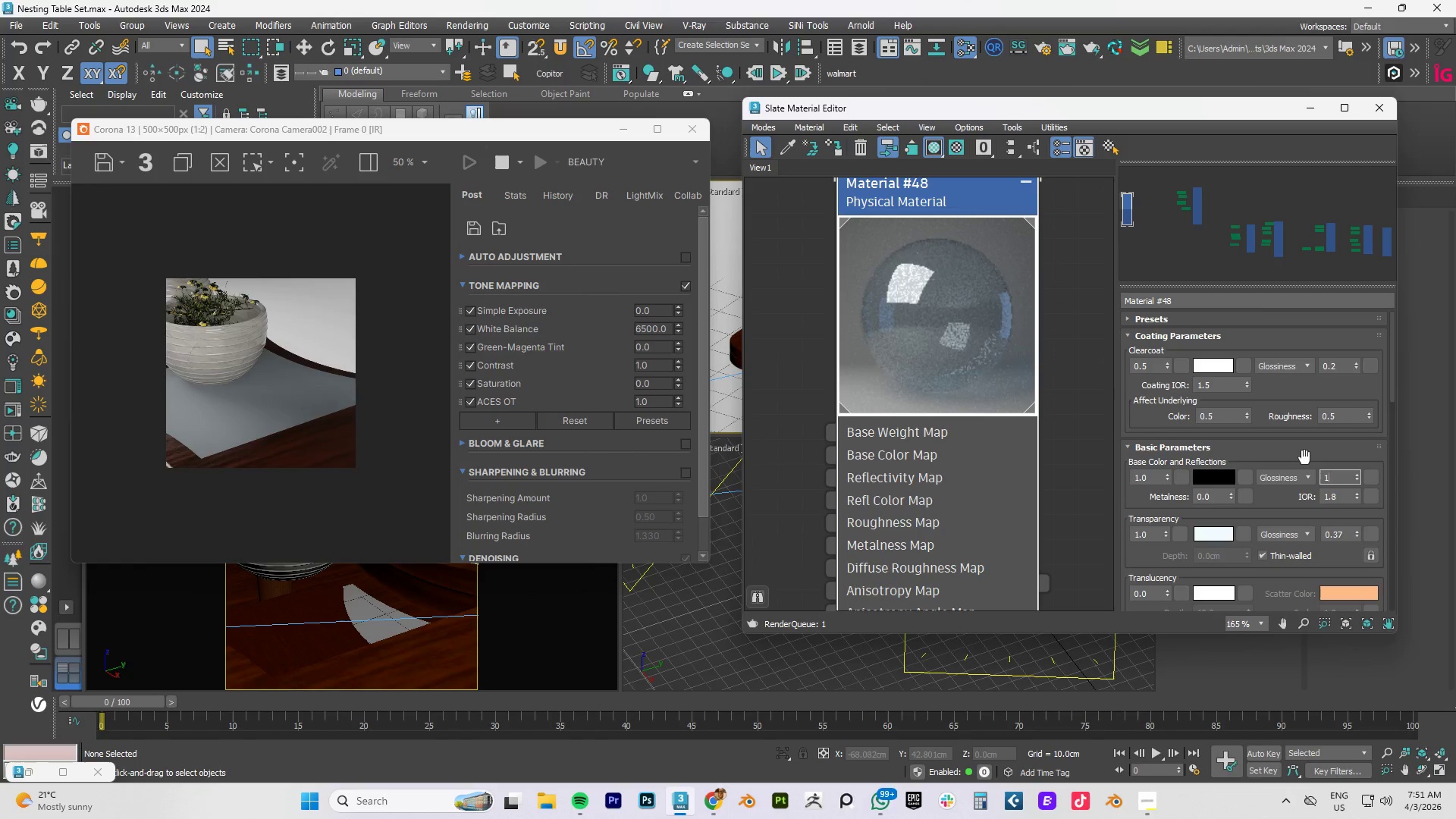 
key(NumpadEnter)
 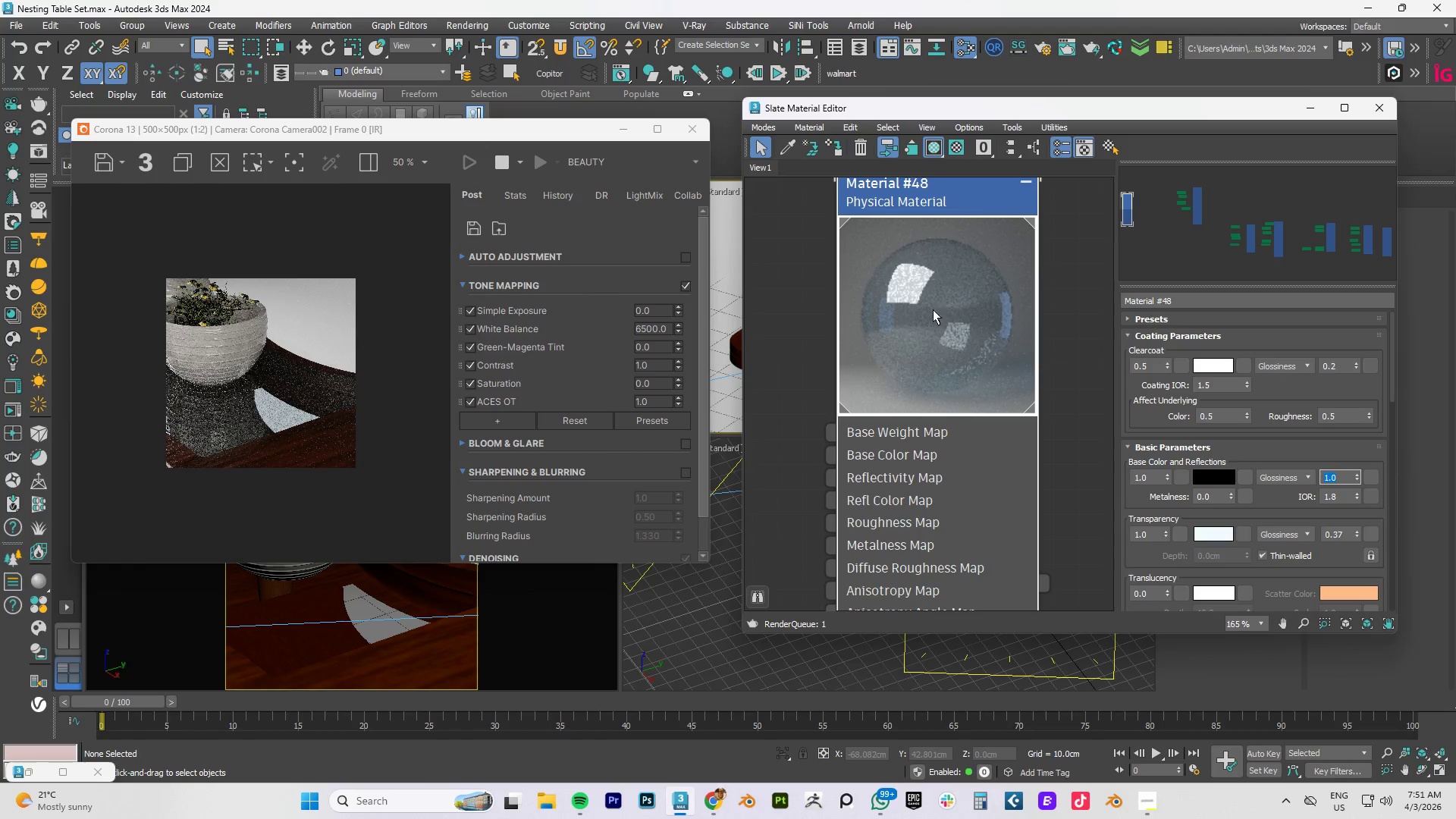 
right_click([909, 318])
 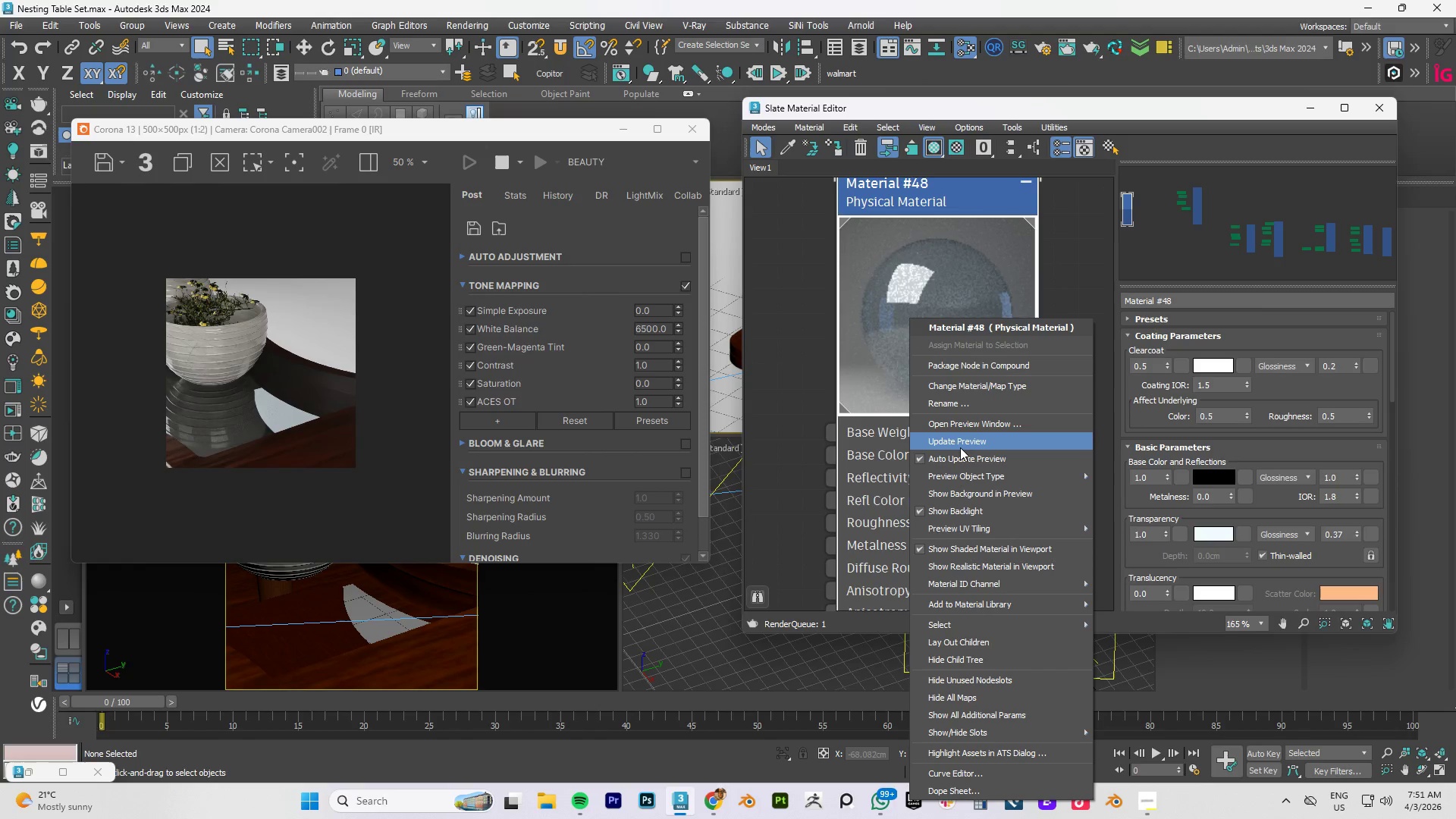 
left_click([959, 447])
 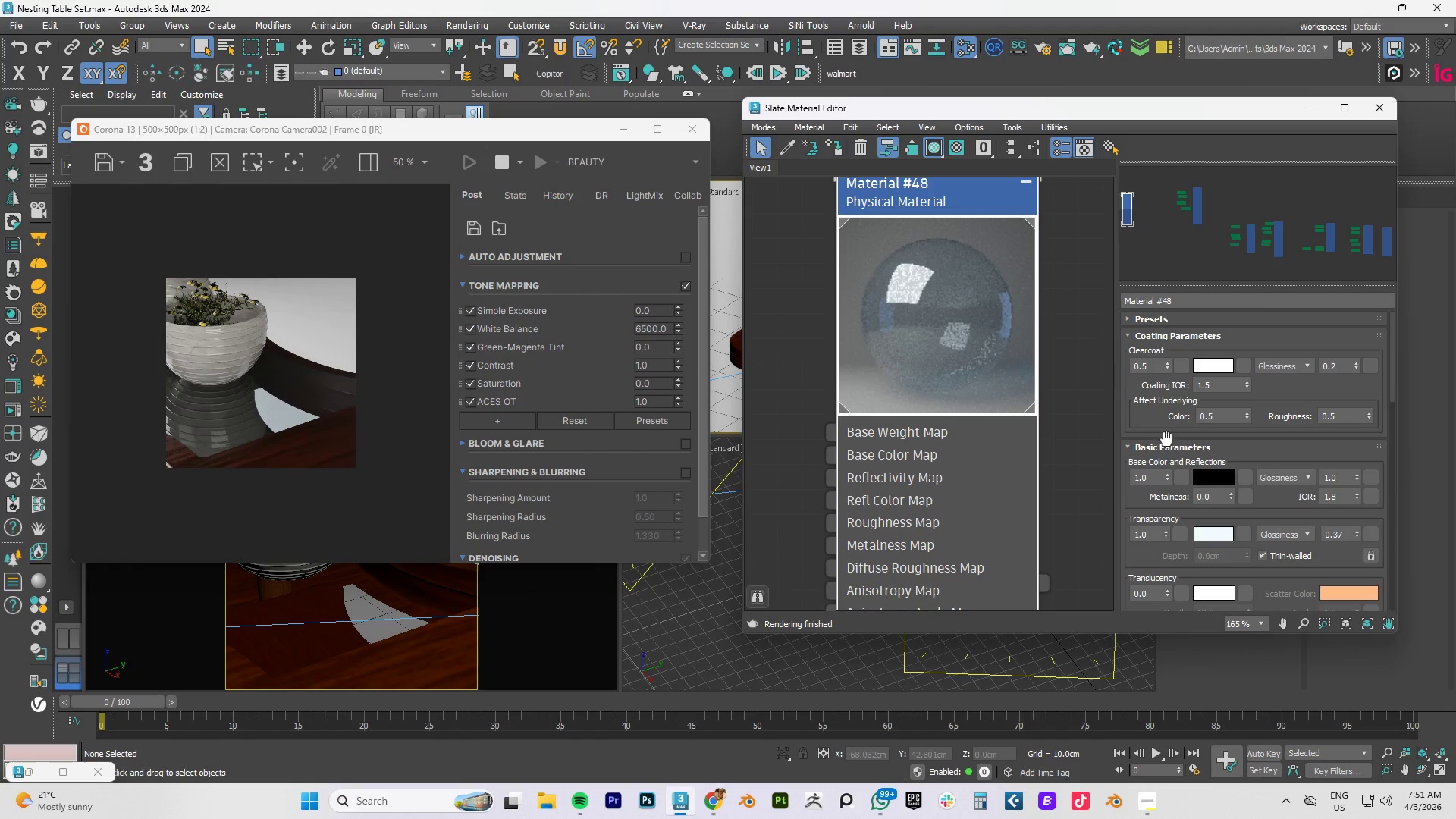 
scroll: coordinate [1152, 504], scroll_direction: down, amount: 1.0
 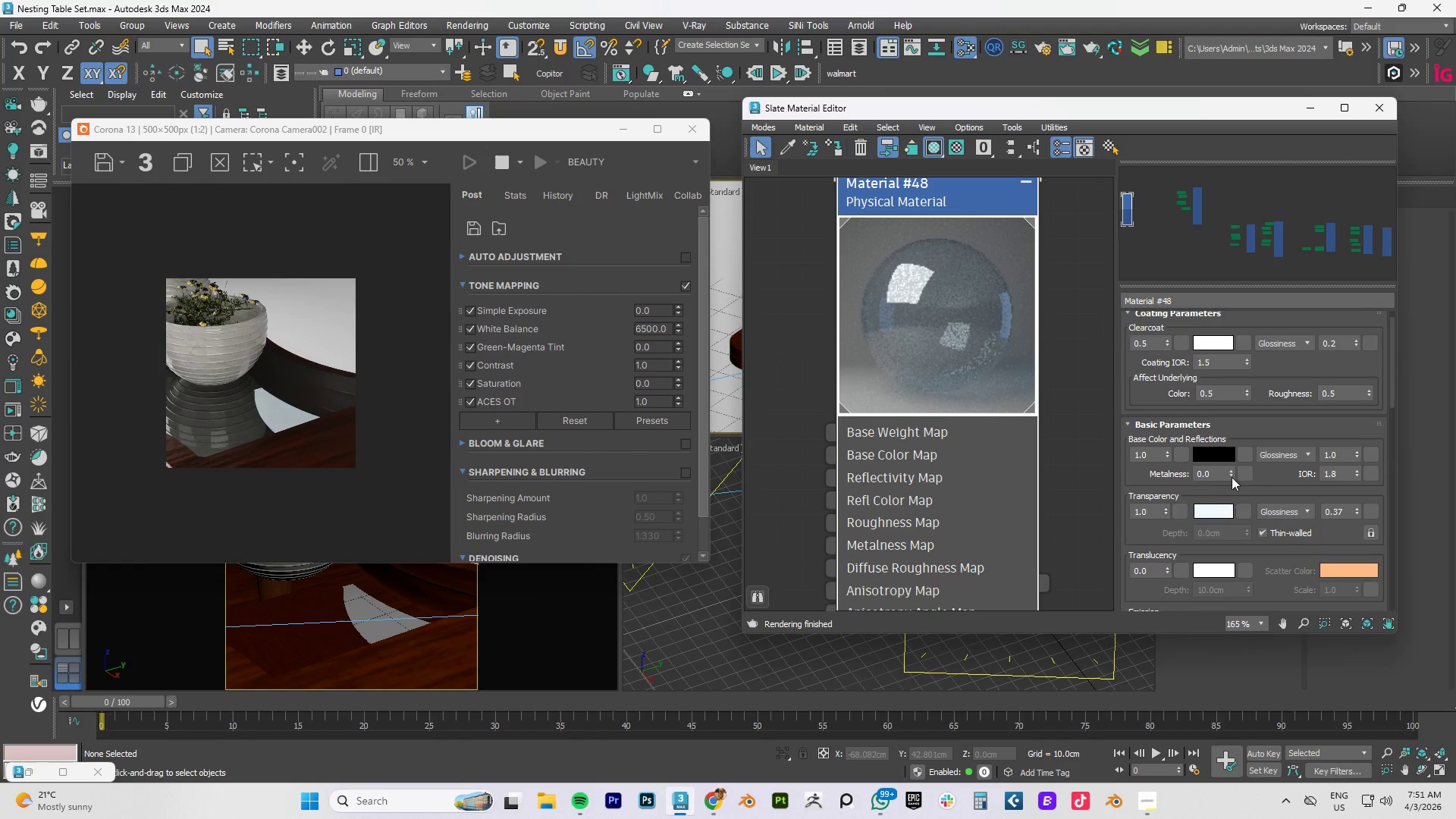 
left_click_drag(start_coordinate=[1232, 476], to_coordinate=[1232, 460])
 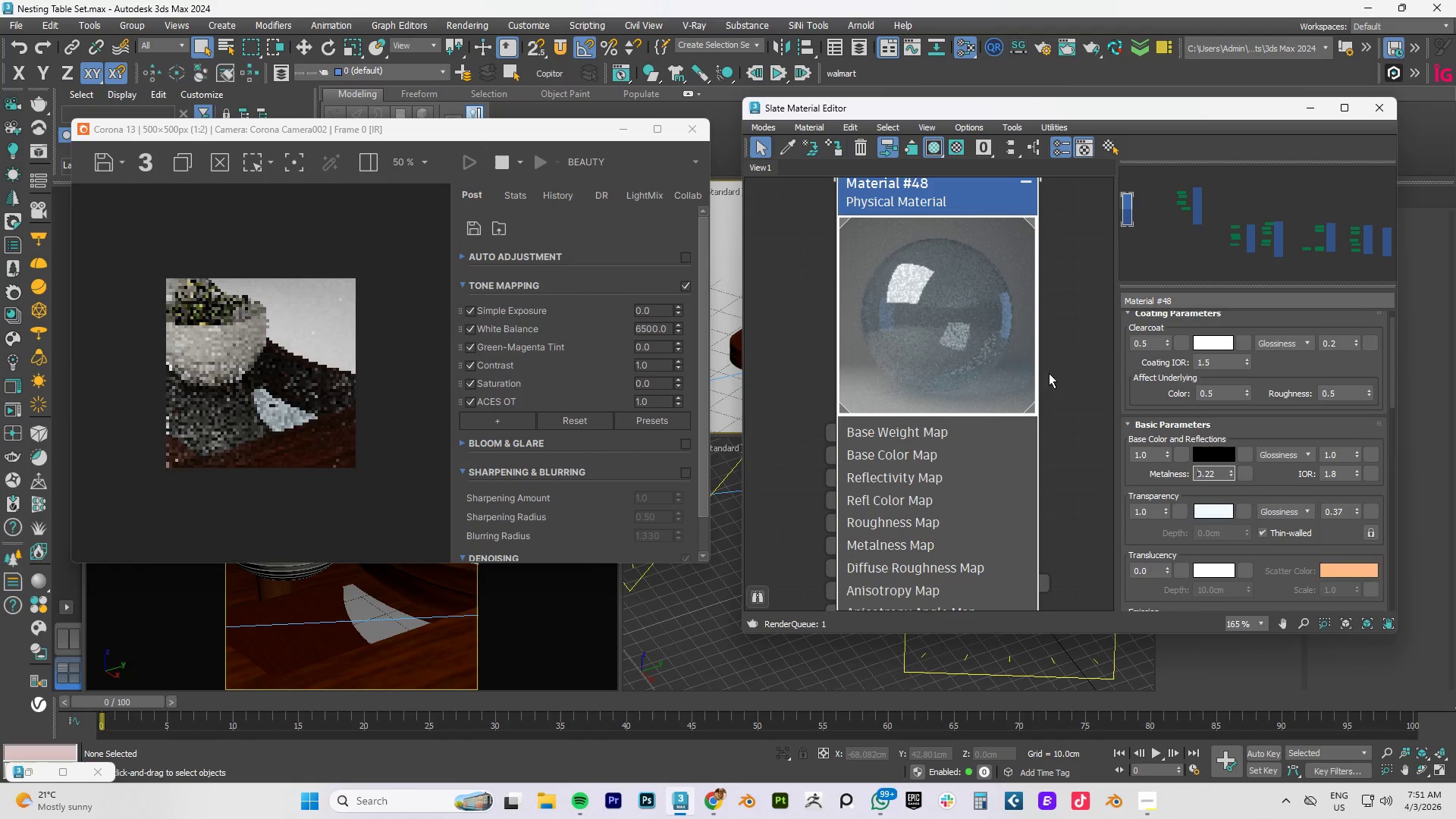 
right_click([983, 351])
 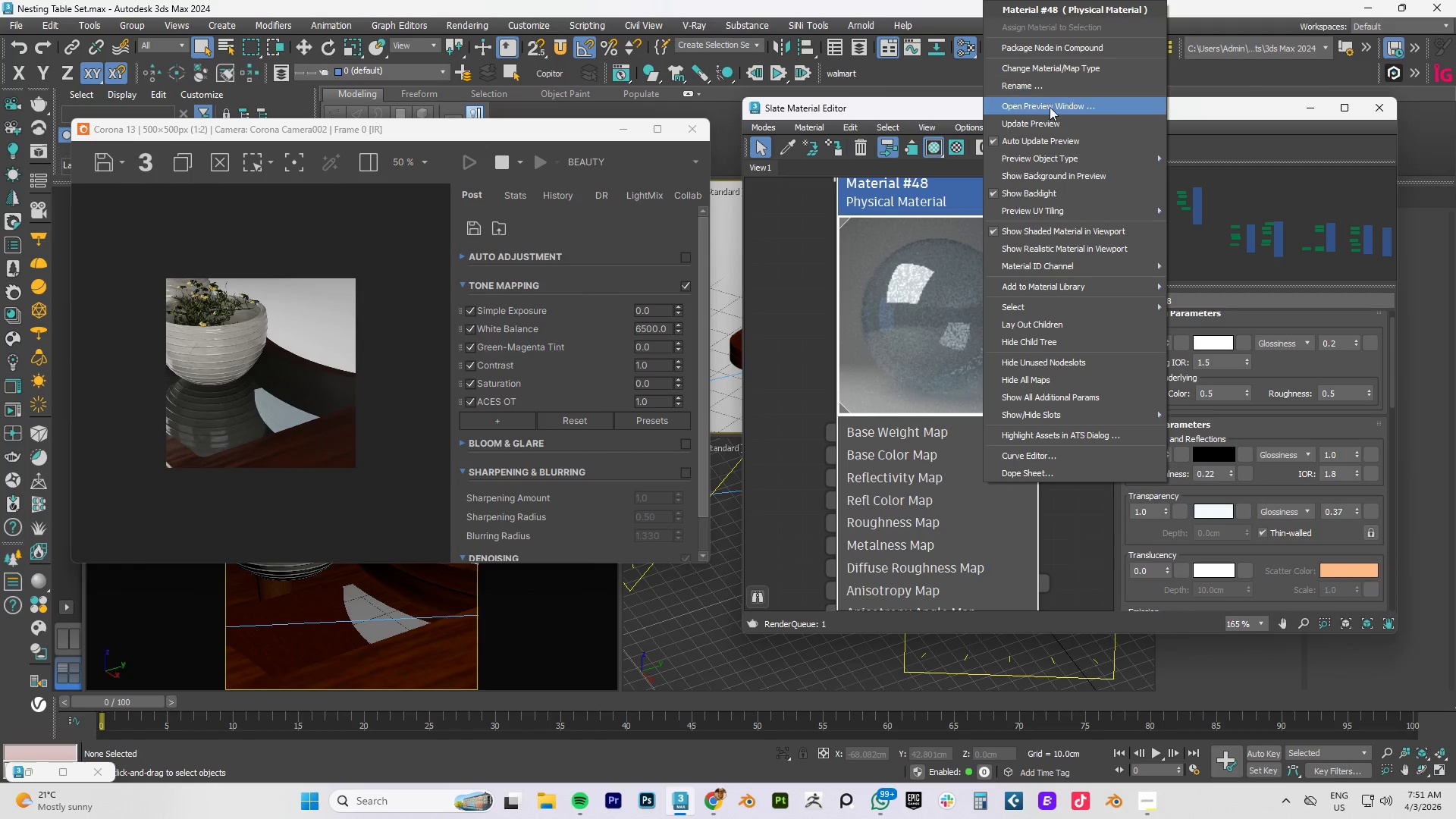 
left_click([1043, 122])
 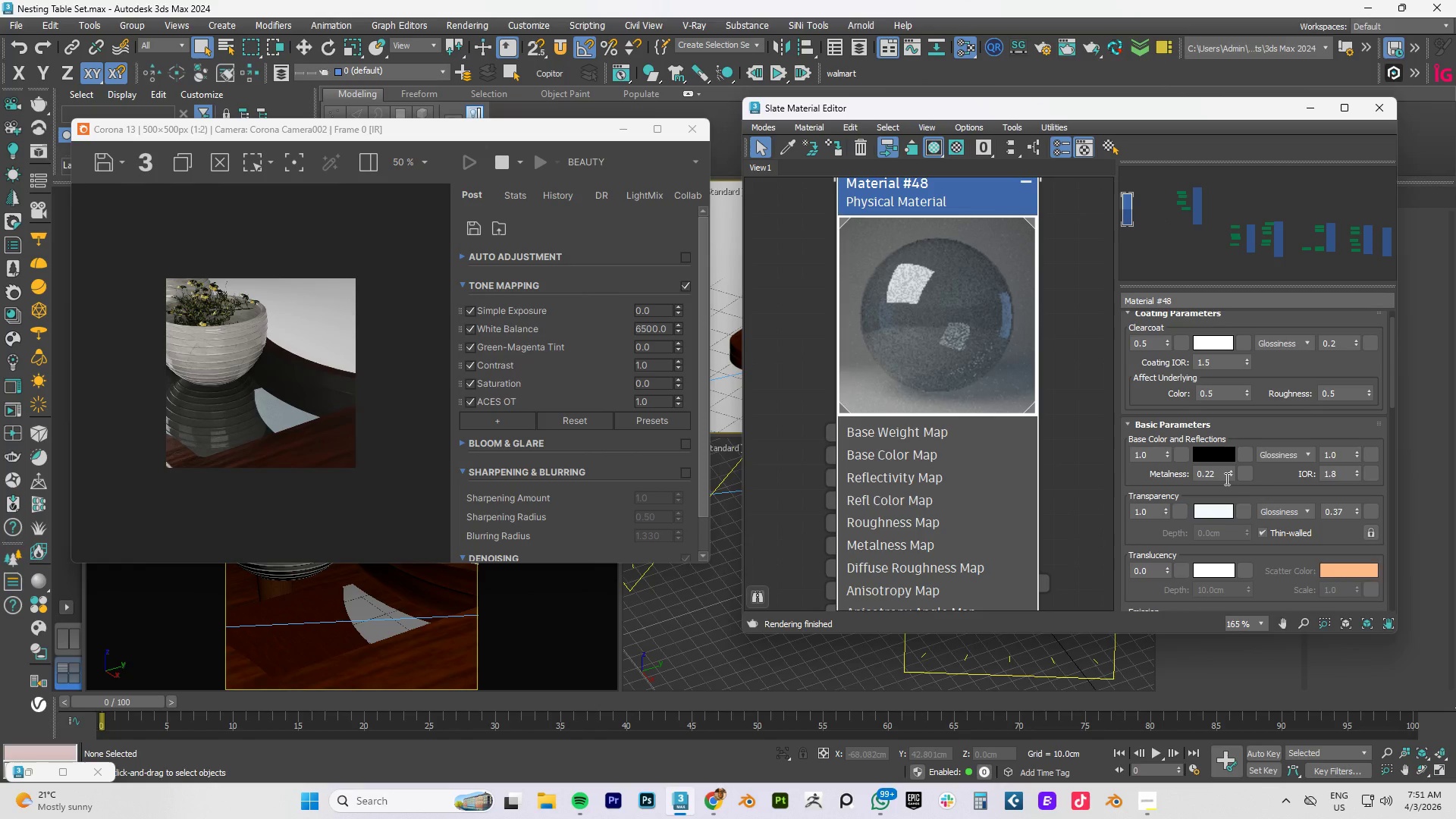 
left_click_drag(start_coordinate=[1222, 472], to_coordinate=[1204, 473])
 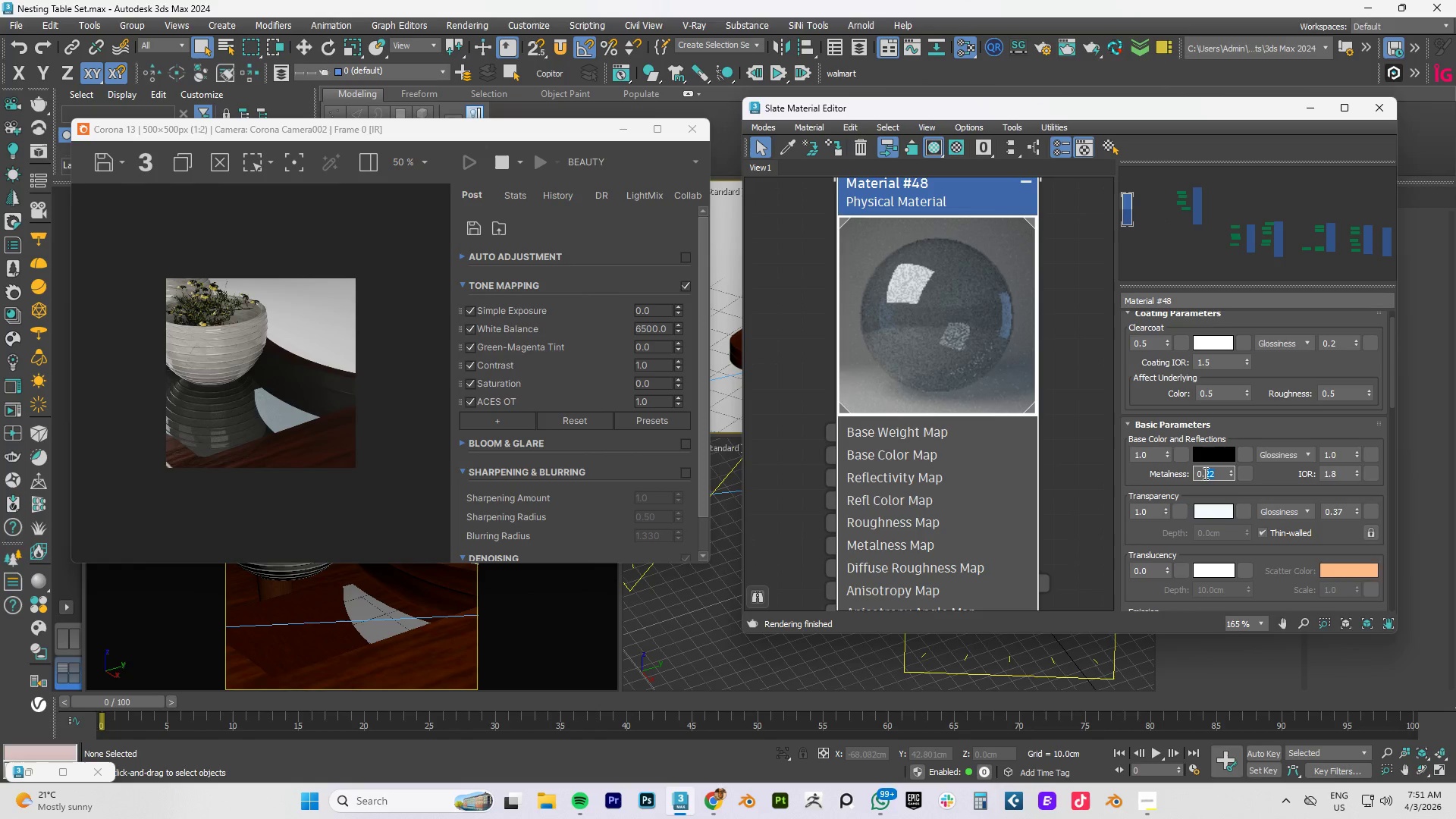 
key(Numpad1)
 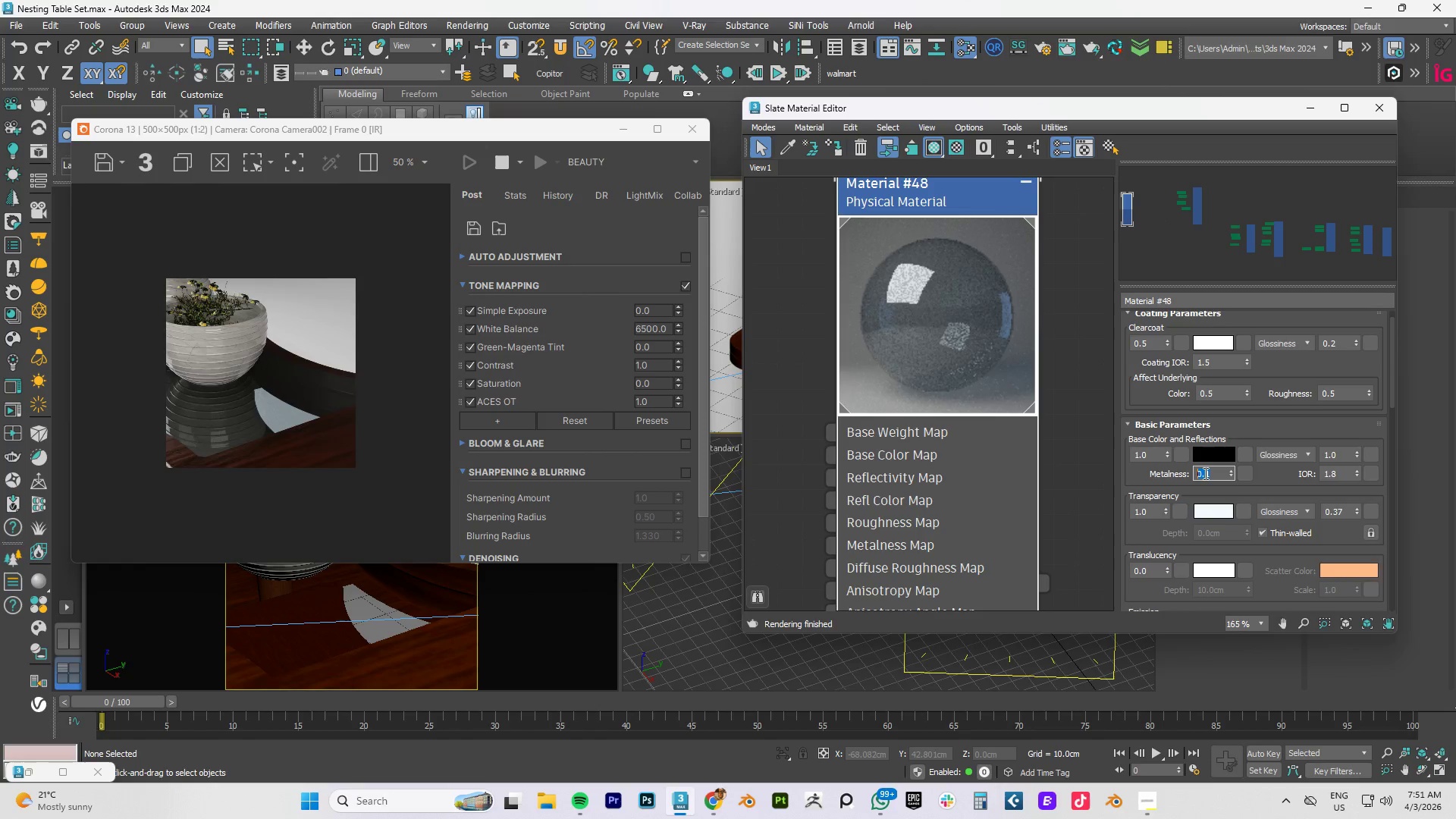 
key(NumpadEnter)
 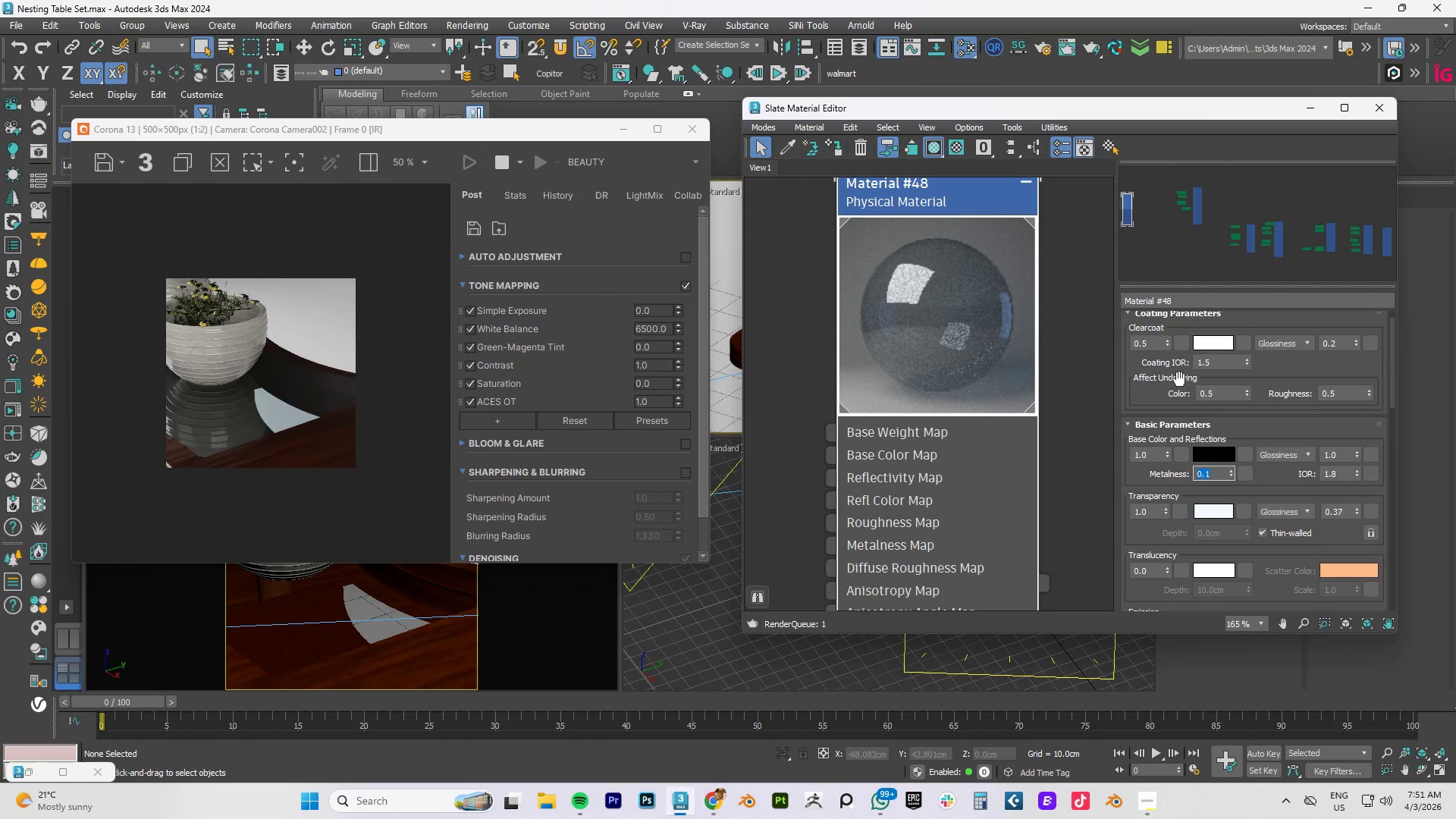 
right_click([941, 369])
 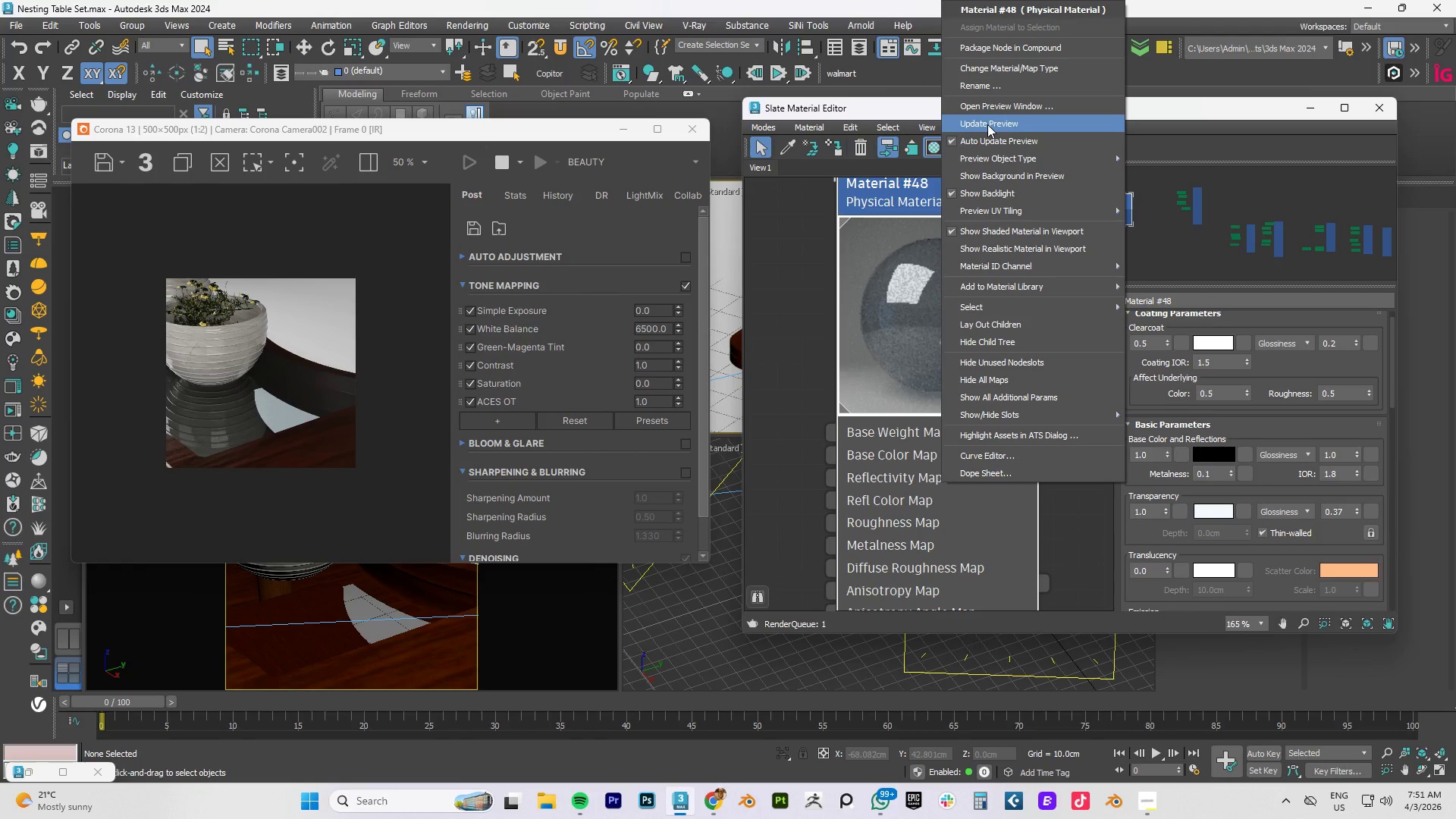 
left_click([987, 124])
 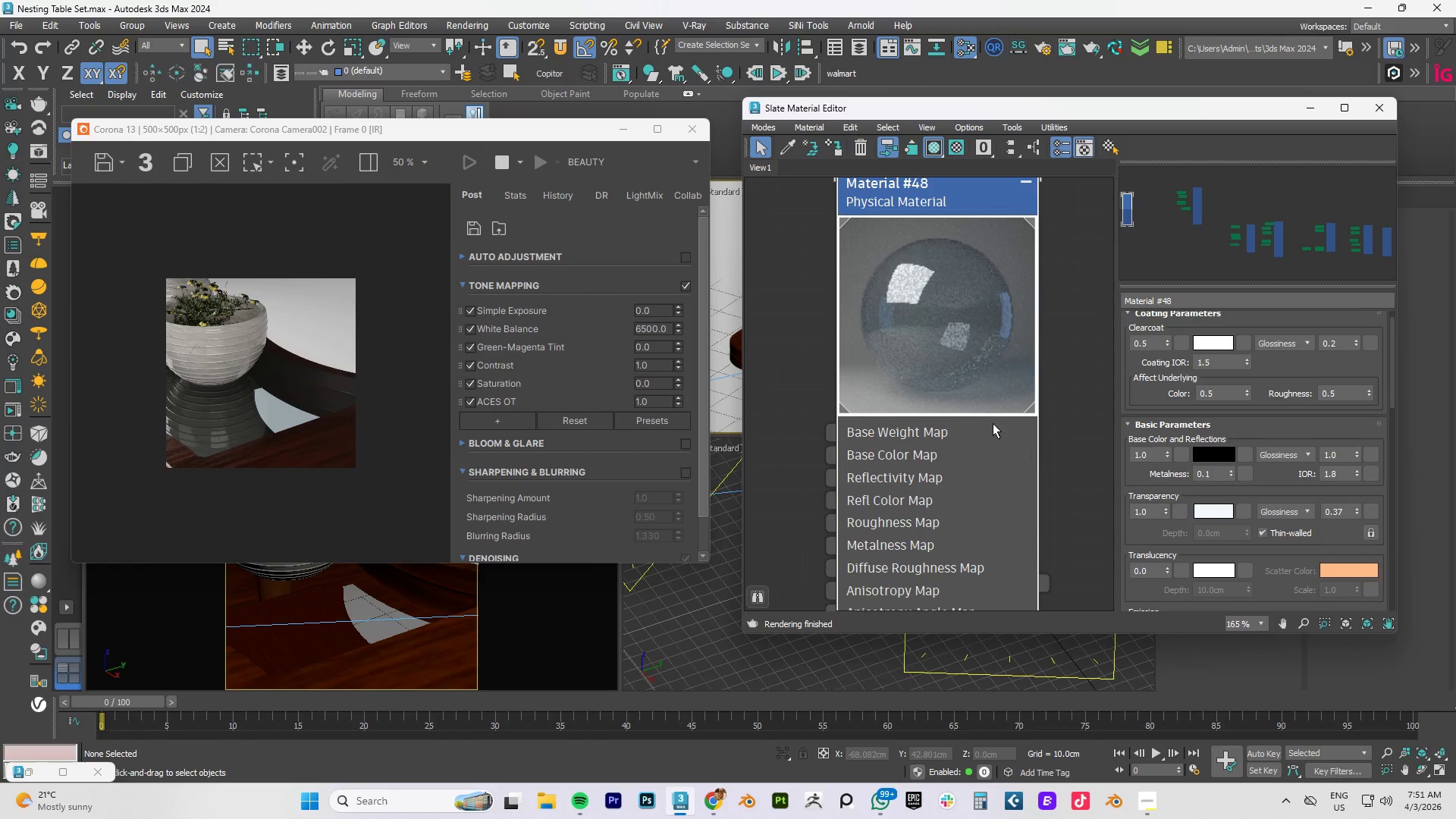 
scroll: coordinate [1283, 464], scroll_direction: down, amount: 11.0
 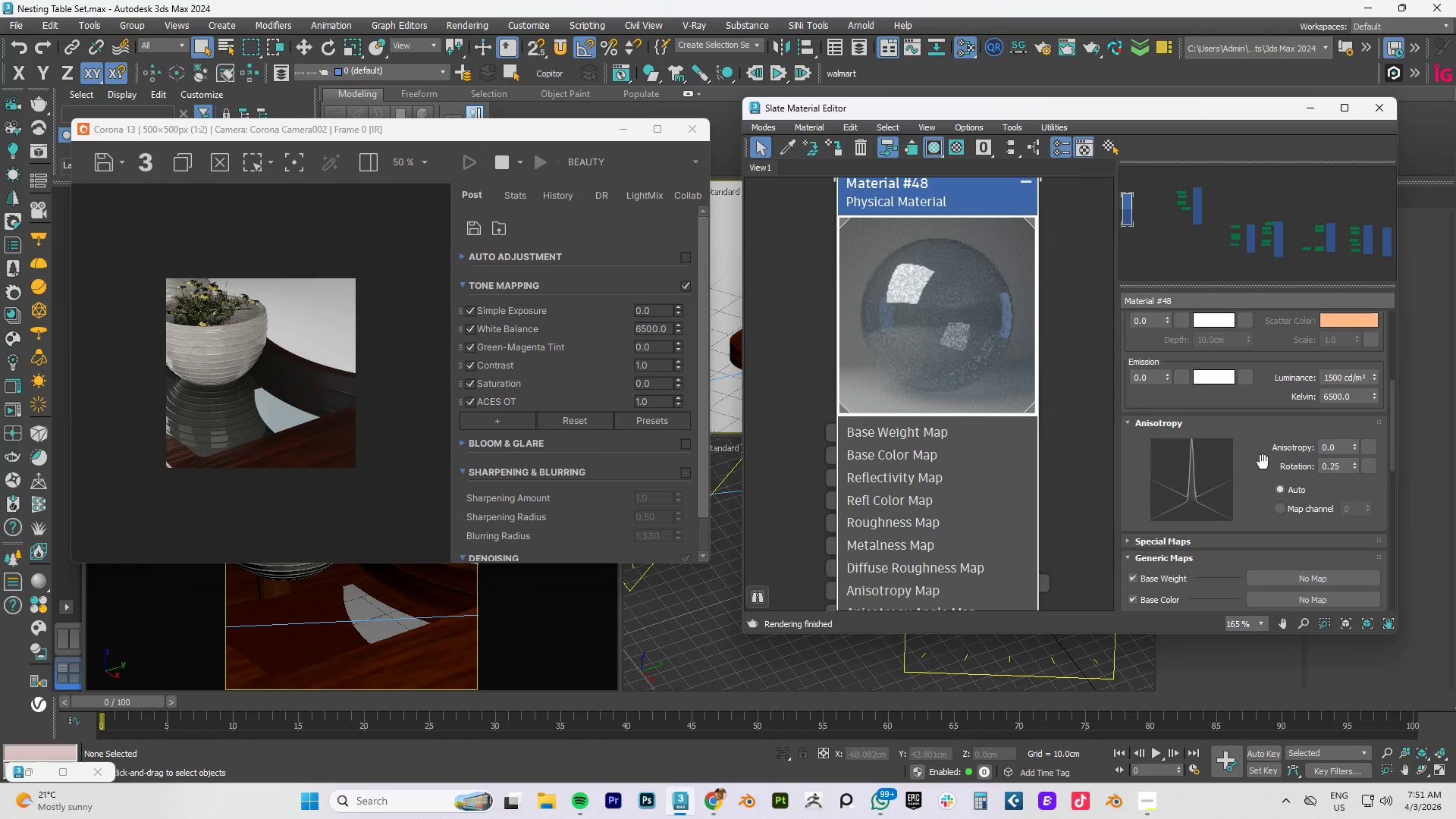 
scroll: coordinate [1268, 444], scroll_direction: up, amount: 27.0
 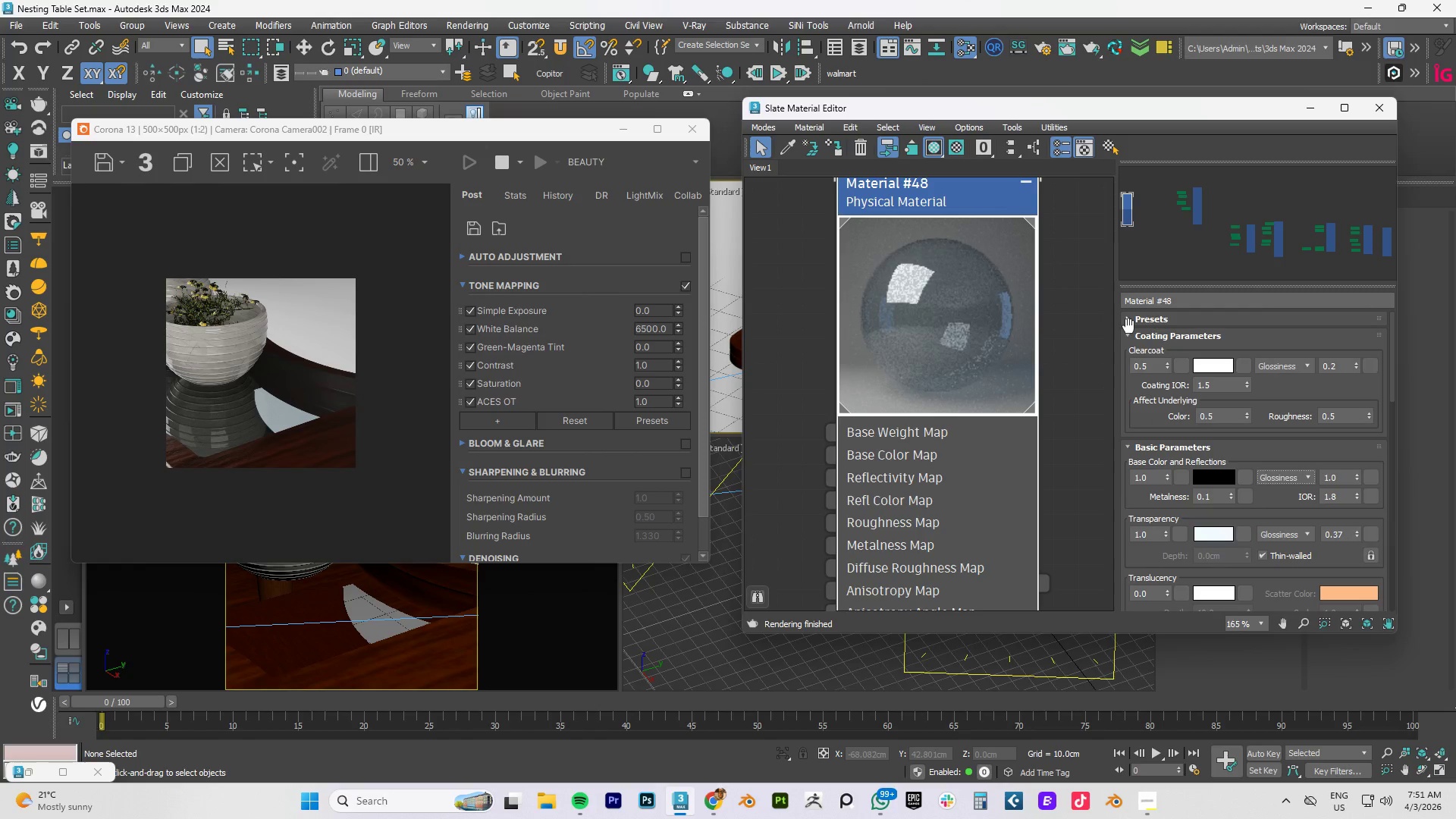 
left_click([1129, 332])
 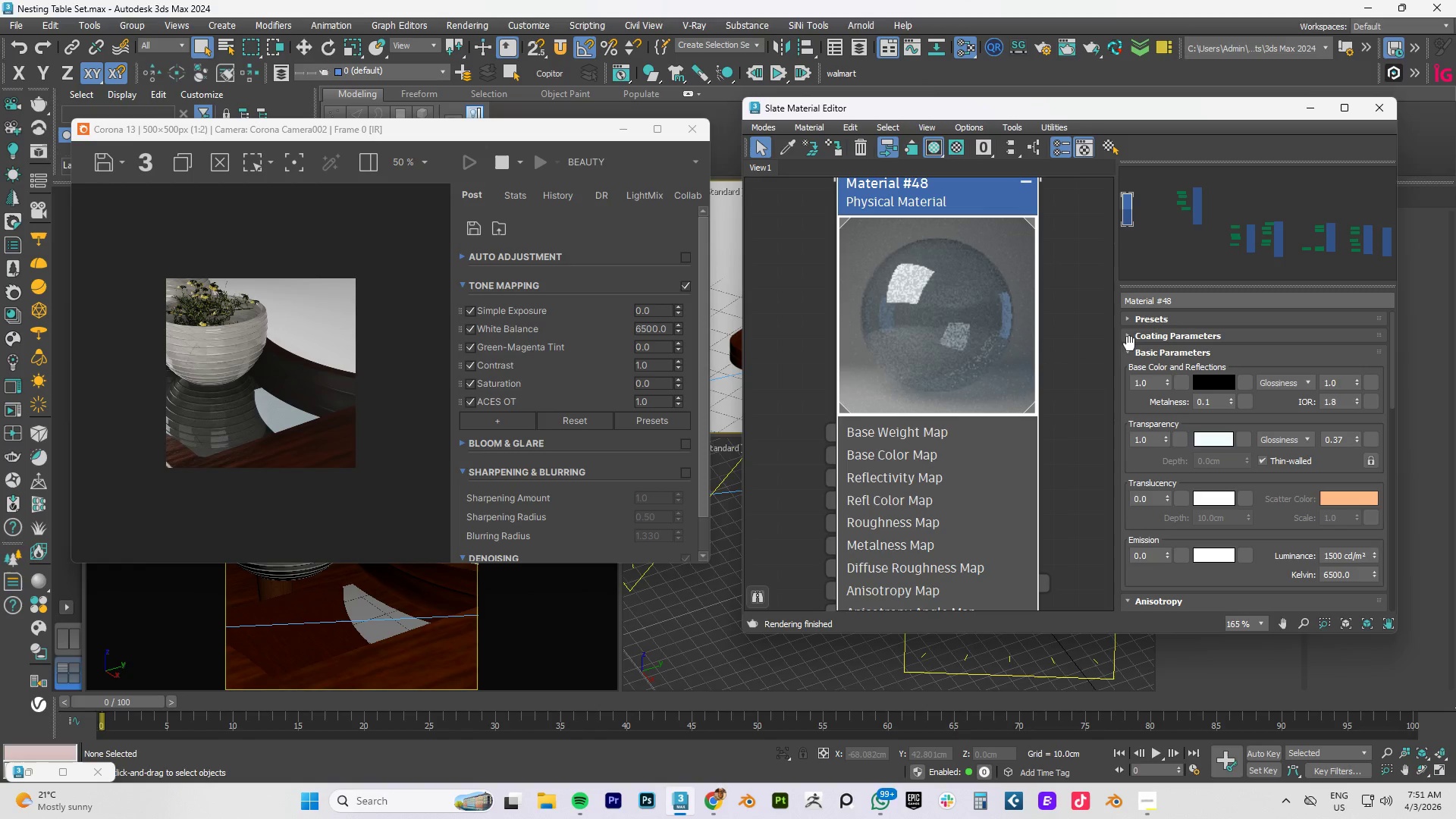 
left_click([1127, 349])
 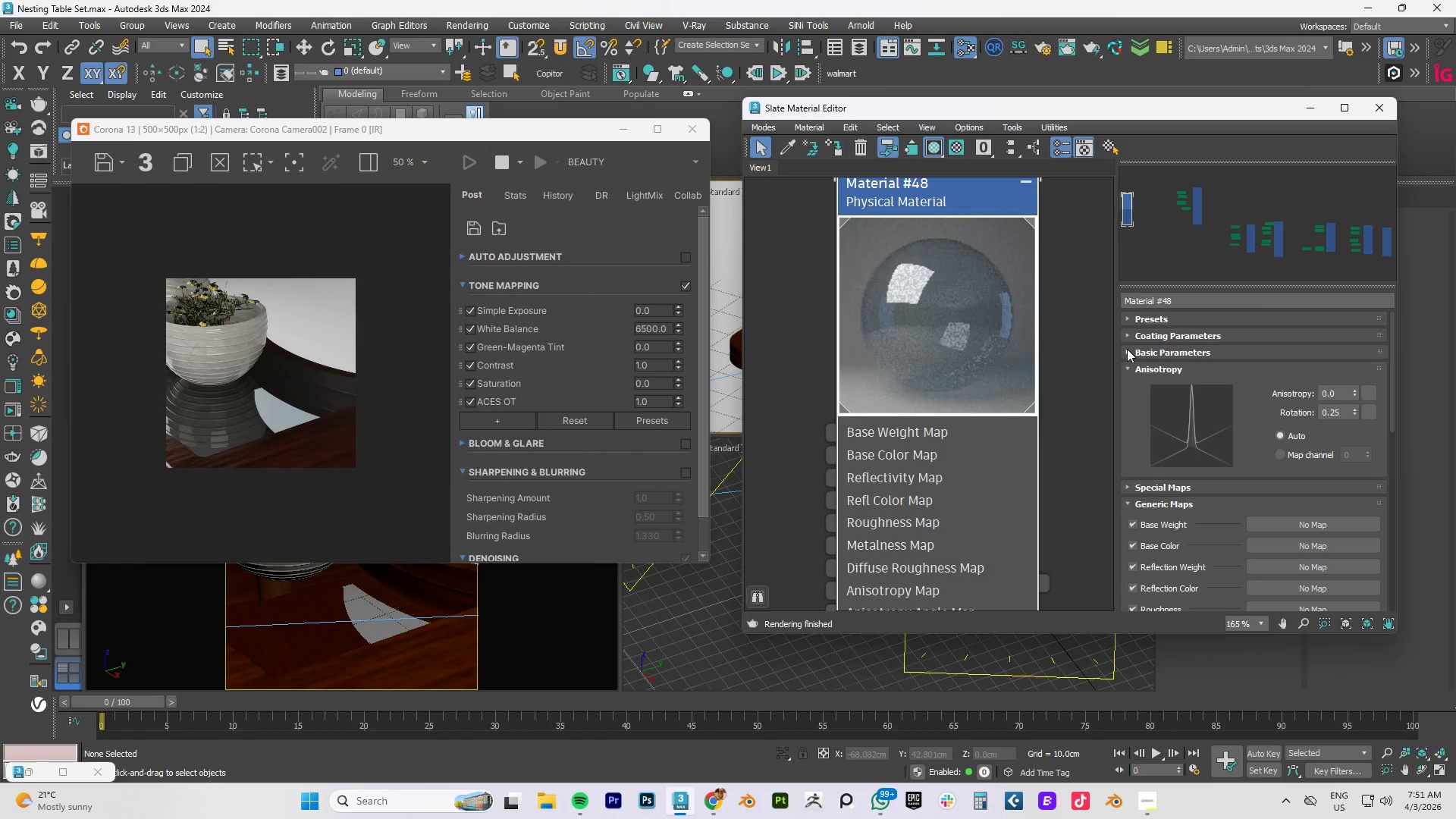 
left_click([1127, 349])
 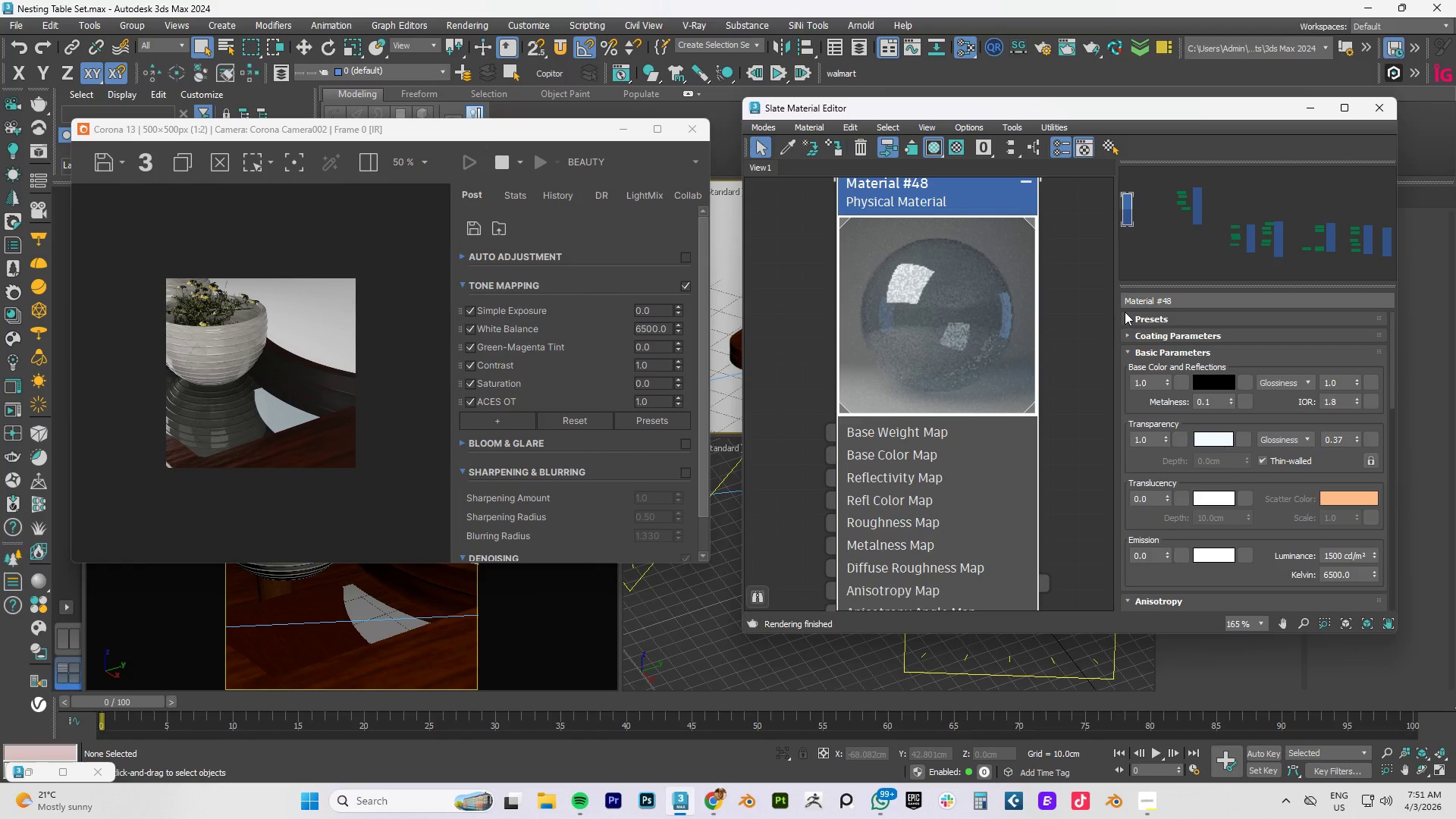 
left_click([1125, 312])
 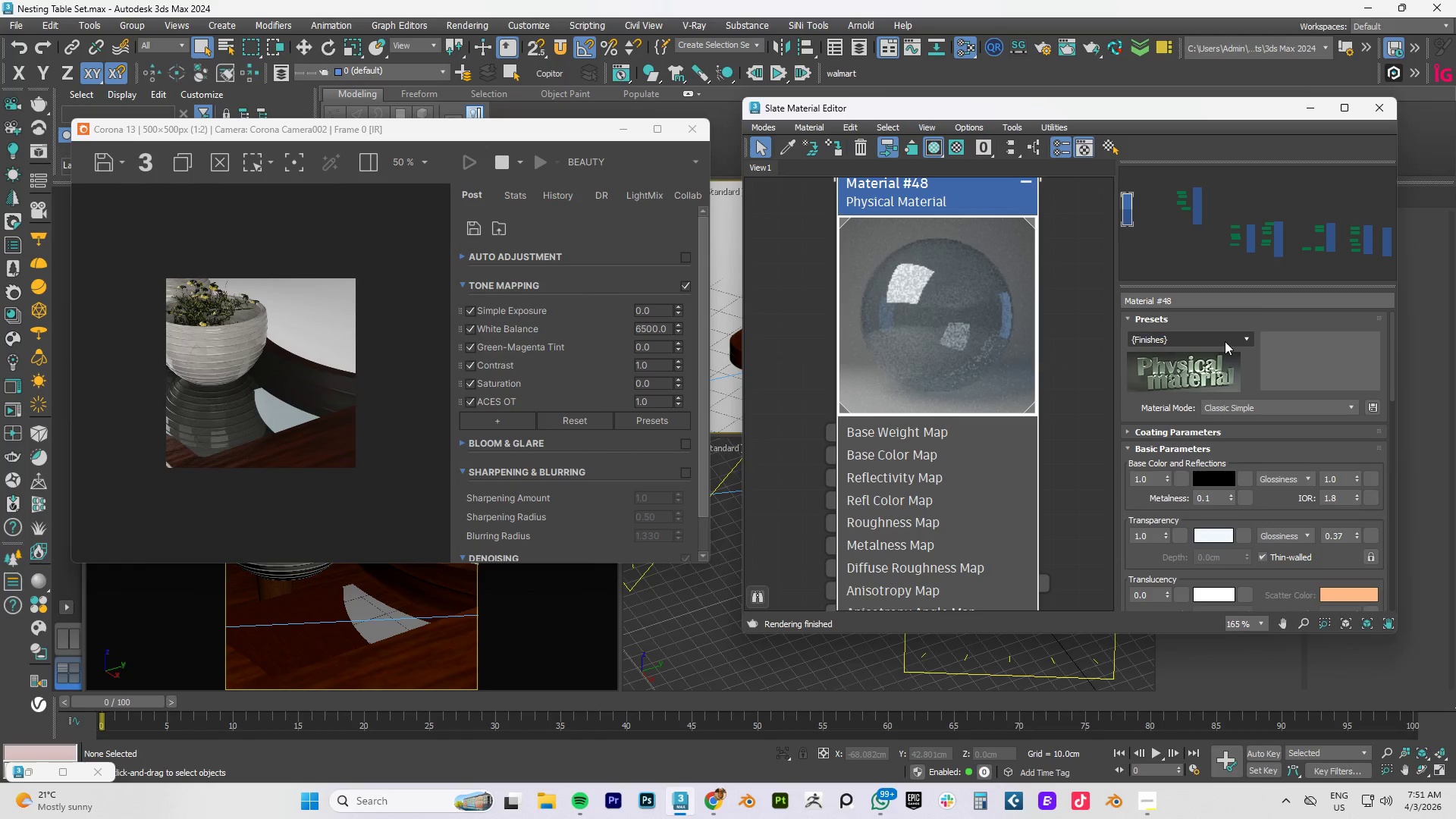 
left_click([1228, 341])
 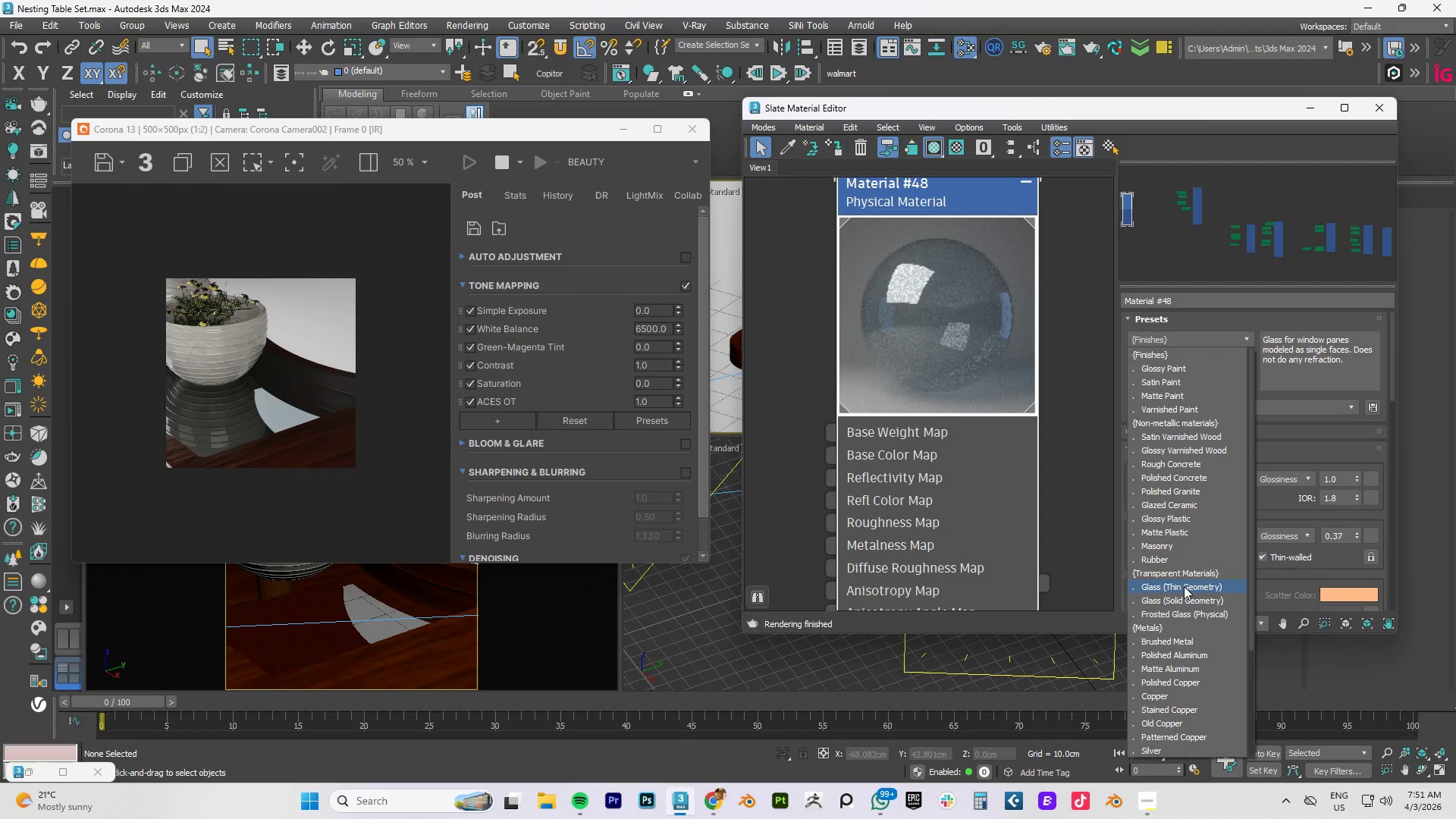 
scroll: coordinate [1172, 586], scroll_direction: down, amount: 3.0
 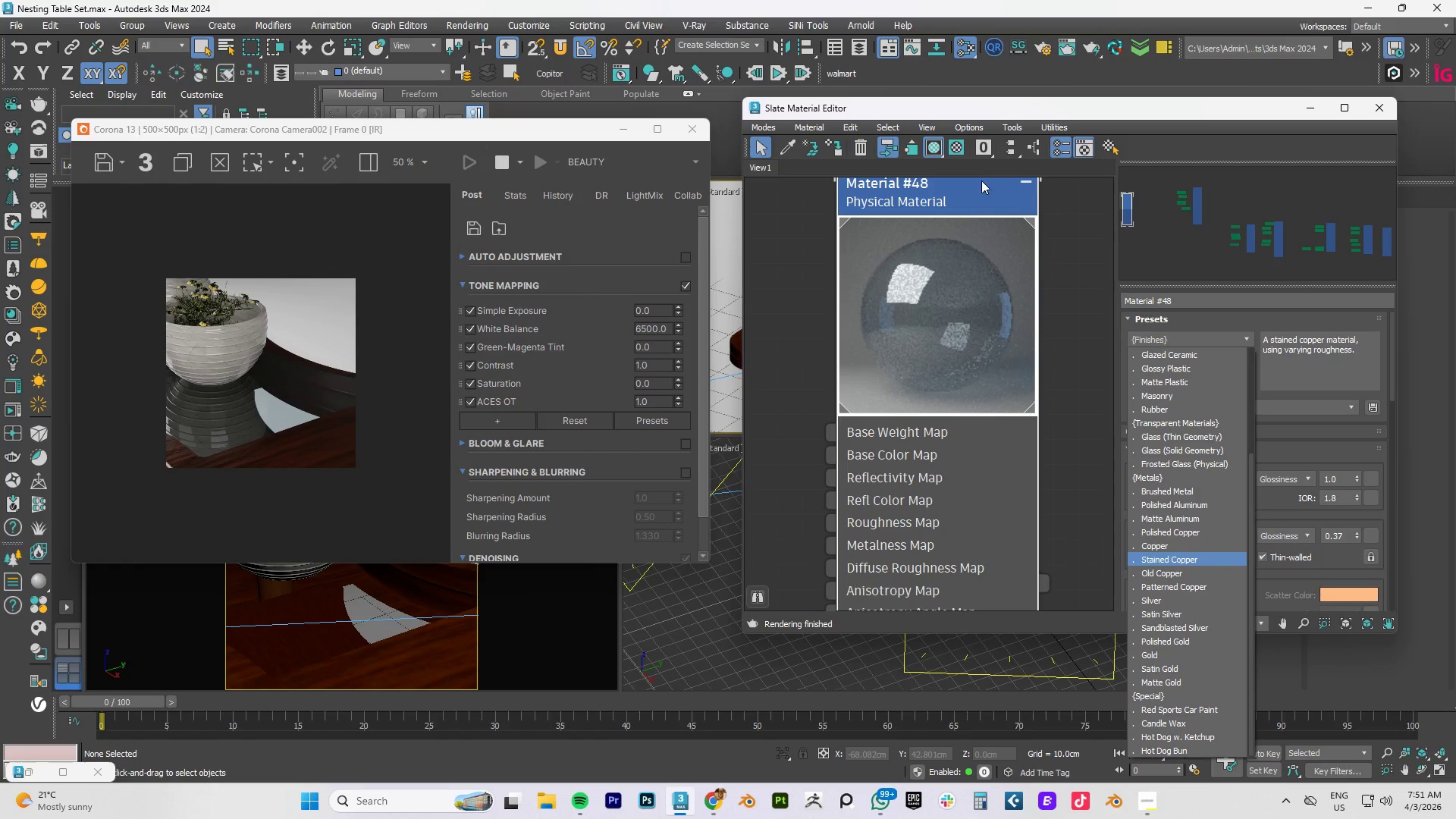 
left_click([1102, 249])
 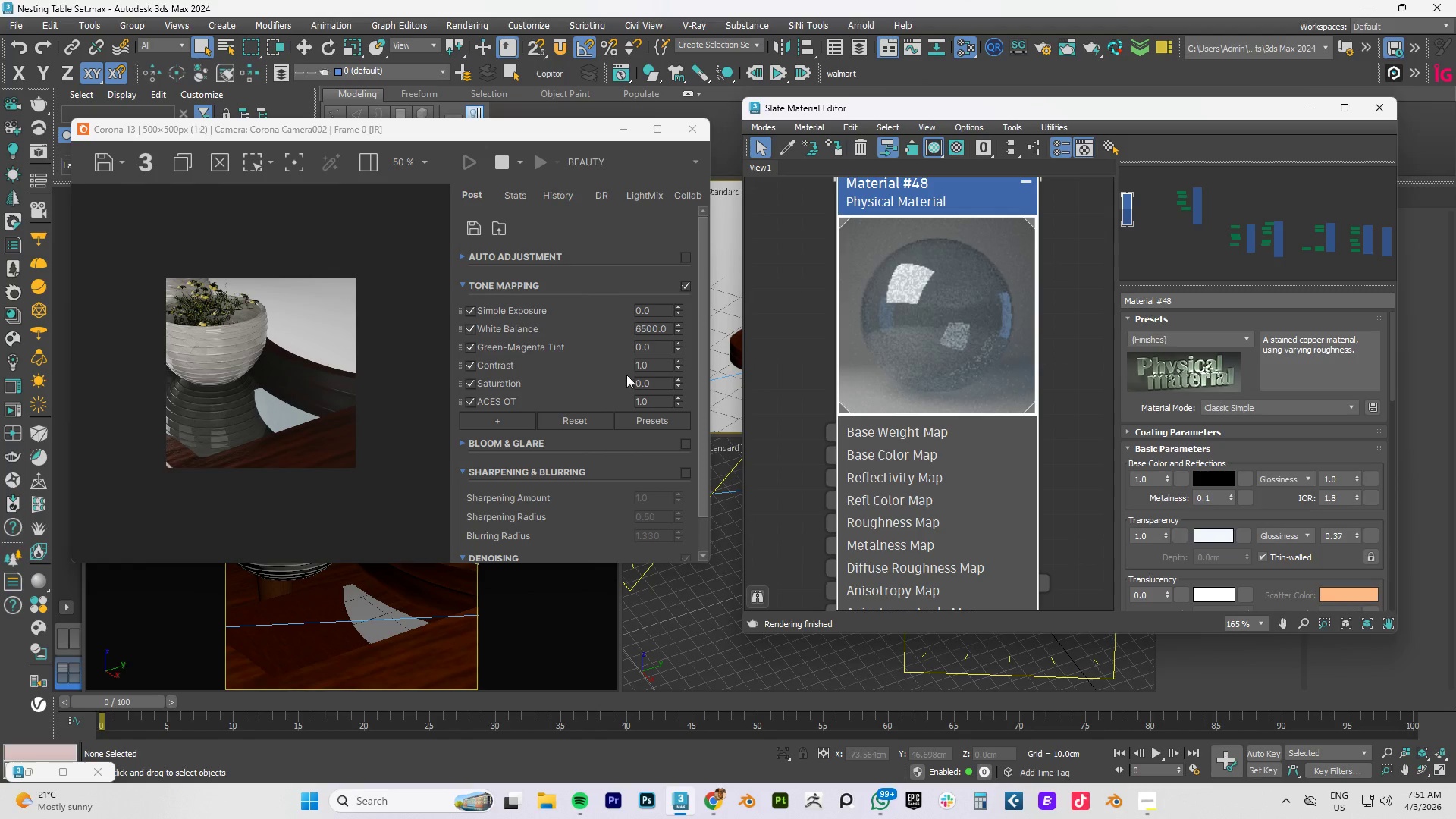 
scroll: coordinate [408, 388], scroll_direction: down, amount: 9.0
 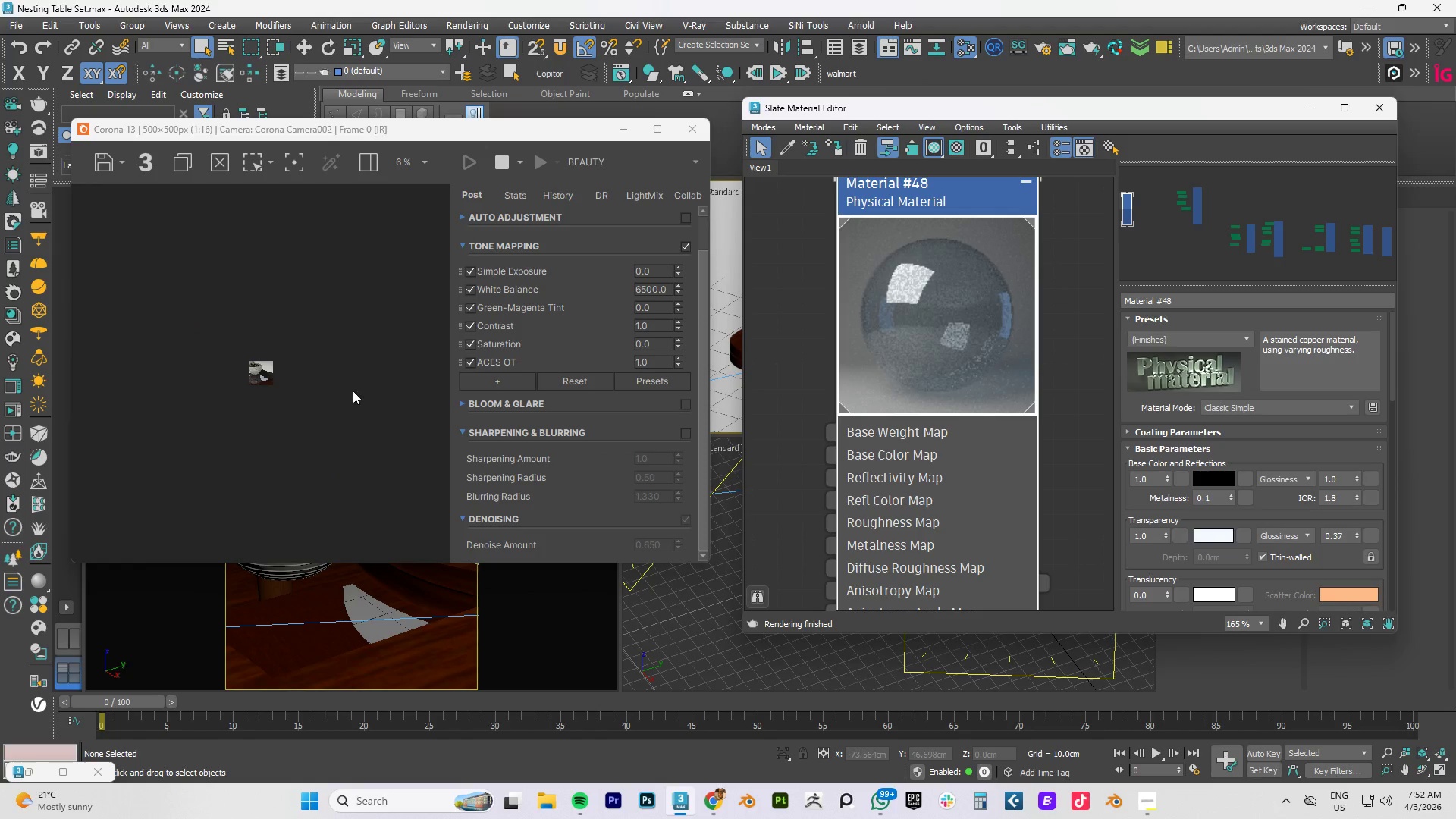 
scroll: coordinate [318, 388], scroll_direction: up, amount: 4.0
 